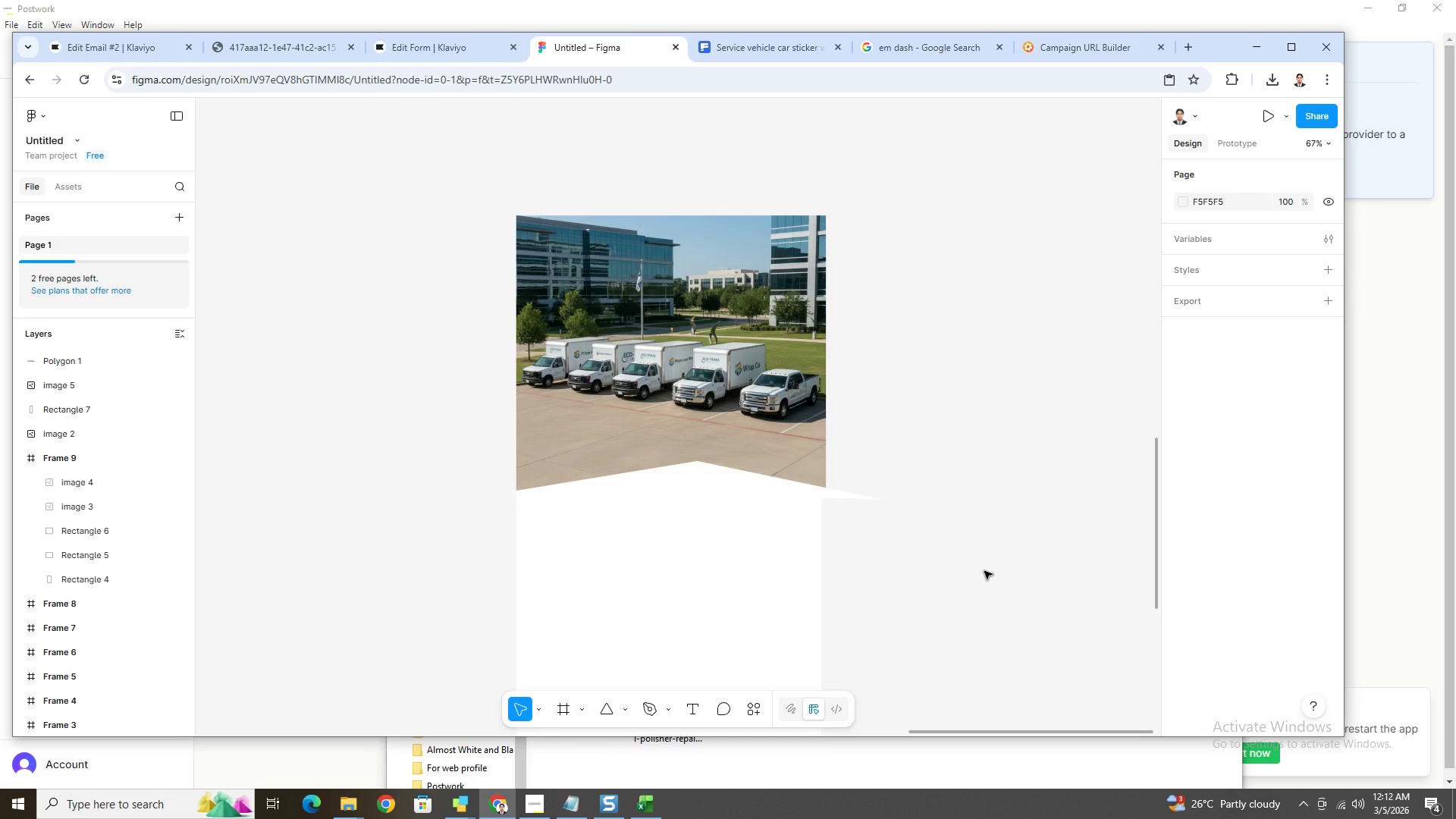 
hold_key(key=ControlLeft, duration=1.05)
 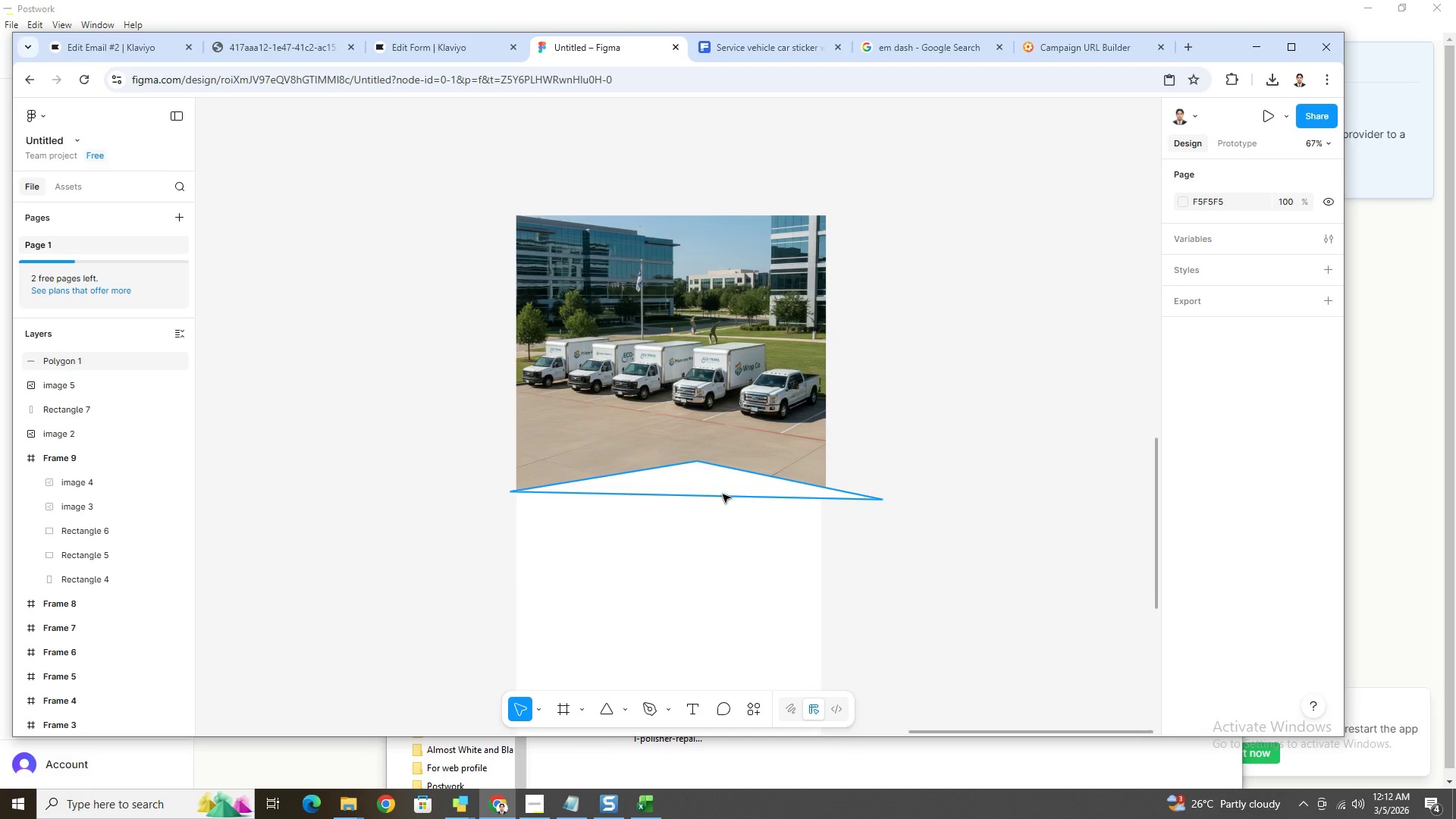 
scroll: coordinate [984, 571], scroll_direction: up, amount: 4.0
 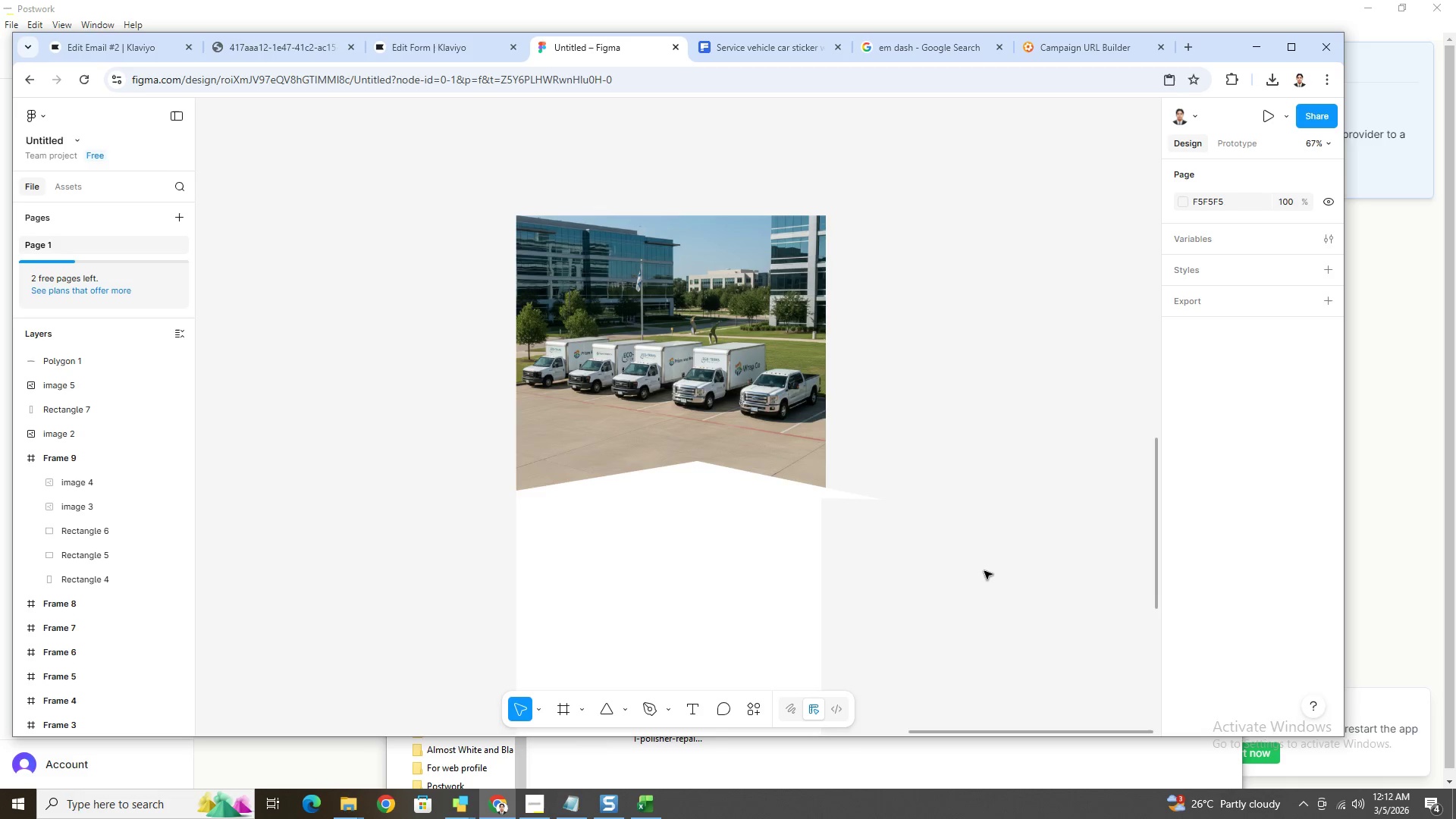 
left_click([724, 482])
 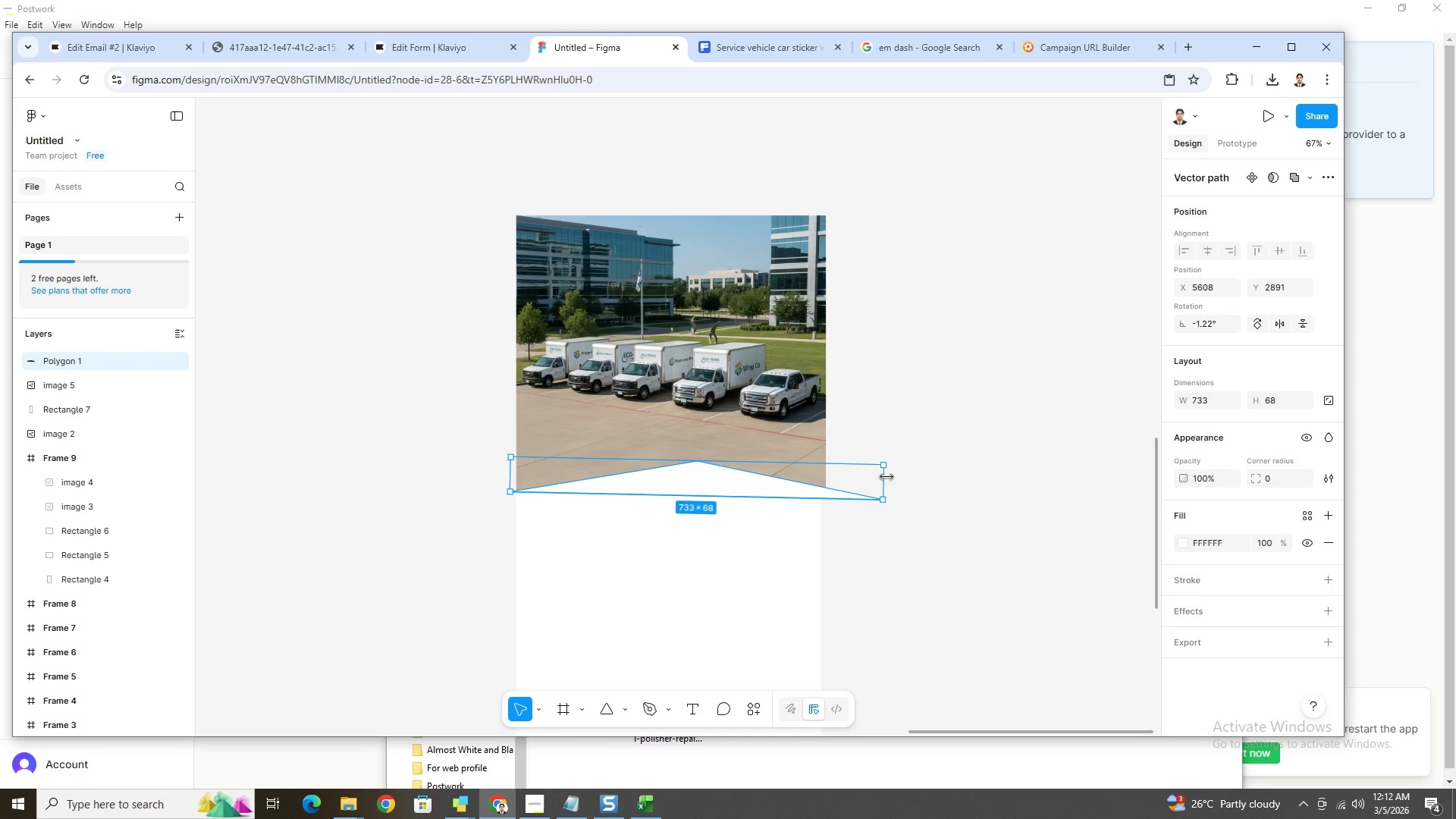 
left_click_drag(start_coordinate=[886, 477], to_coordinate=[958, 482])
 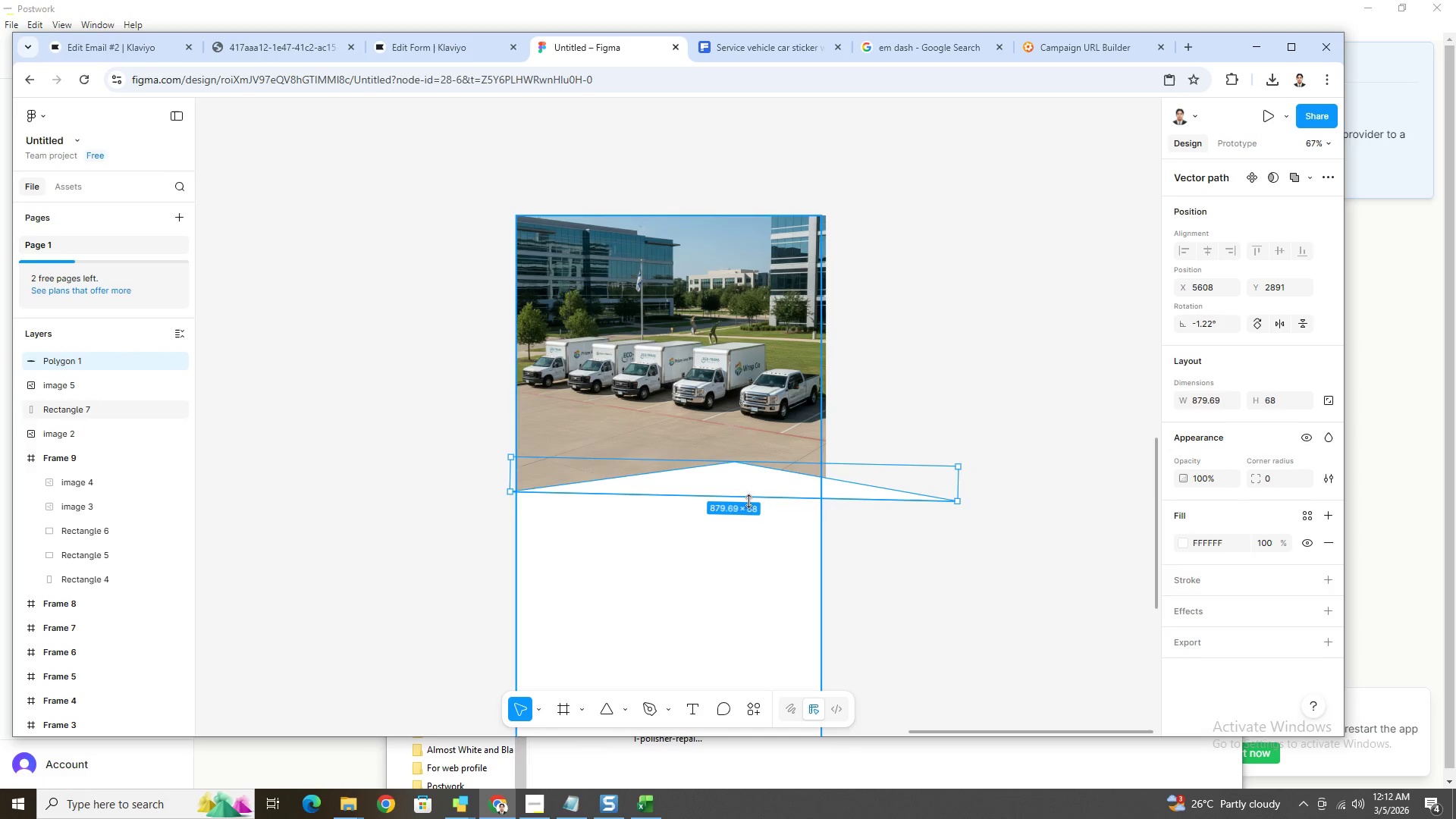 
left_click_drag(start_coordinate=[749, 500], to_coordinate=[754, 529])
 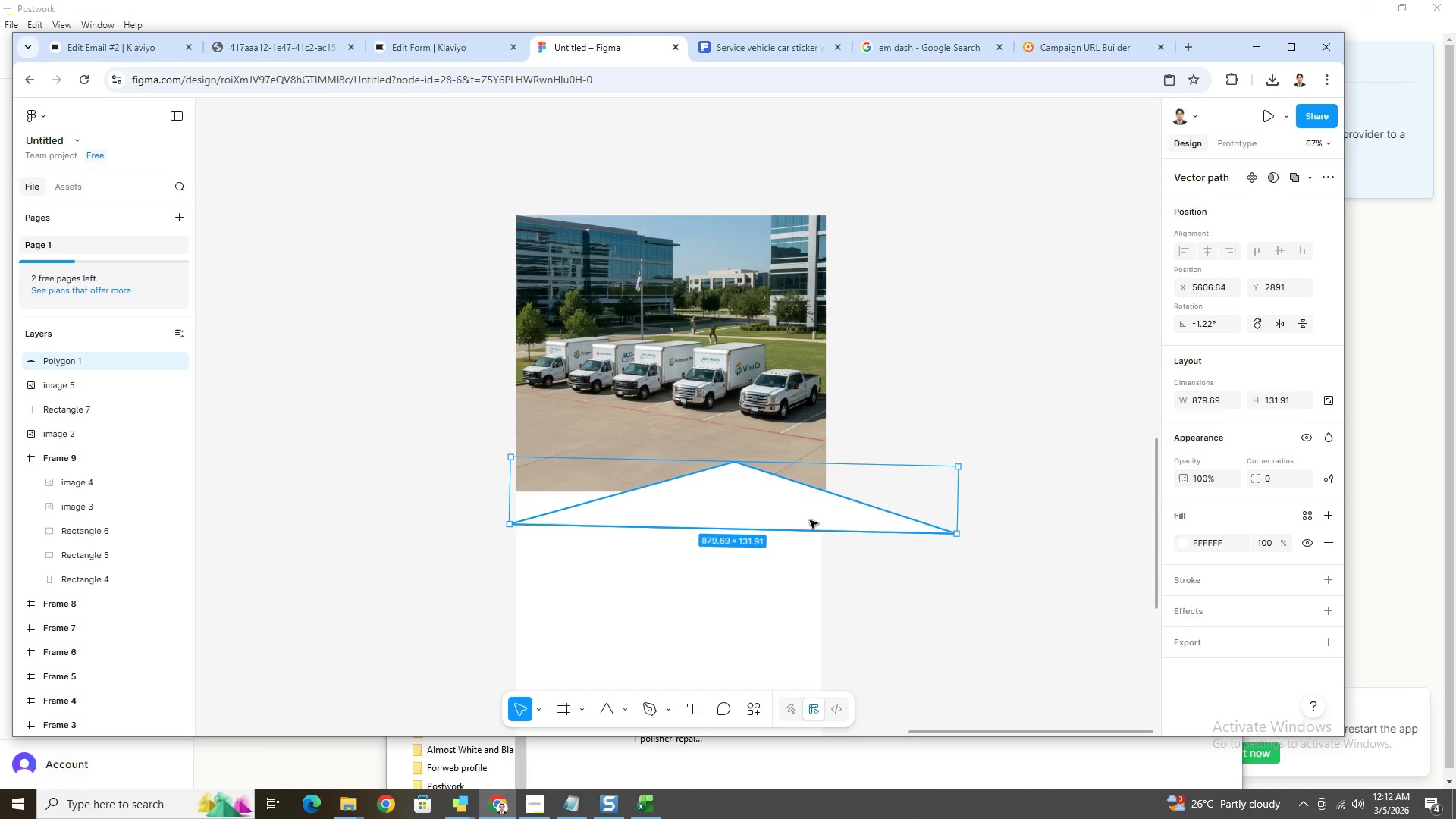 
left_click([905, 589])
 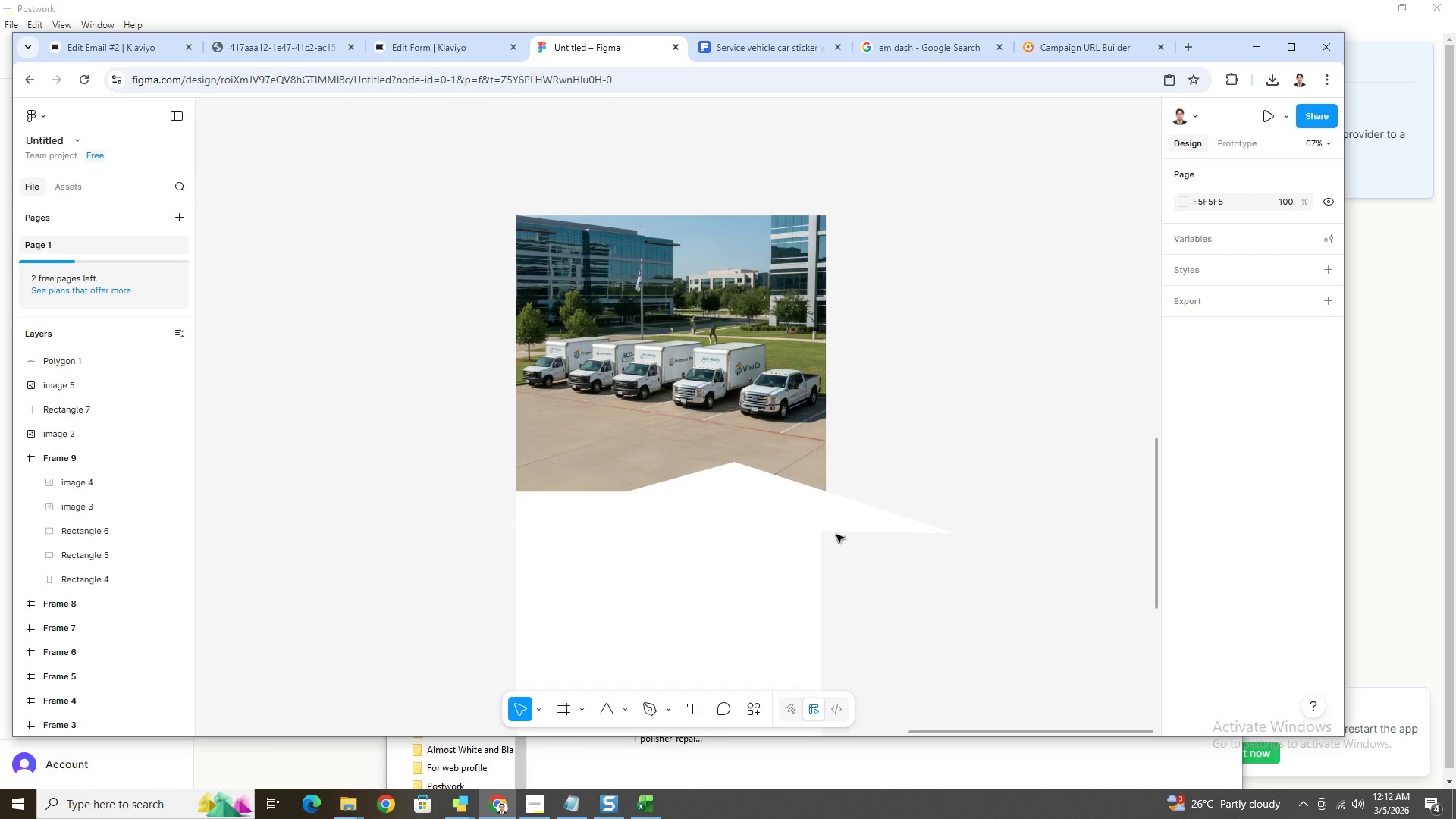 
left_click([716, 499])
 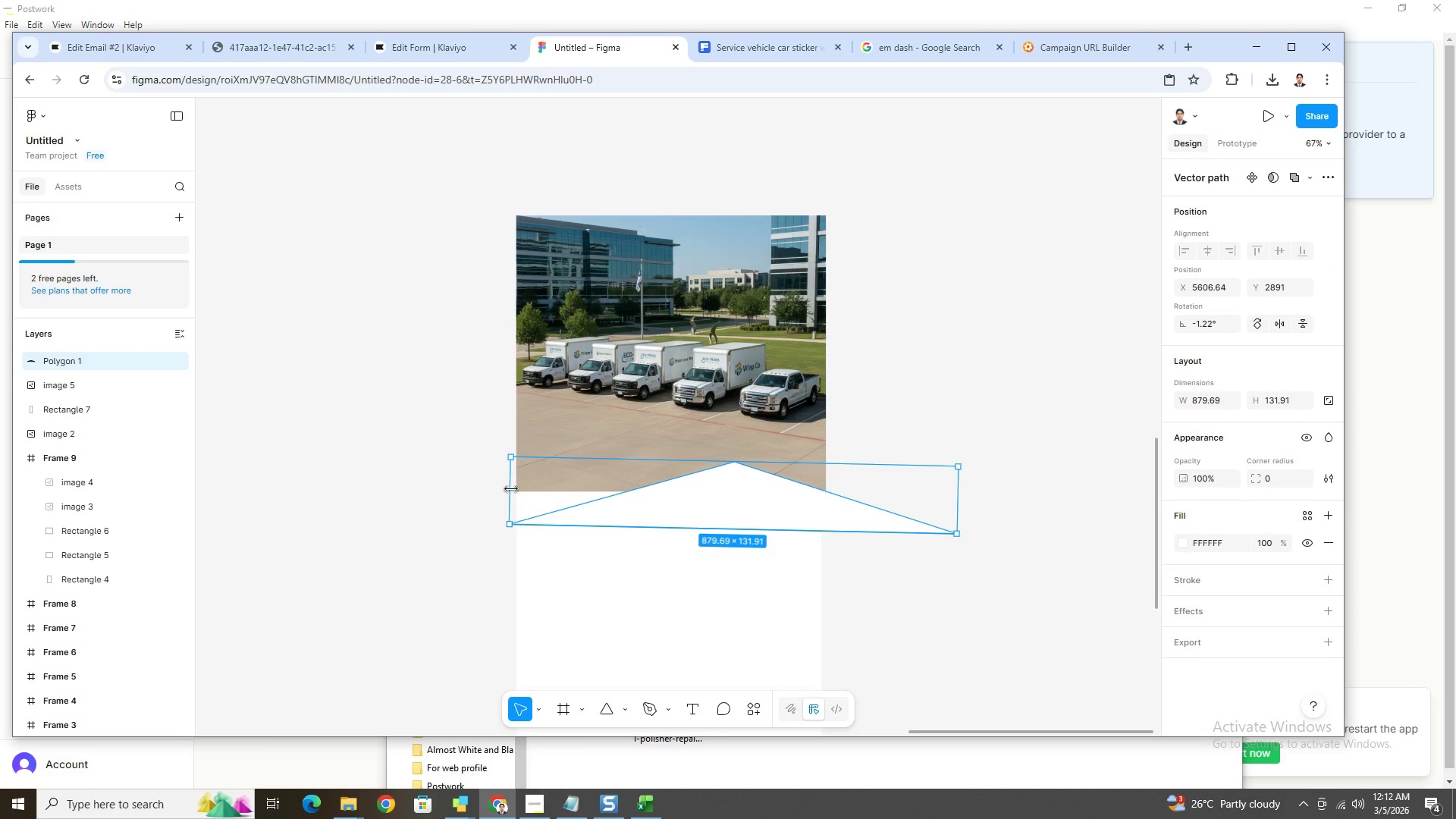 
left_click_drag(start_coordinate=[511, 488], to_coordinate=[381, 481])
 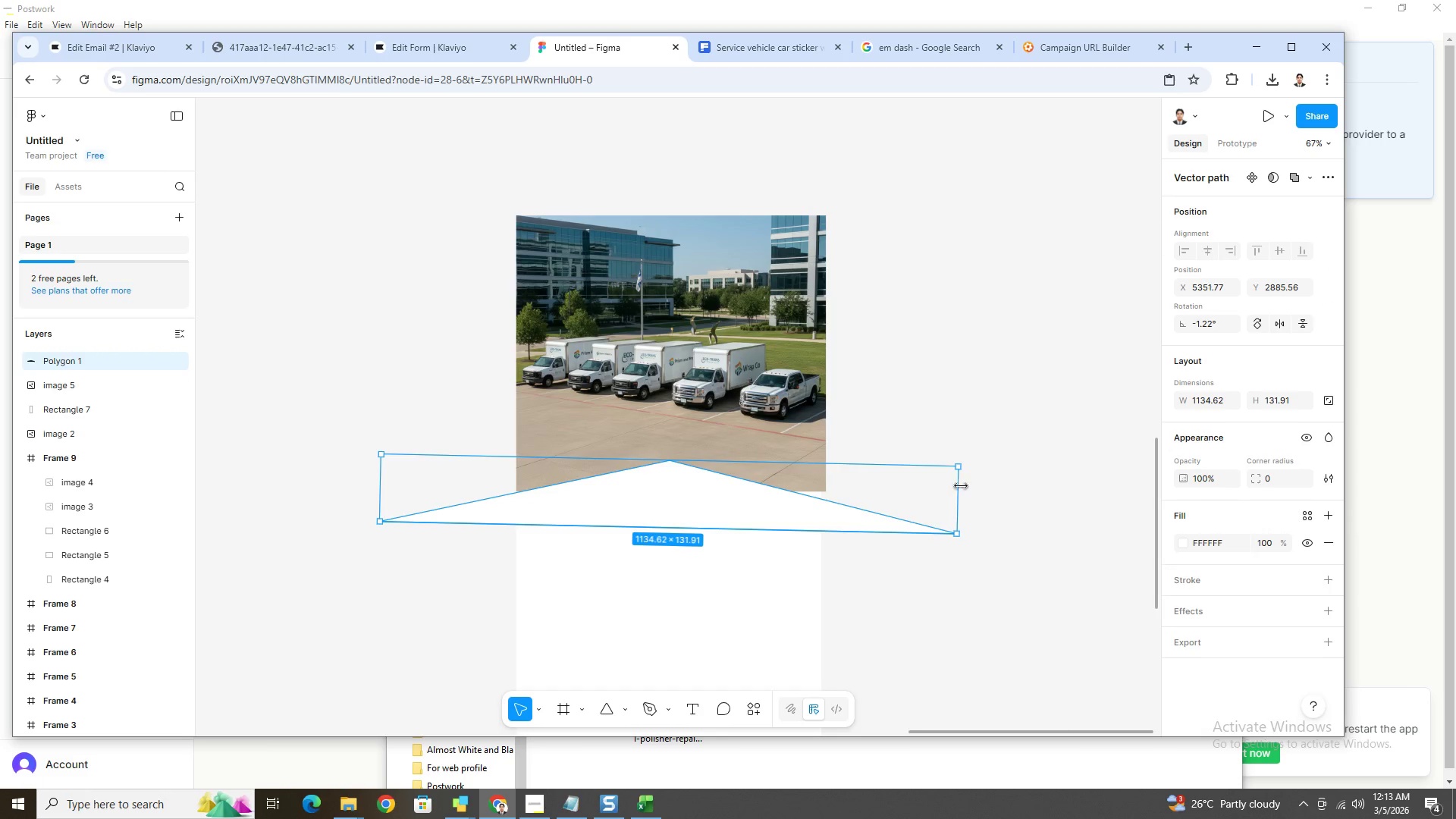 
left_click_drag(start_coordinate=[961, 486], to_coordinate=[1006, 483])
 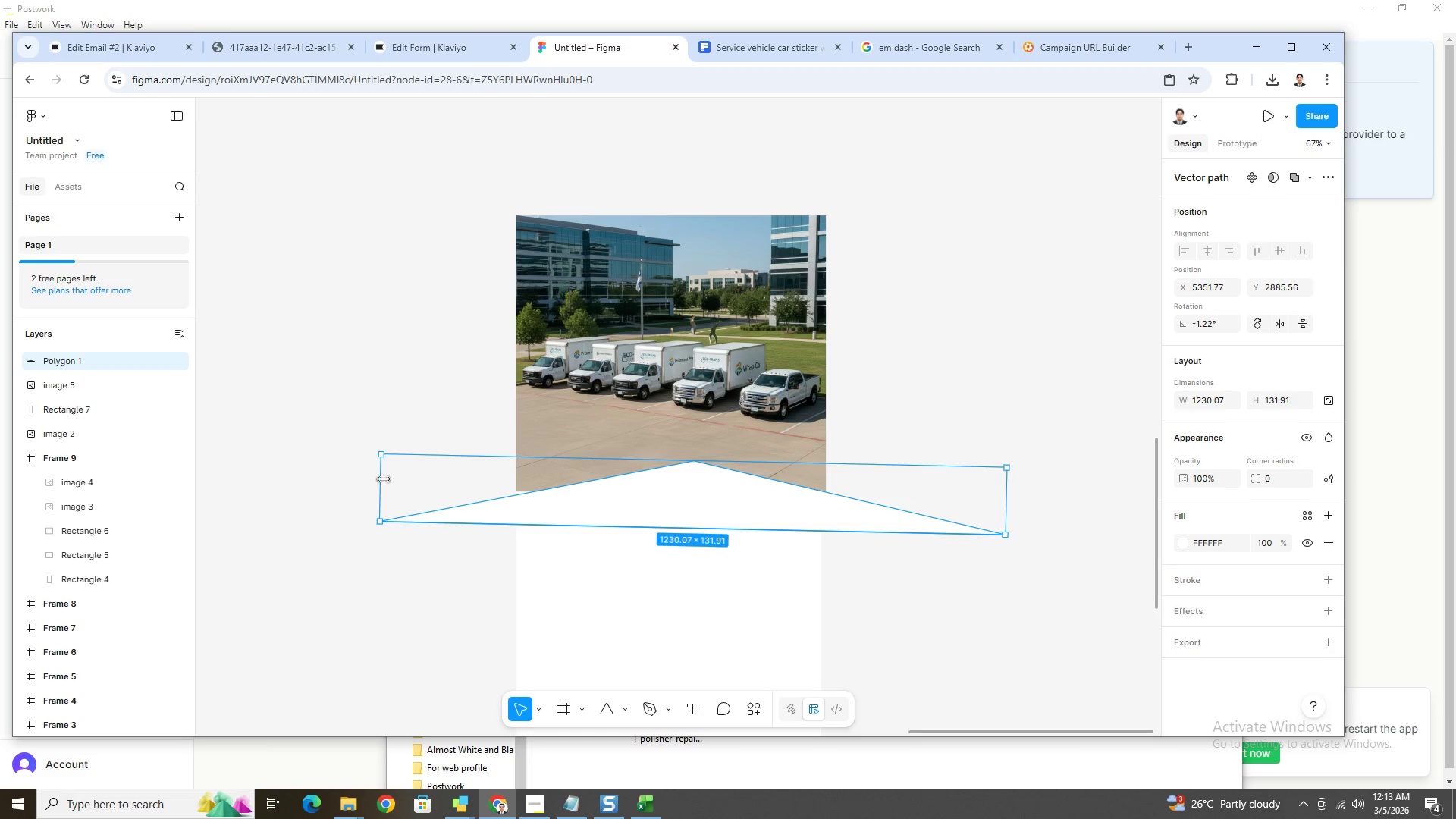 
left_click_drag(start_coordinate=[380, 480], to_coordinate=[359, 480])
 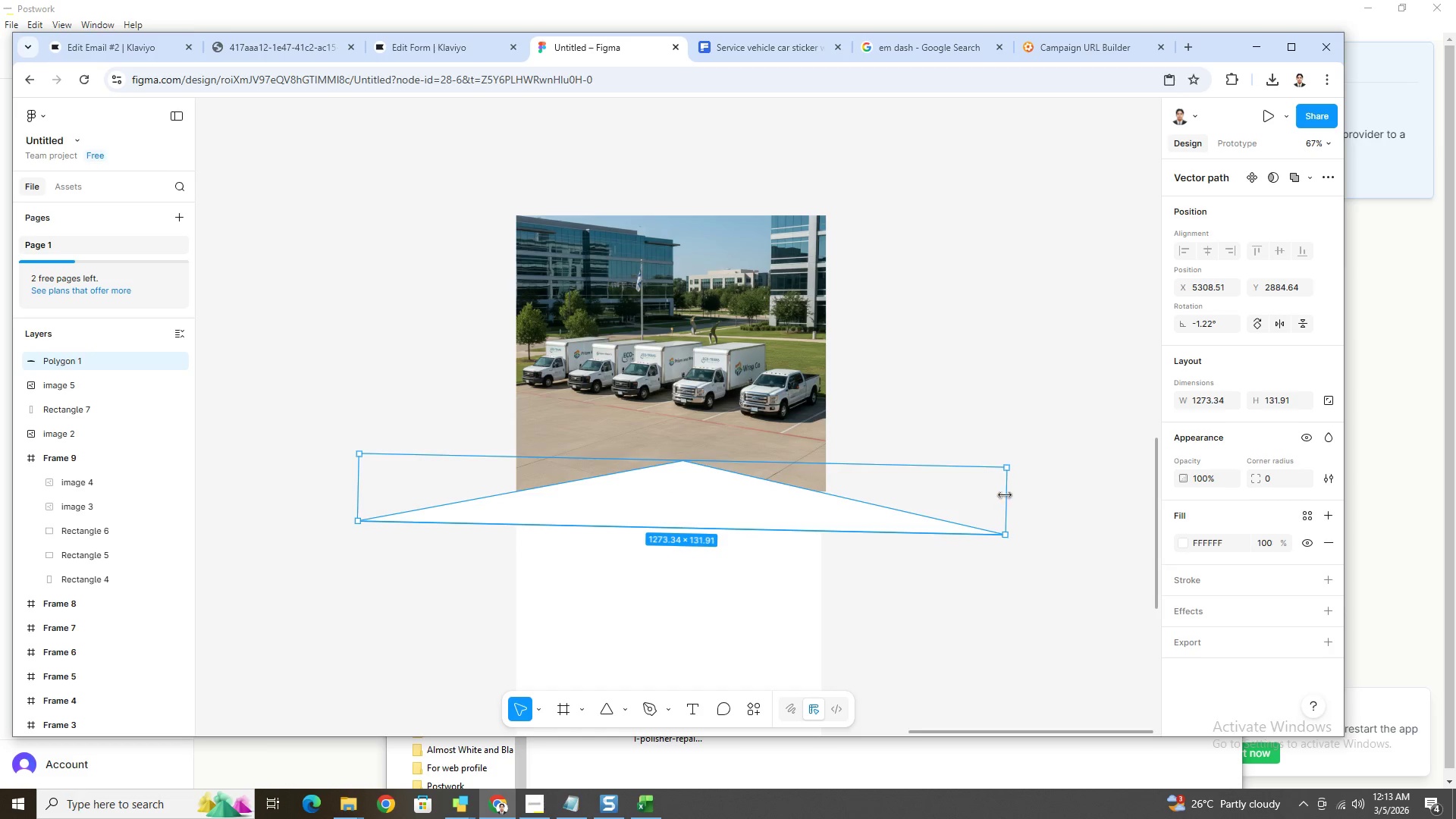 
left_click_drag(start_coordinate=[1007, 494], to_coordinate=[1019, 500])
 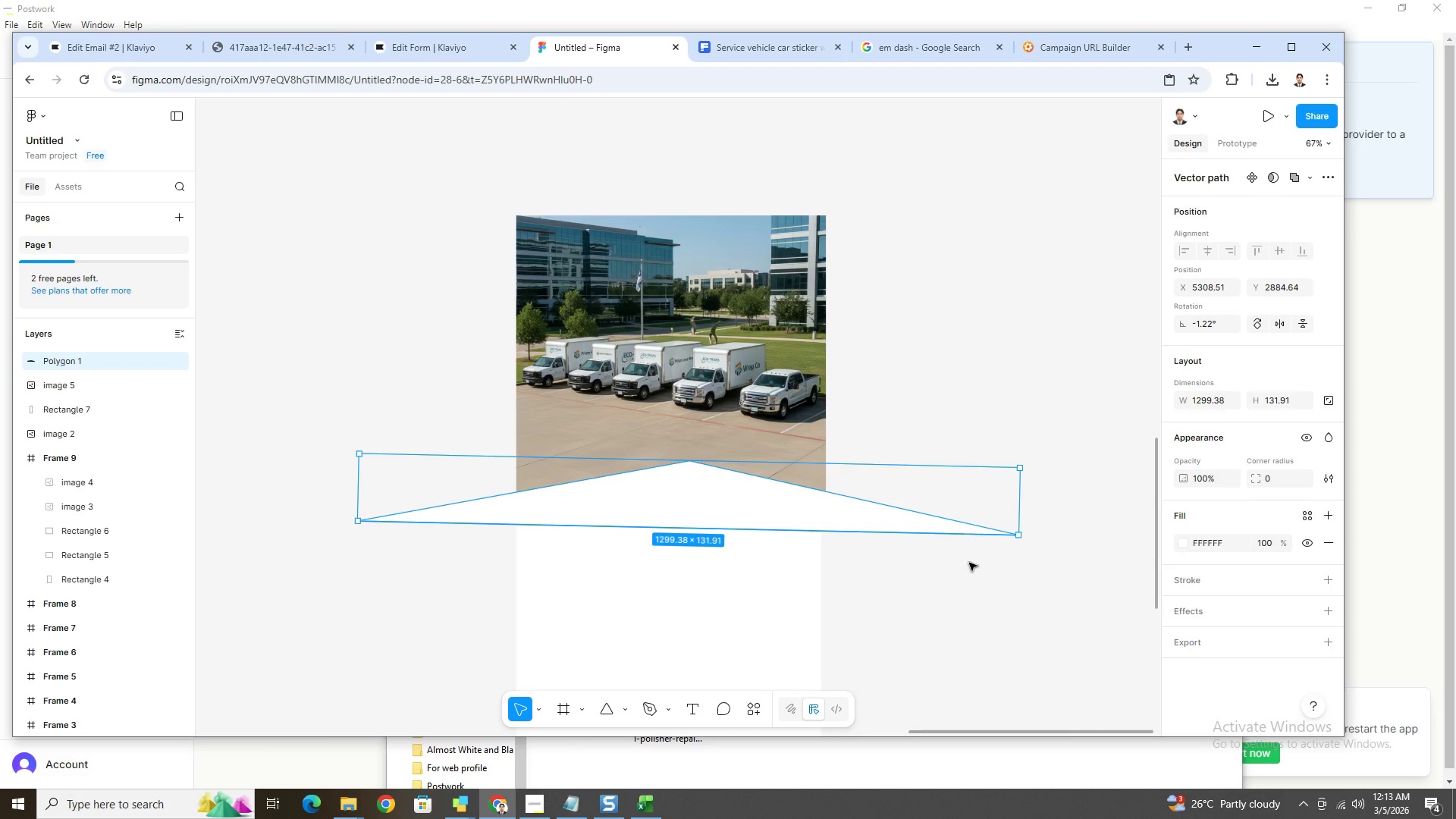 
left_click([978, 594])
 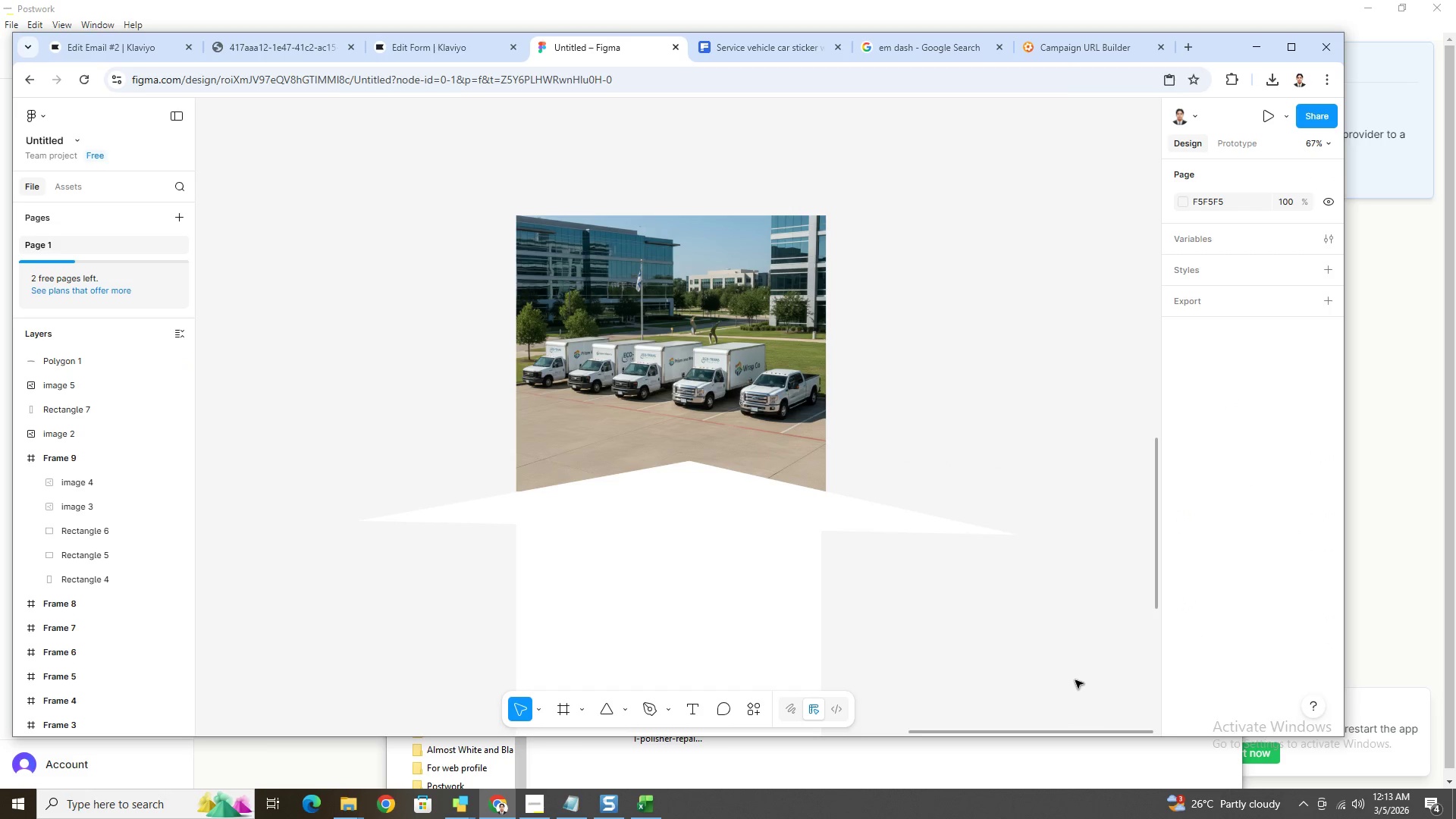 
left_click([757, 519])
 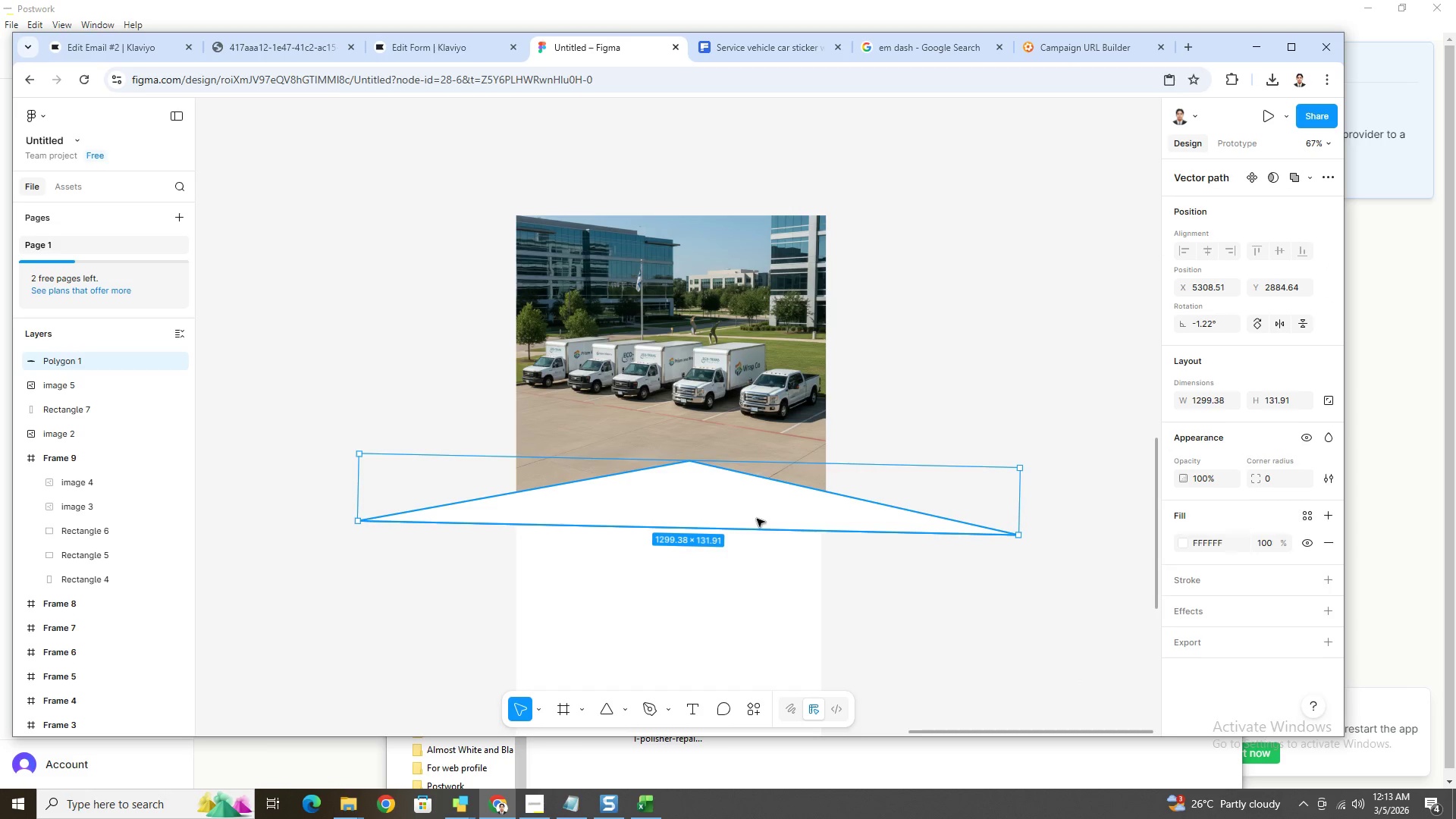 
hold_key(key=ArrowRight, duration=1.5)
 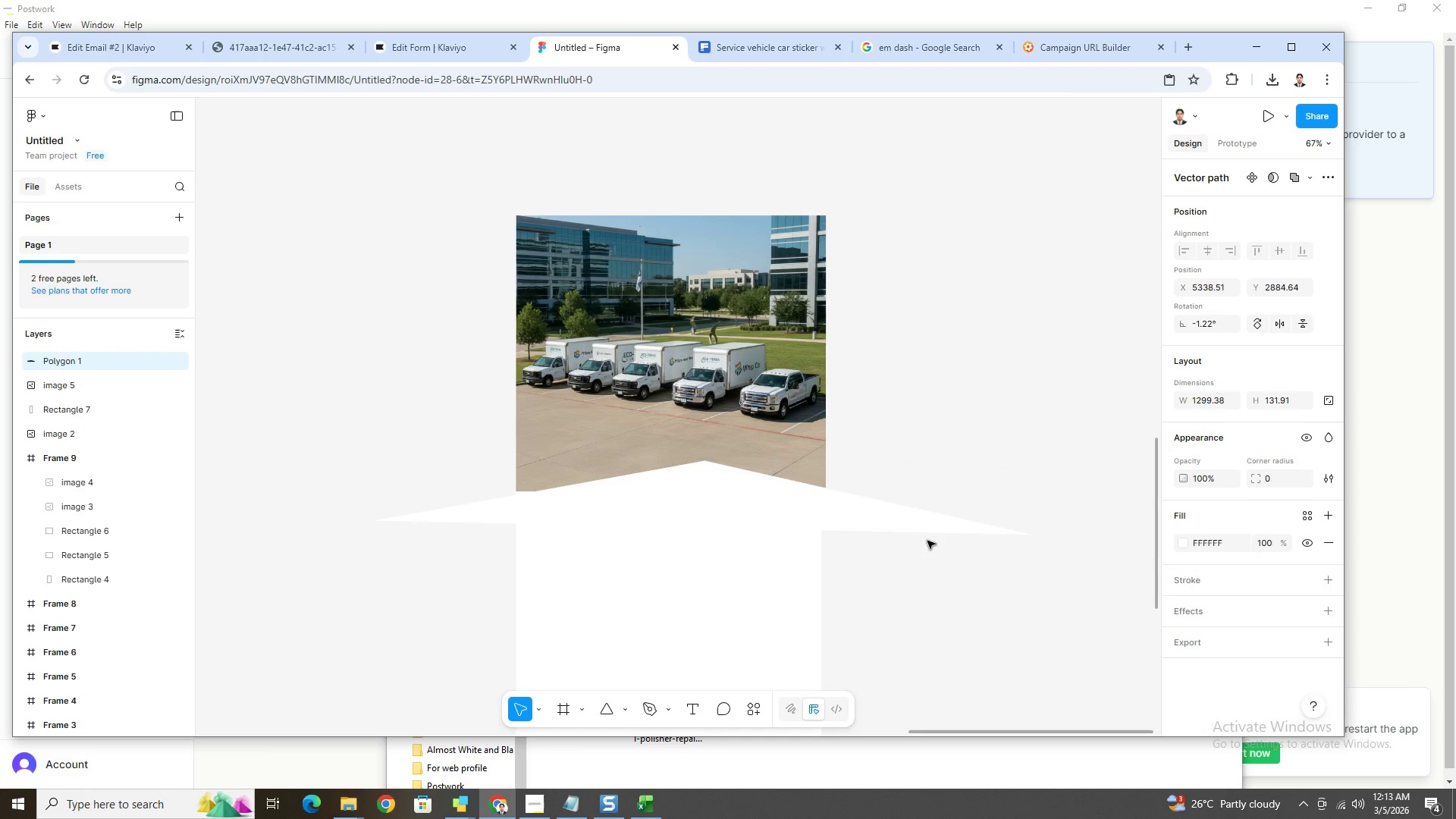 
key(ArrowRight)
 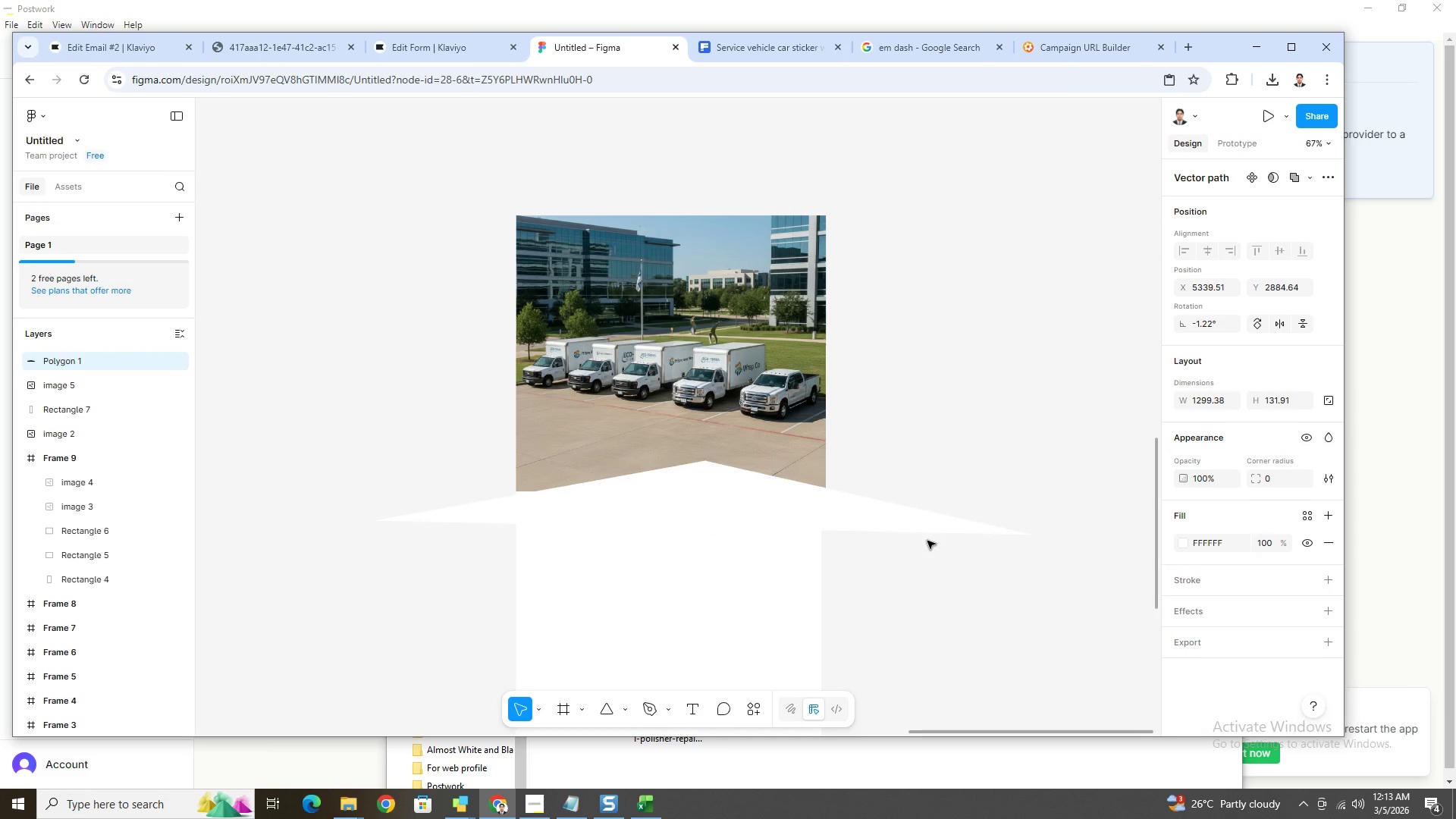 
key(ArrowRight)
 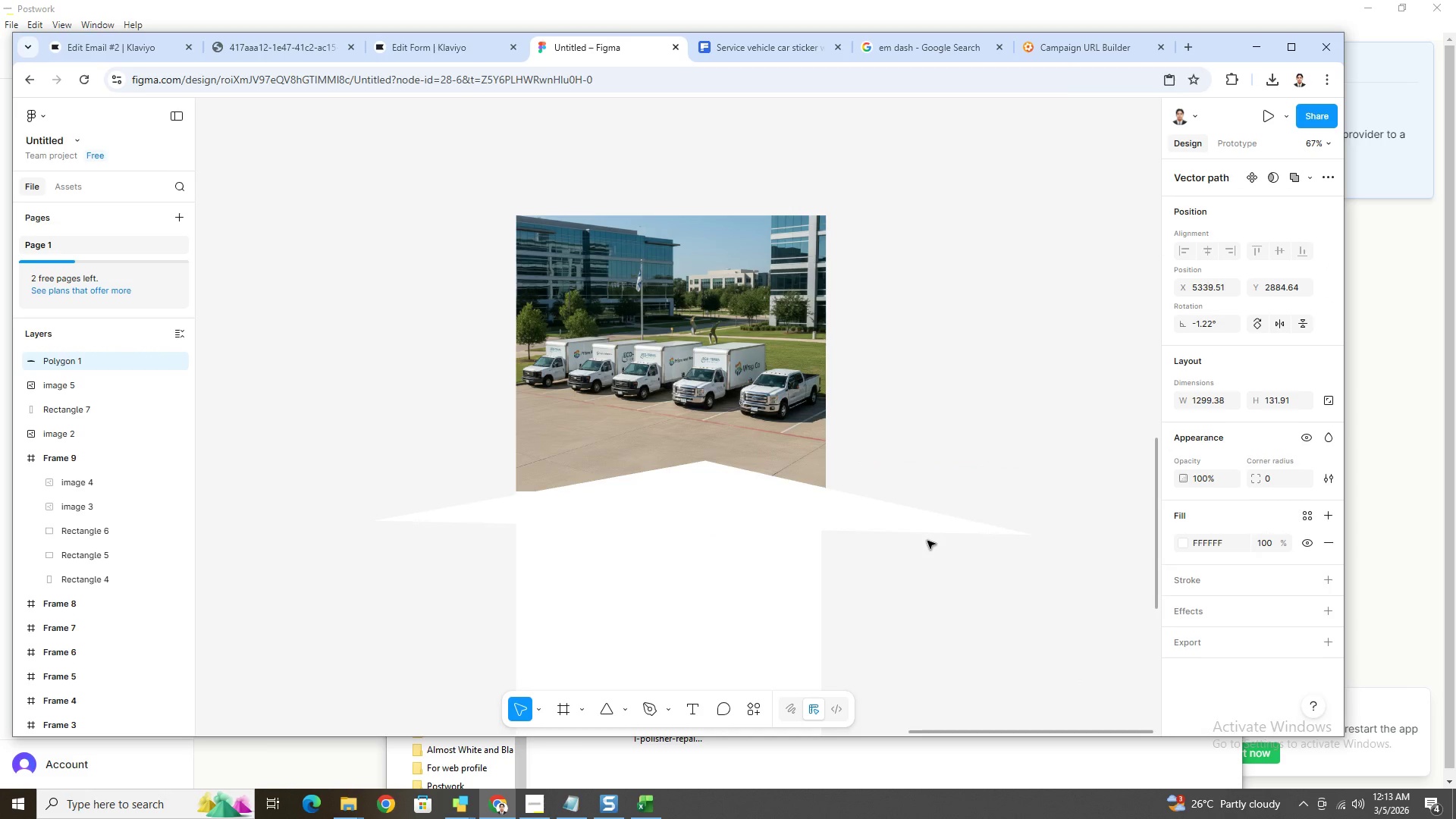 
key(ArrowRight)
 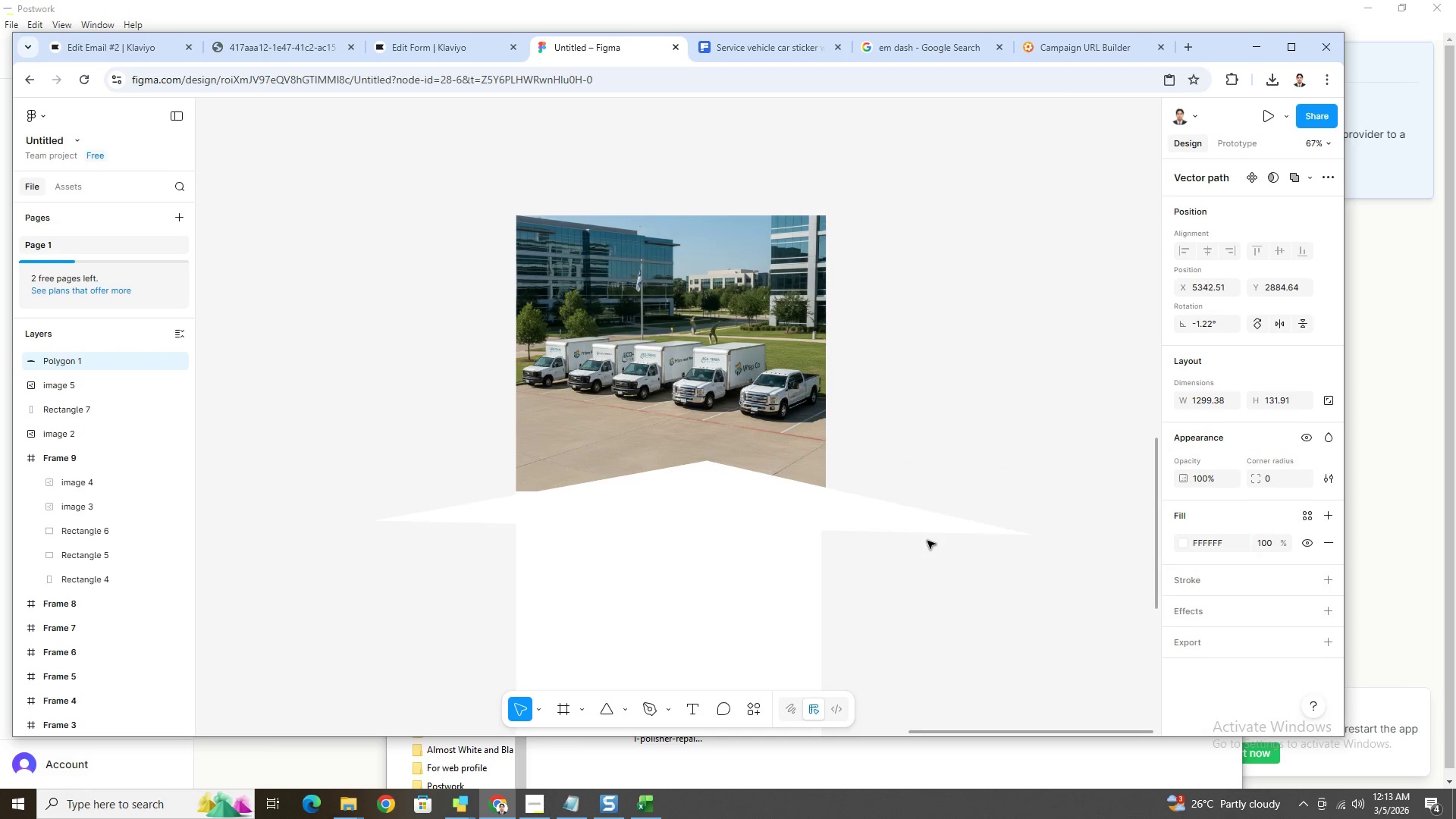 
key(ArrowRight)
 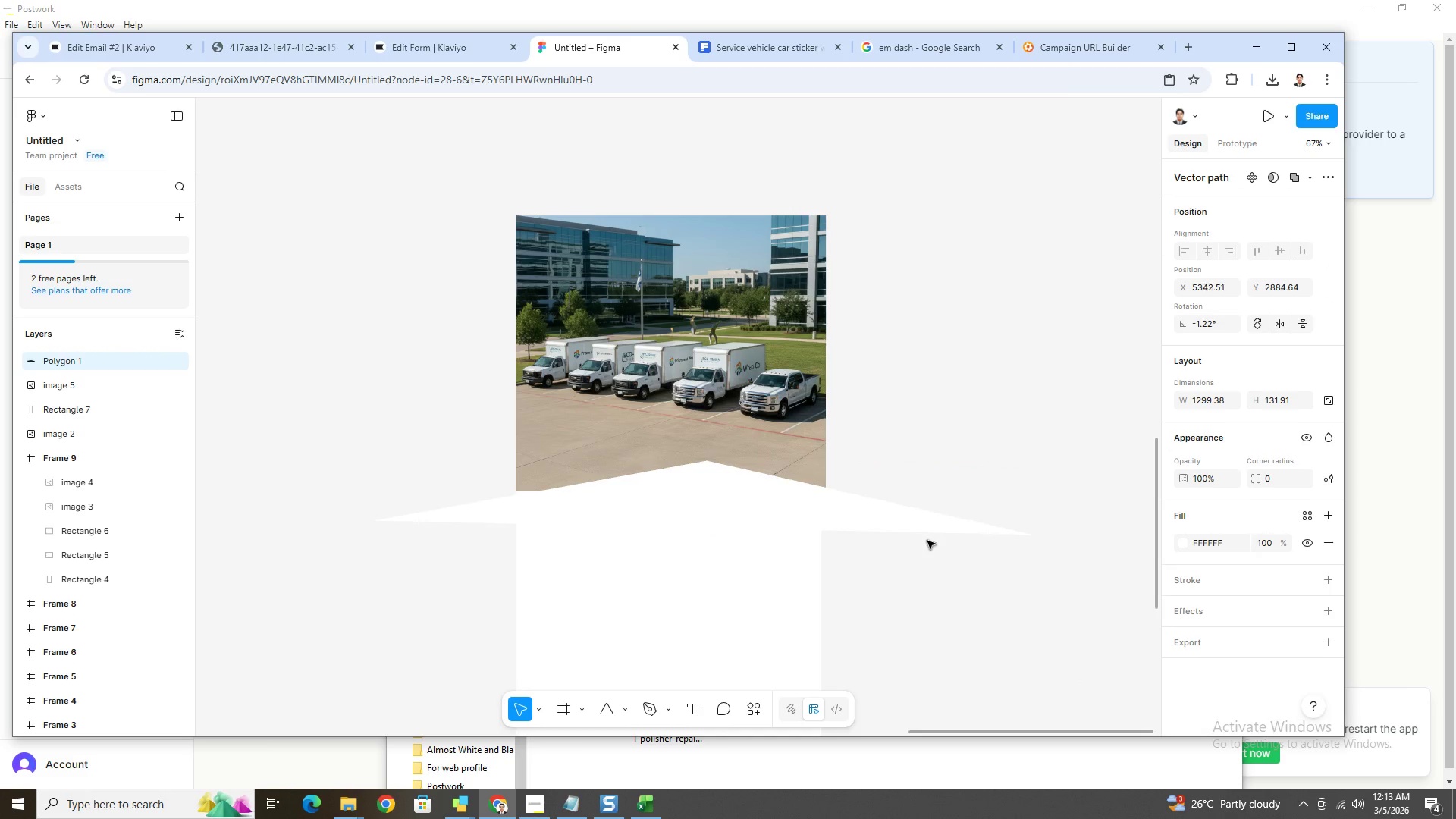 
key(ArrowRight)
 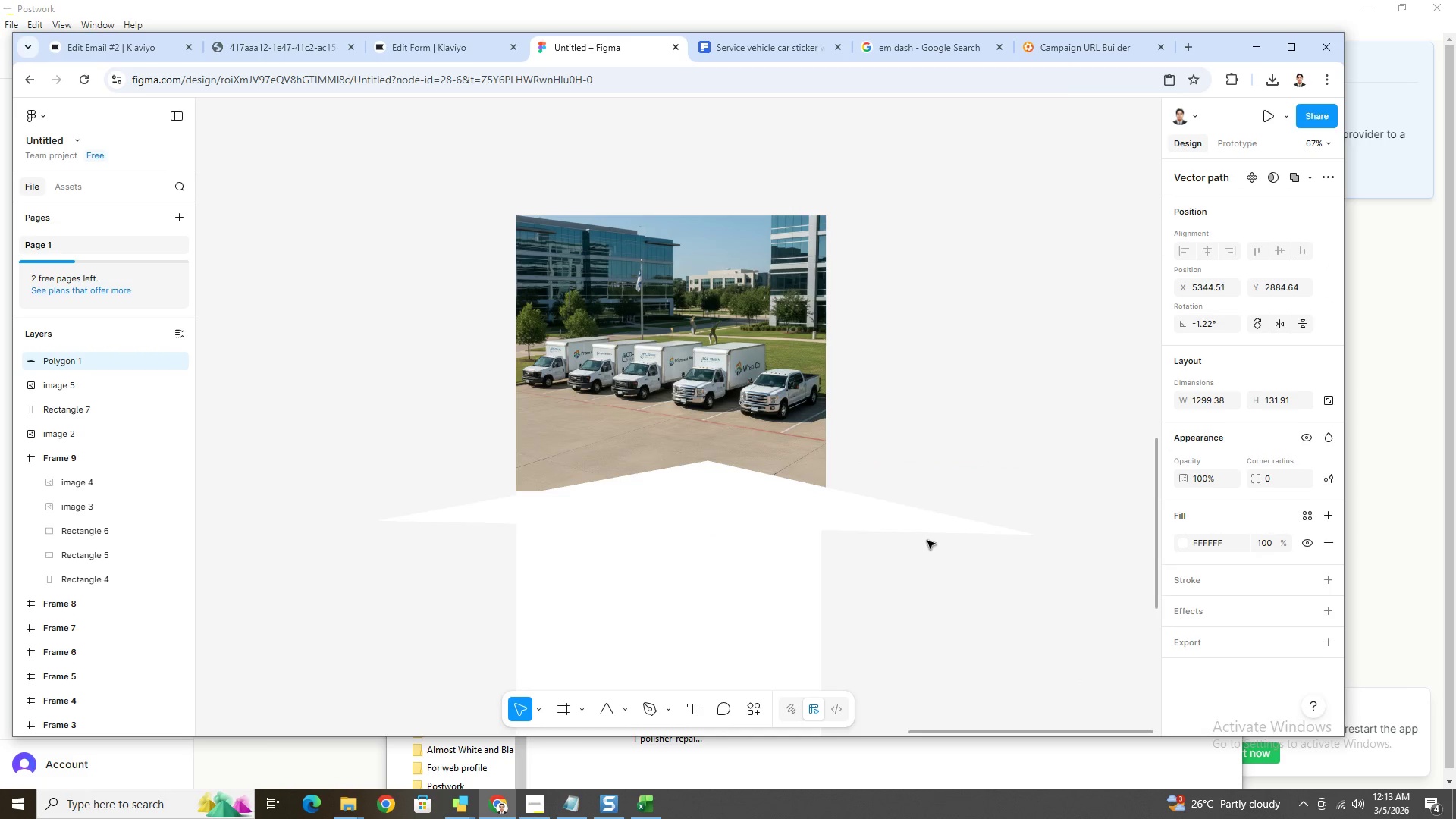 
key(ArrowRight)
 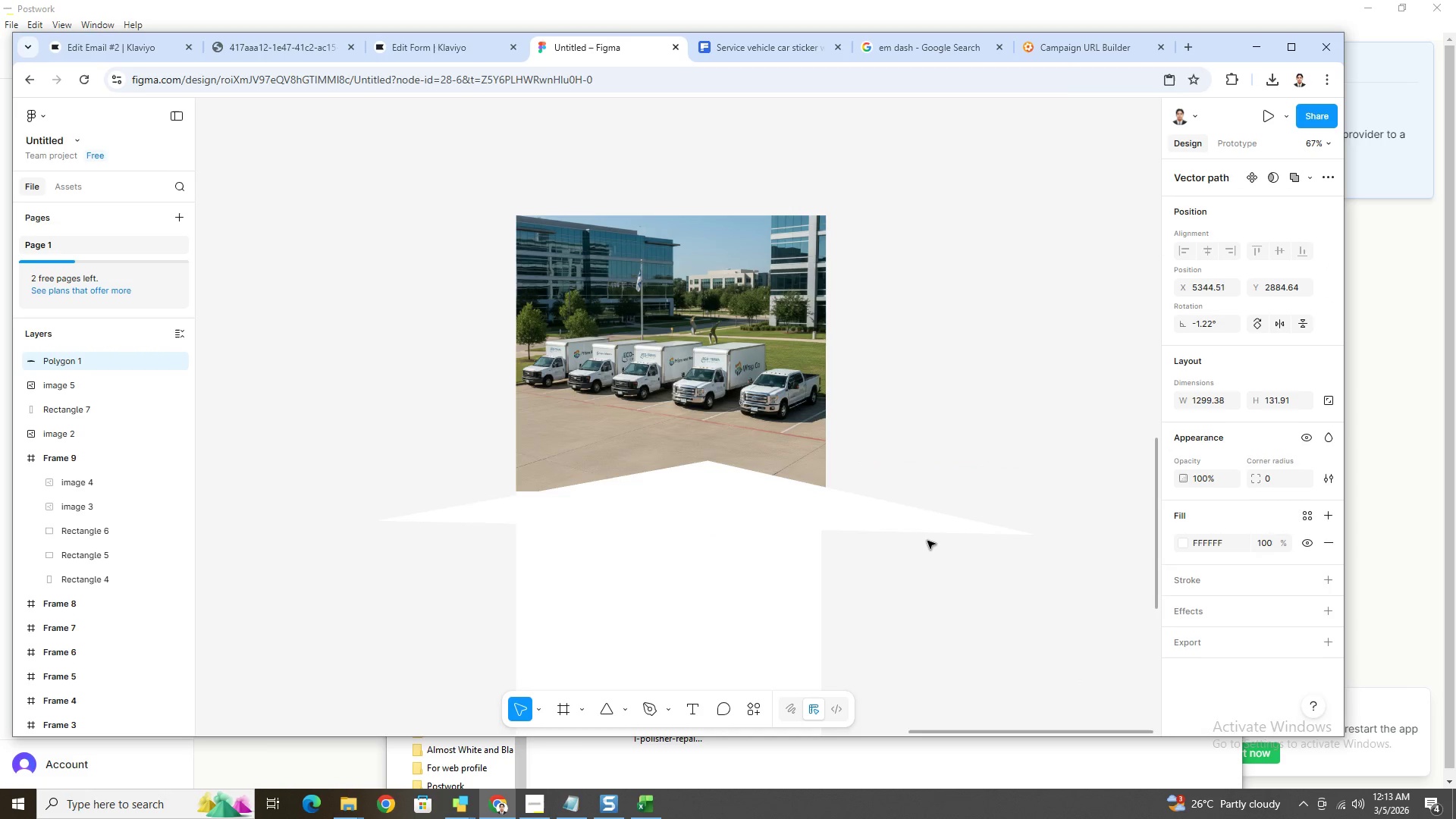 
key(ArrowRight)
 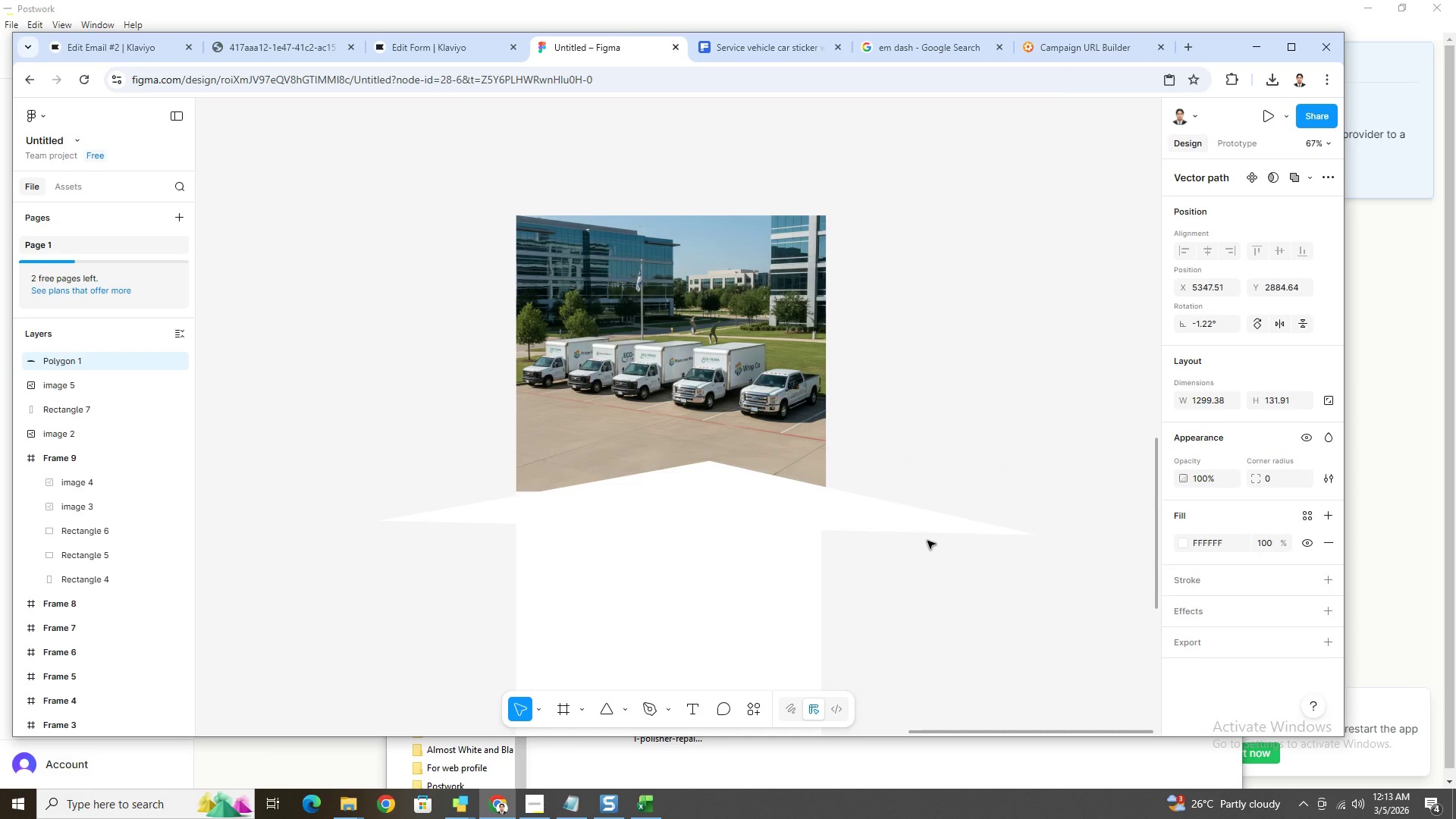 
hold_key(key=ArrowLeft, duration=0.8)
 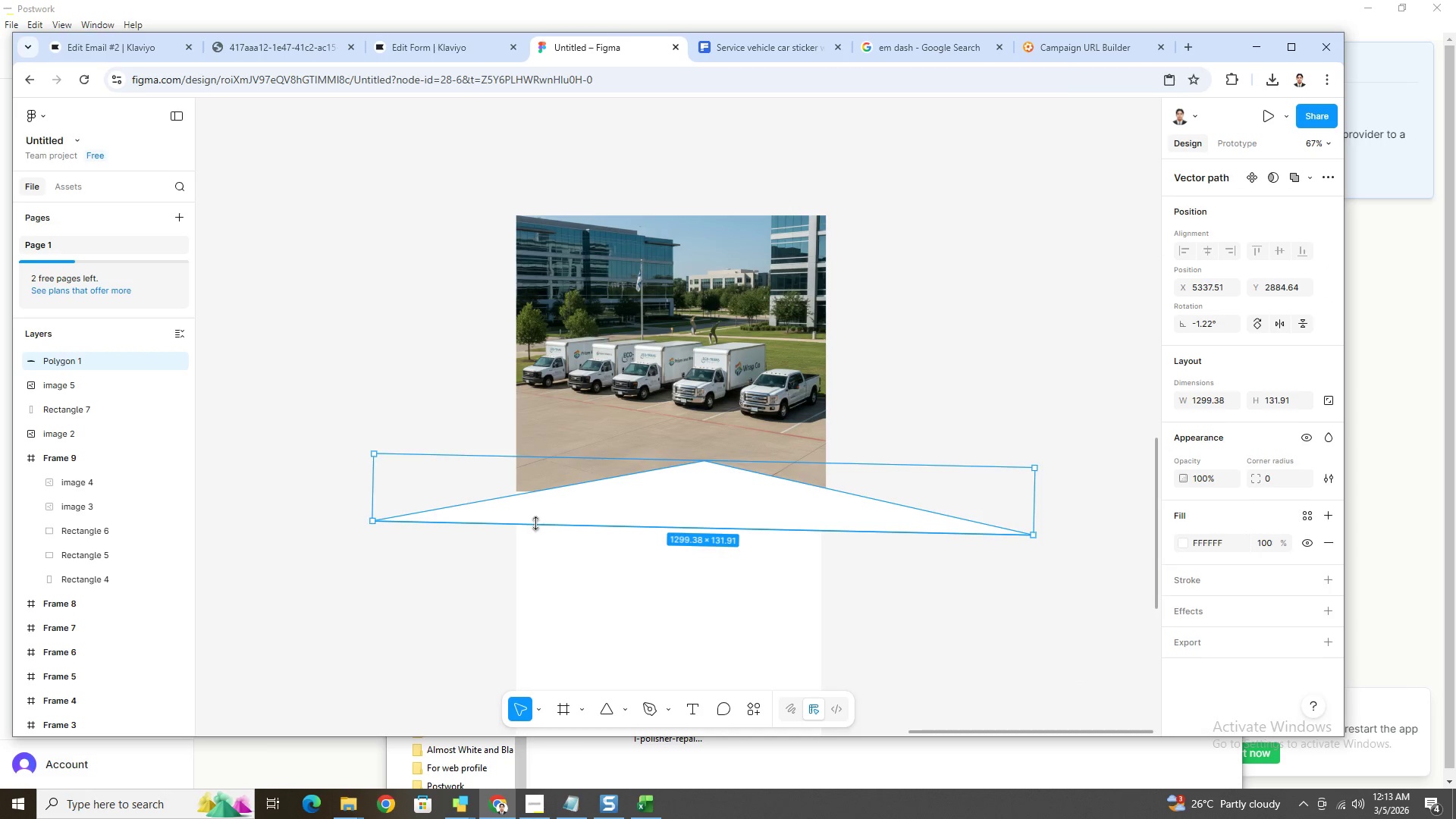 
left_click_drag(start_coordinate=[544, 526], to_coordinate=[547, 544])
 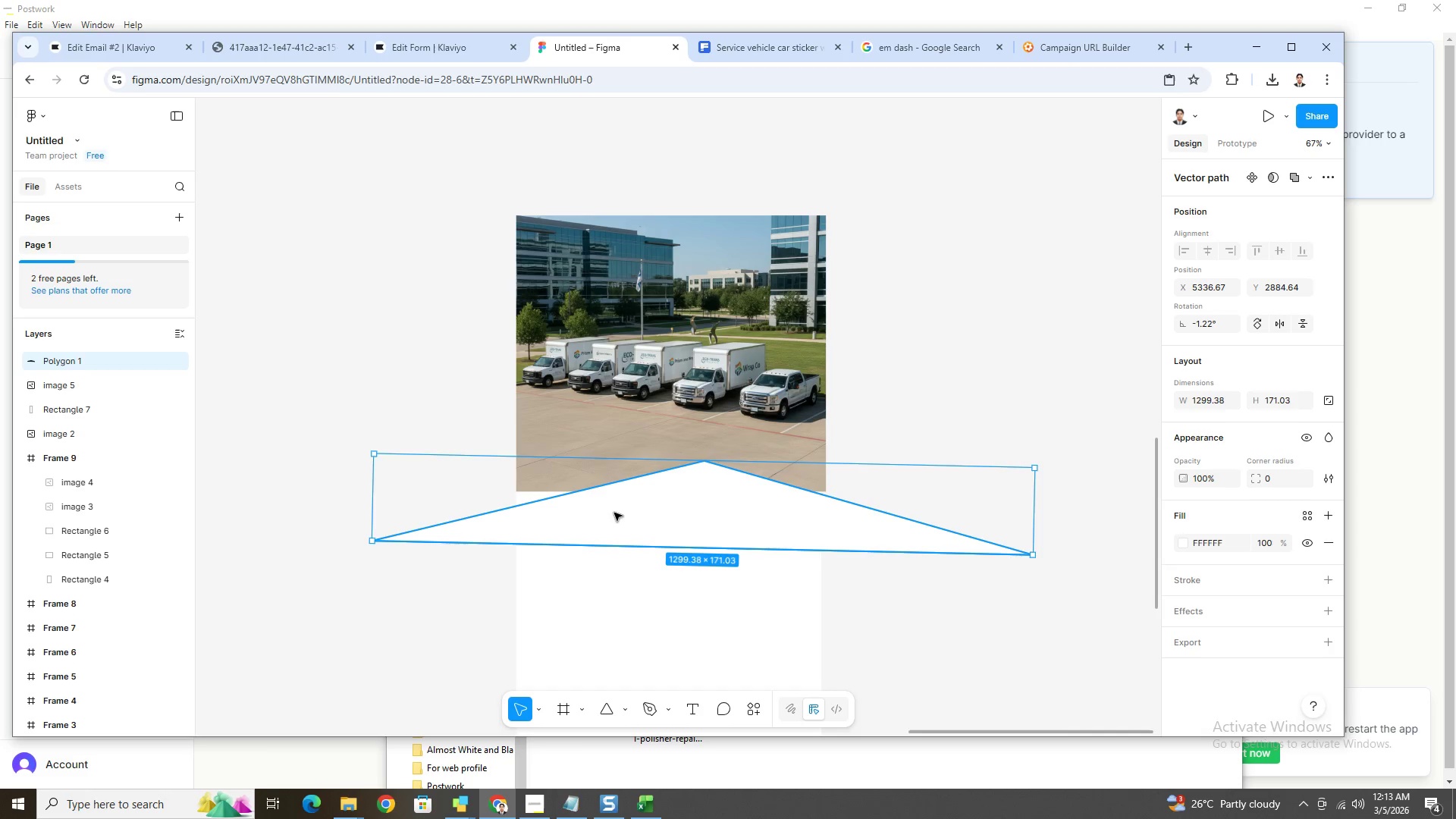 
left_click_drag(start_coordinate=[619, 516], to_coordinate=[626, 506])
 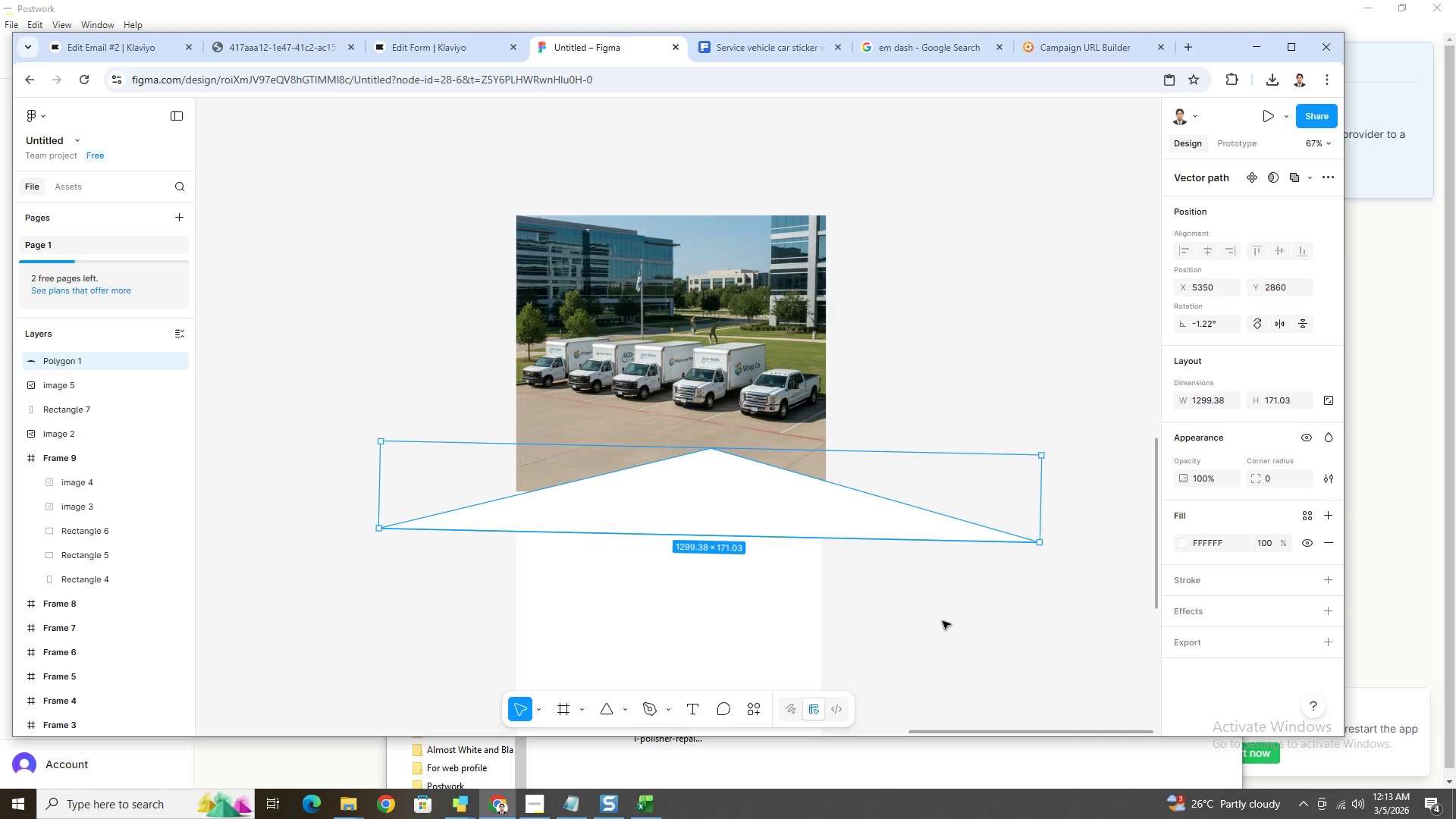 
left_click([943, 621])
 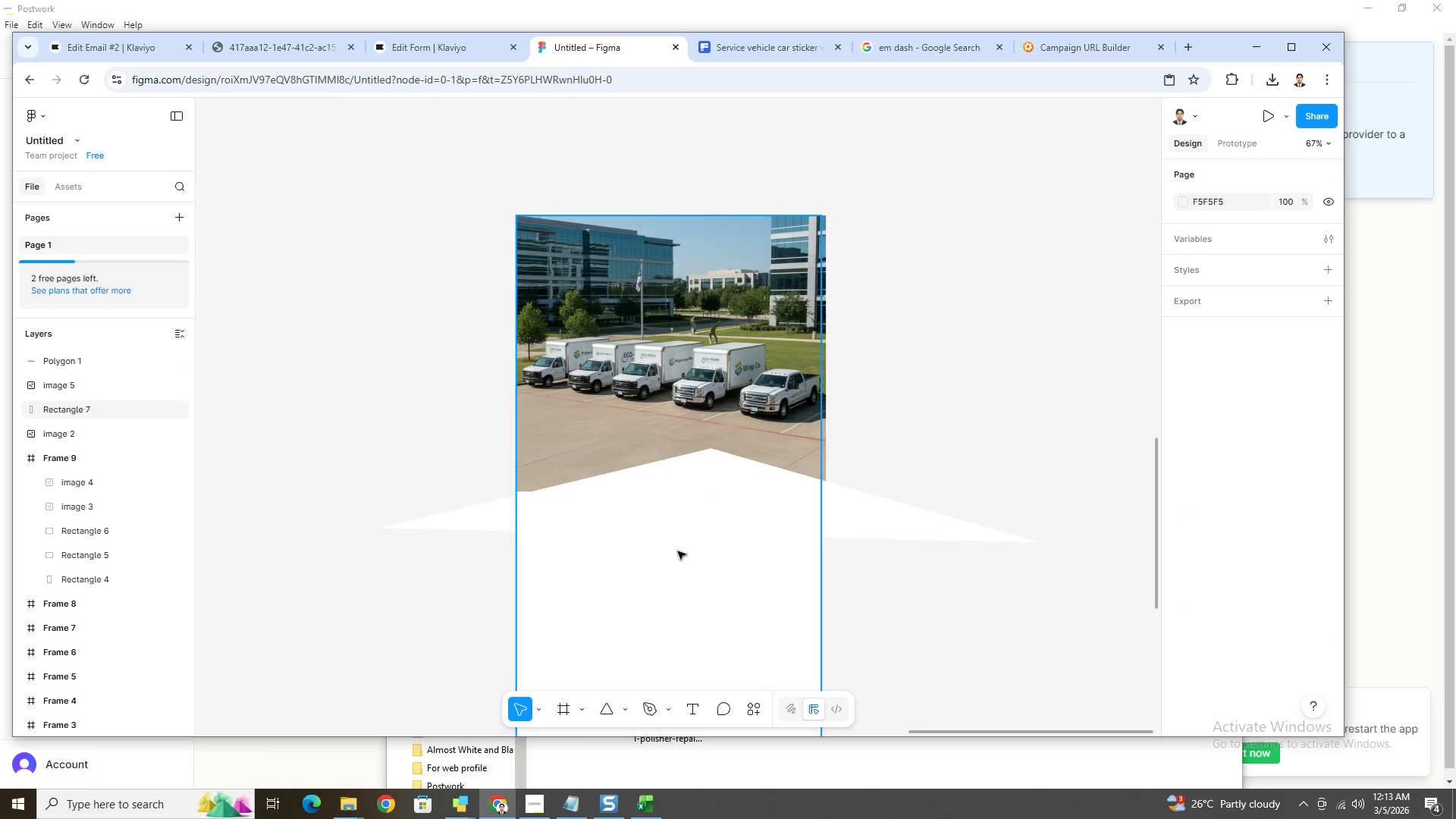 
left_click_drag(start_coordinate=[604, 529], to_coordinate=[604, 521])
 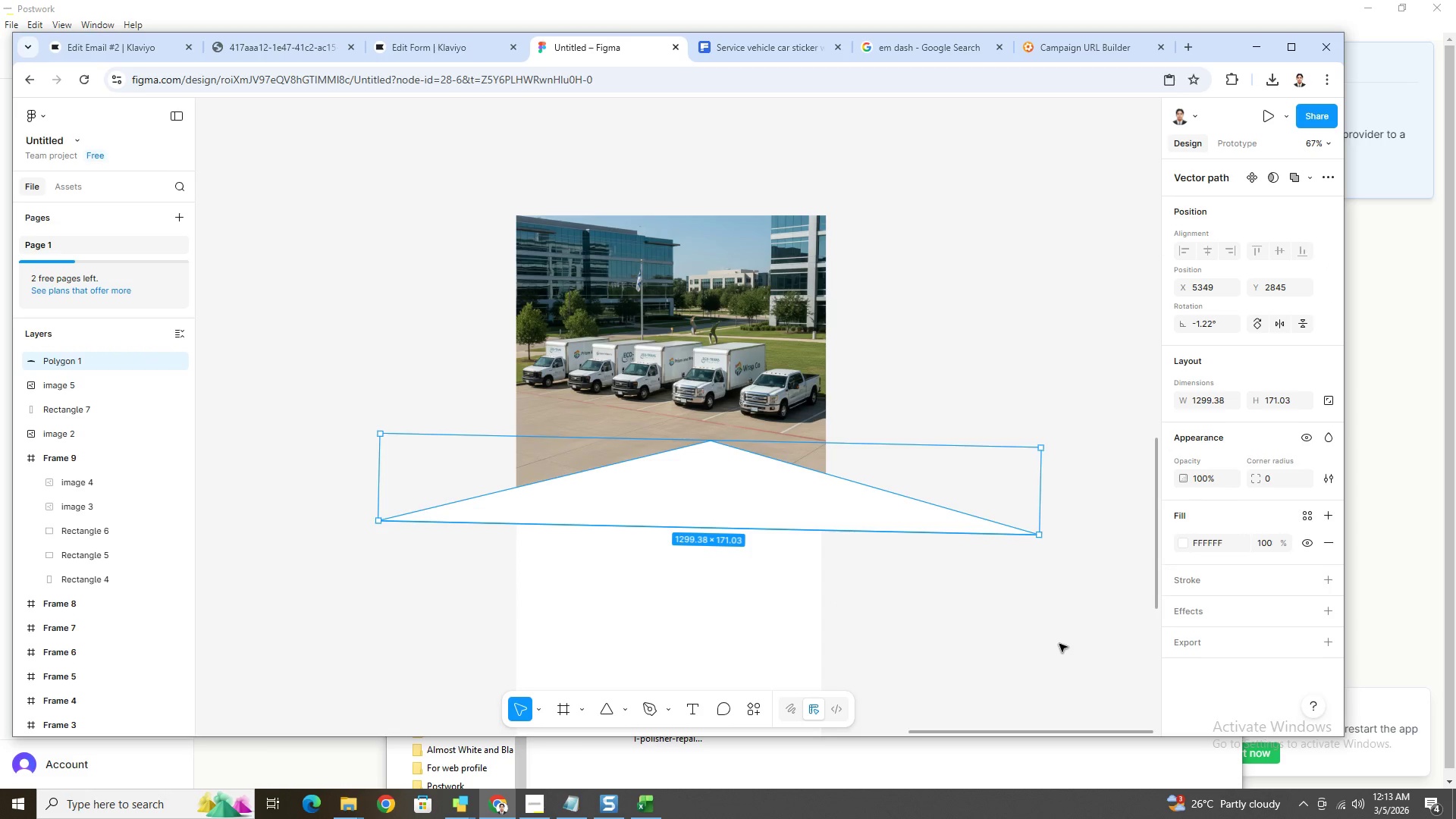 
left_click([1059, 644])
 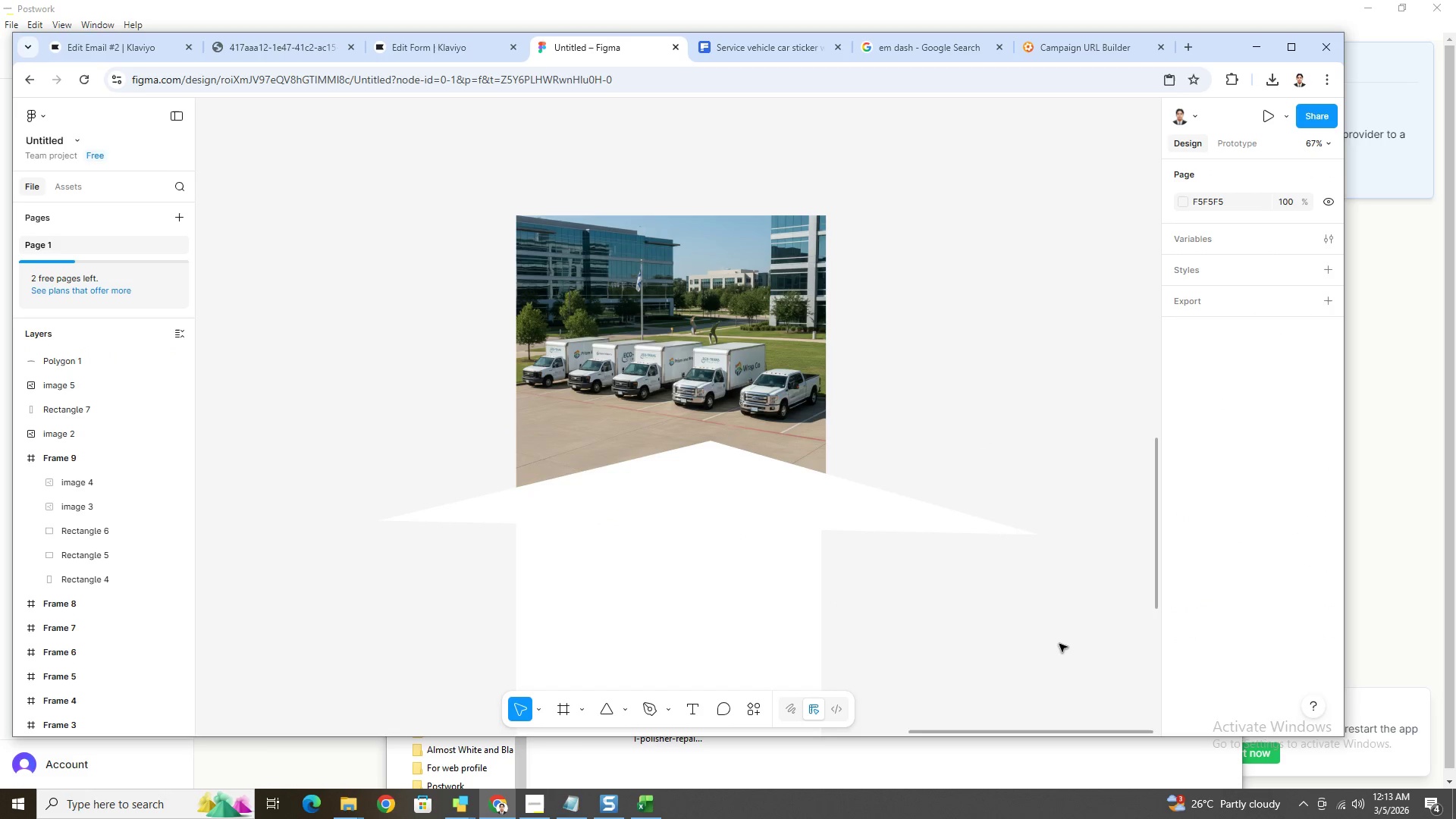 
hold_key(key=ControlLeft, duration=1.01)
scroll: coordinate [1061, 588], scroll_direction: down, amount: 1.0
 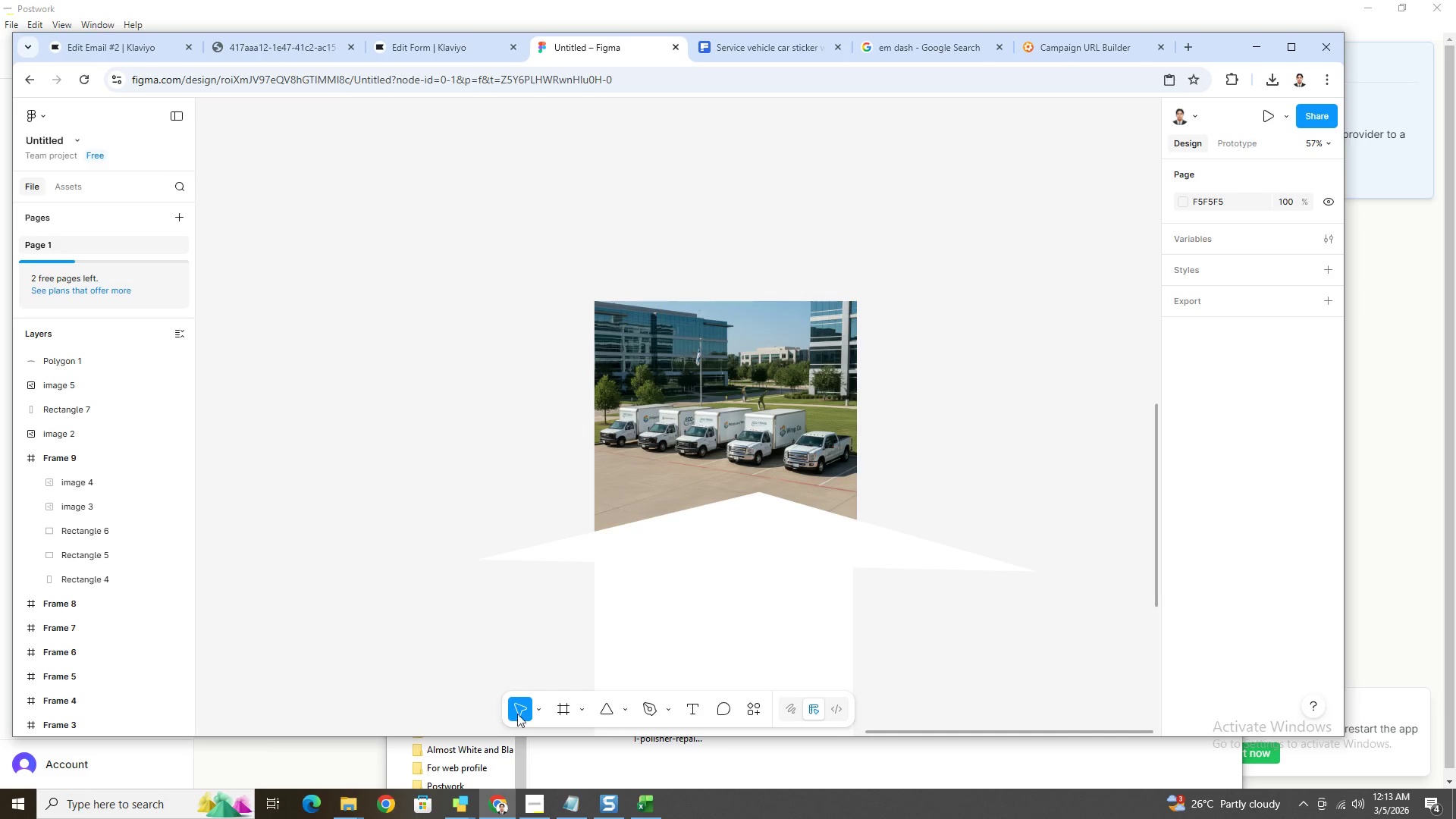 
left_click([566, 712])
 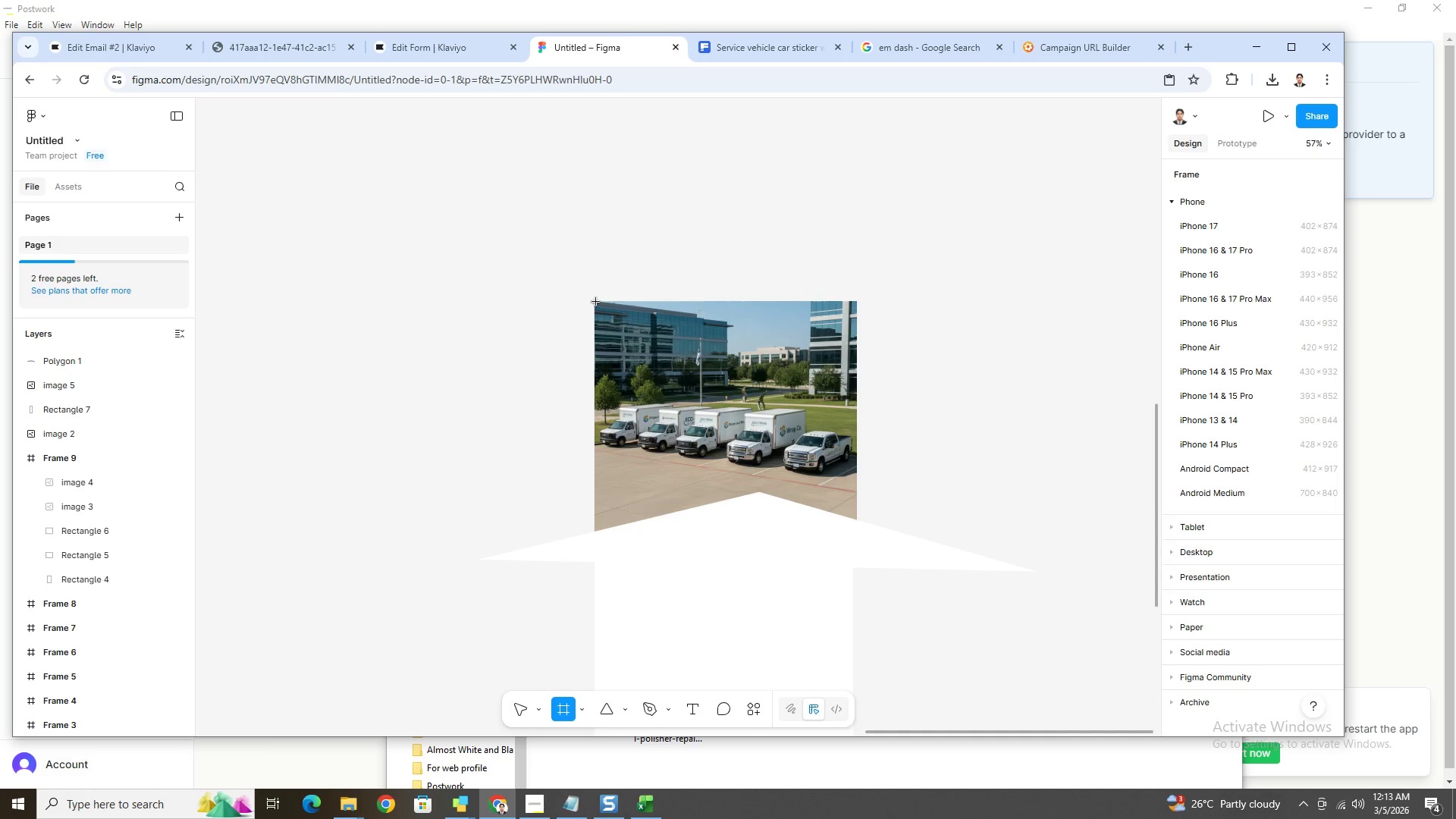 
left_click_drag(start_coordinate=[595, 300], to_coordinate=[592, 290])
 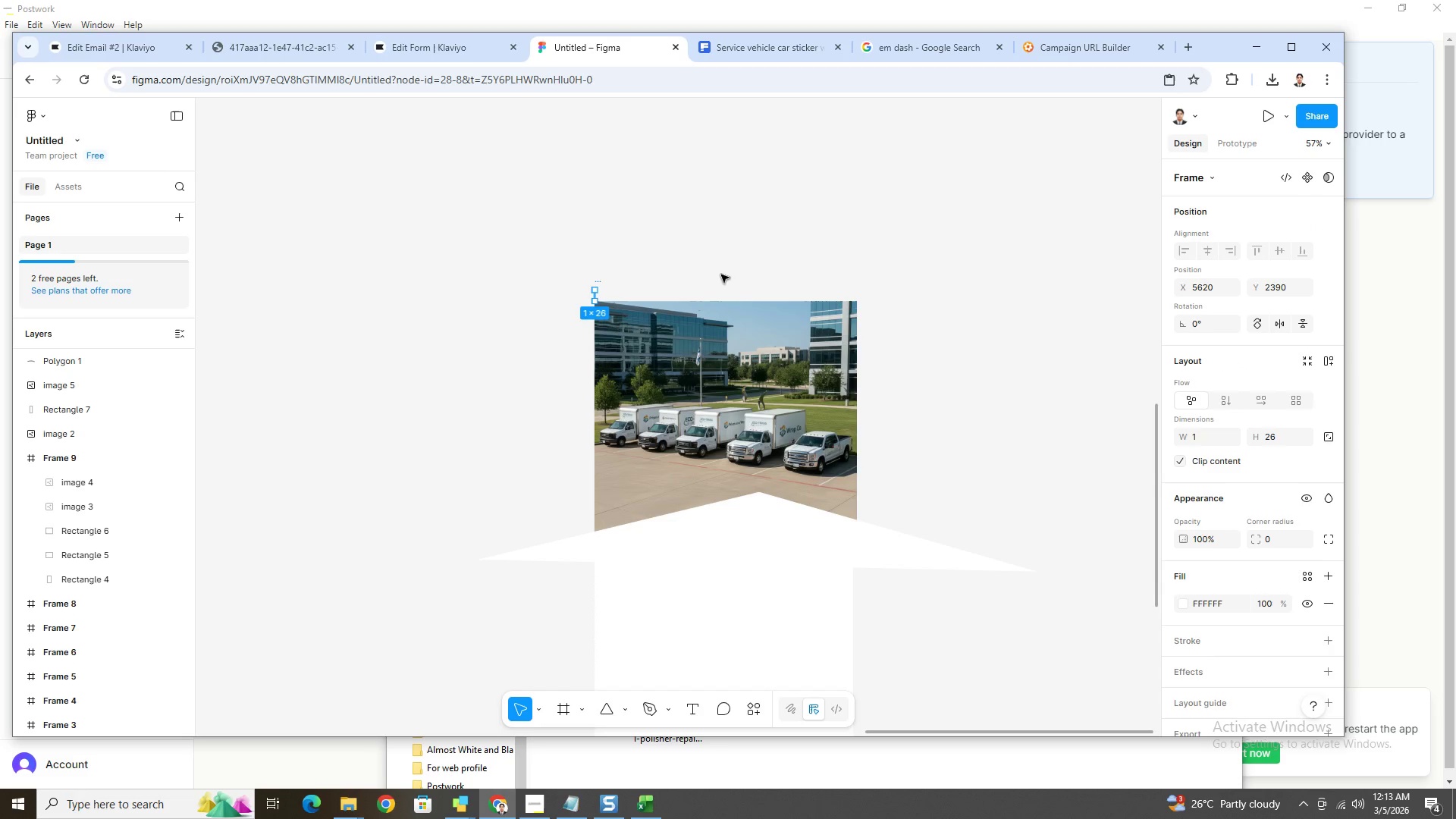 
key(Control+Z)
 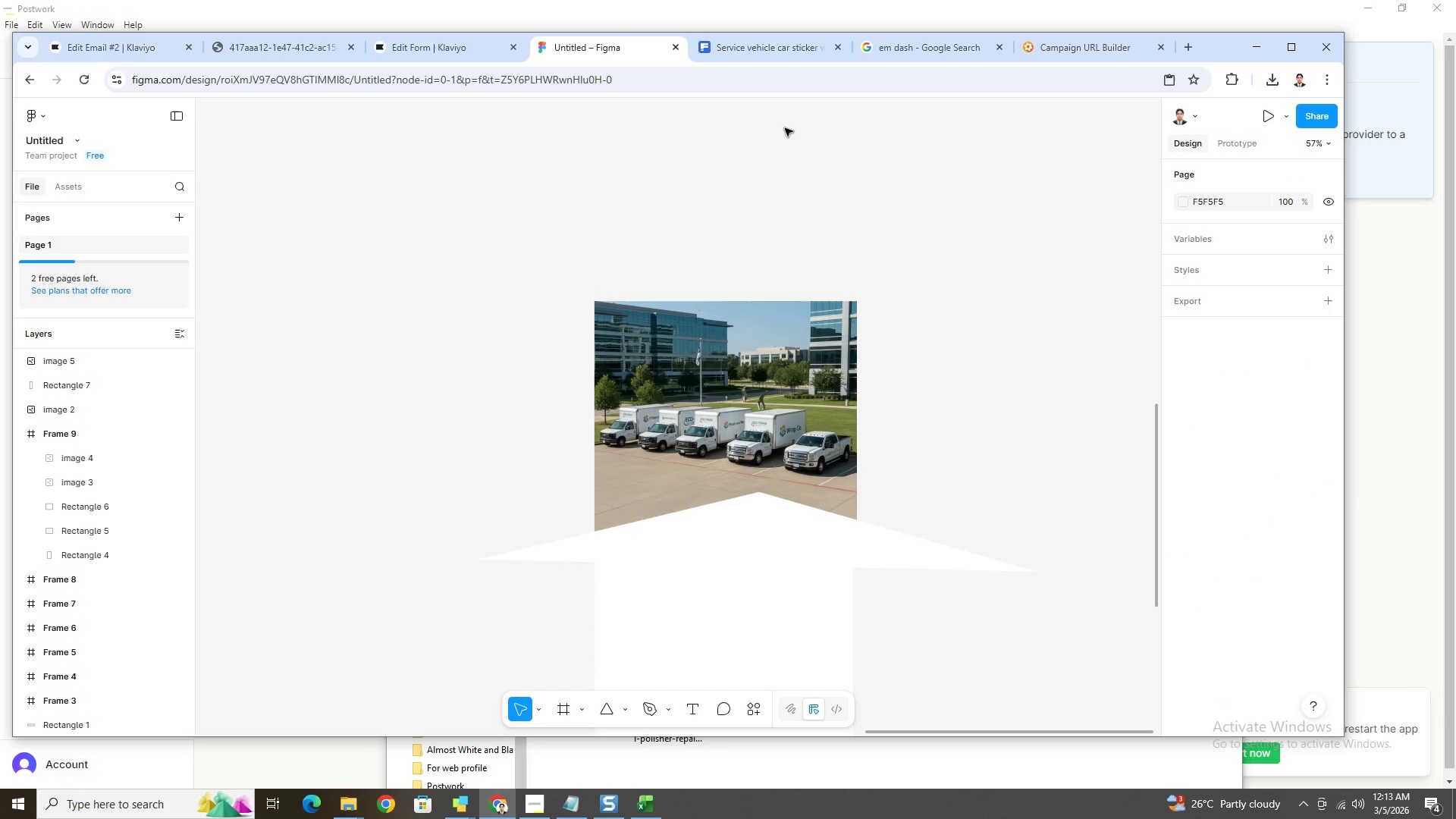 
key(Shift+R)
 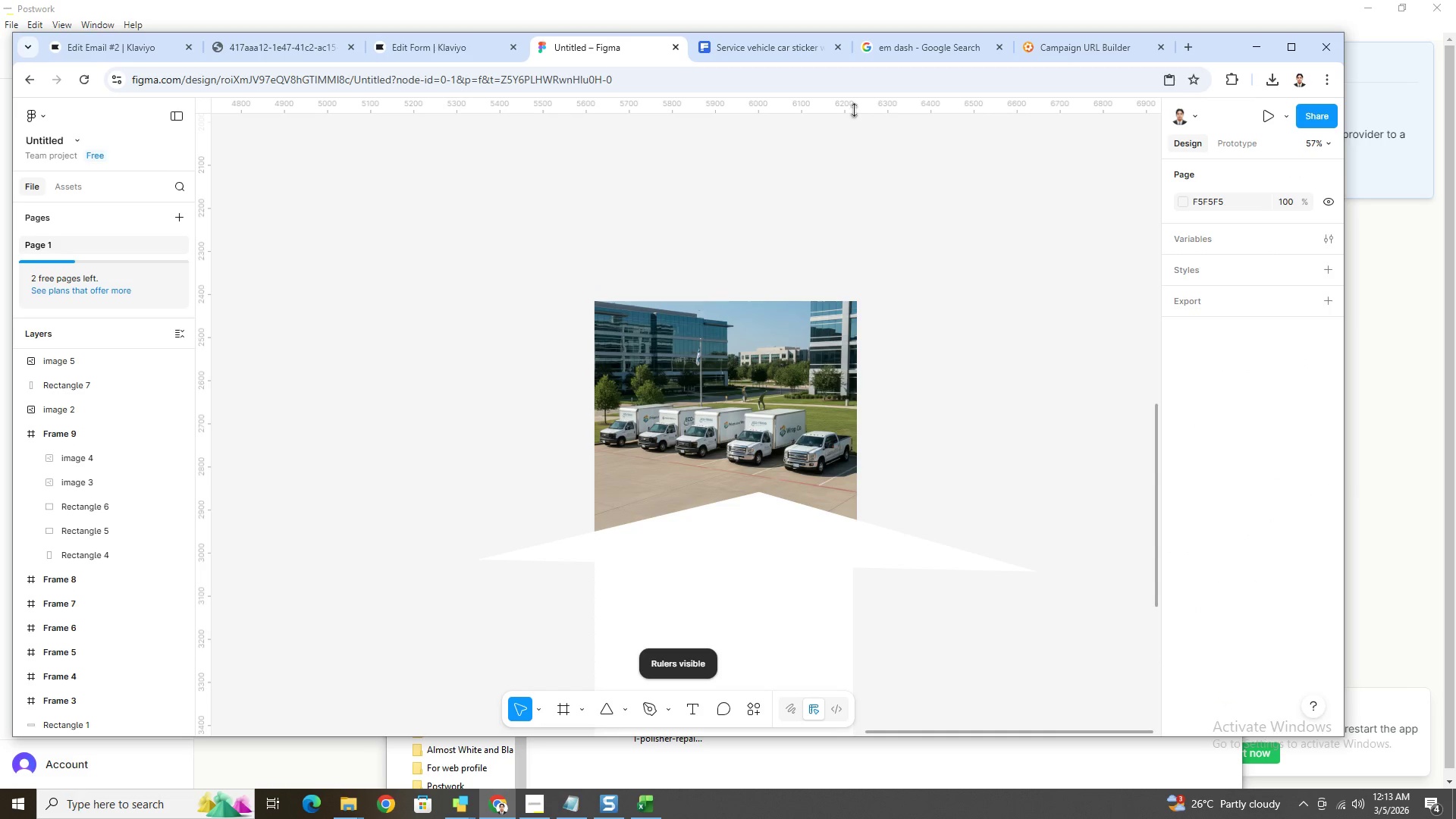 
left_click_drag(start_coordinate=[855, 110], to_coordinate=[839, 529])
 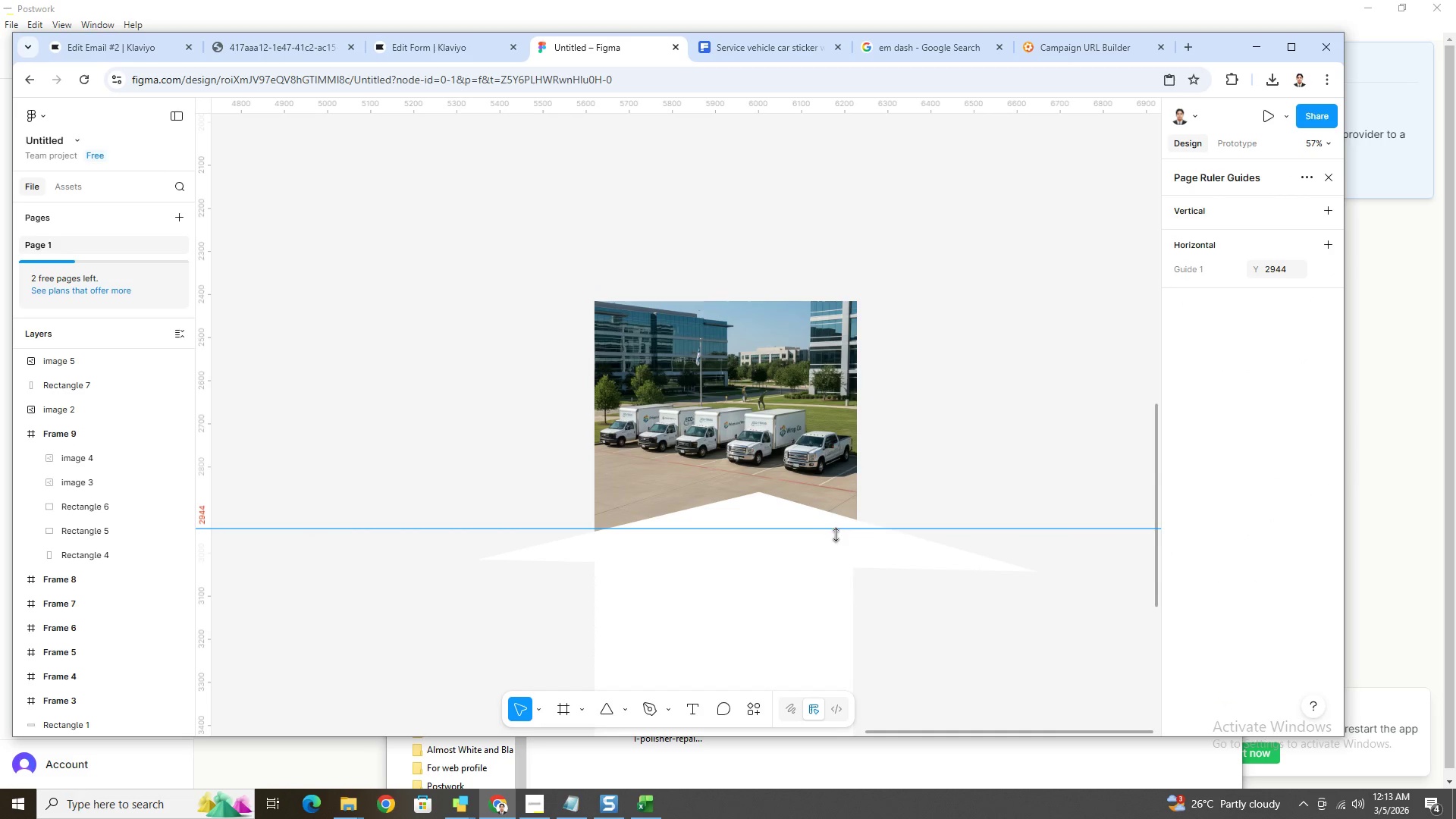 
hold_key(key=ControlLeft, duration=0.81)
scroll: coordinate [764, 540], scroll_direction: up, amount: 10.0
 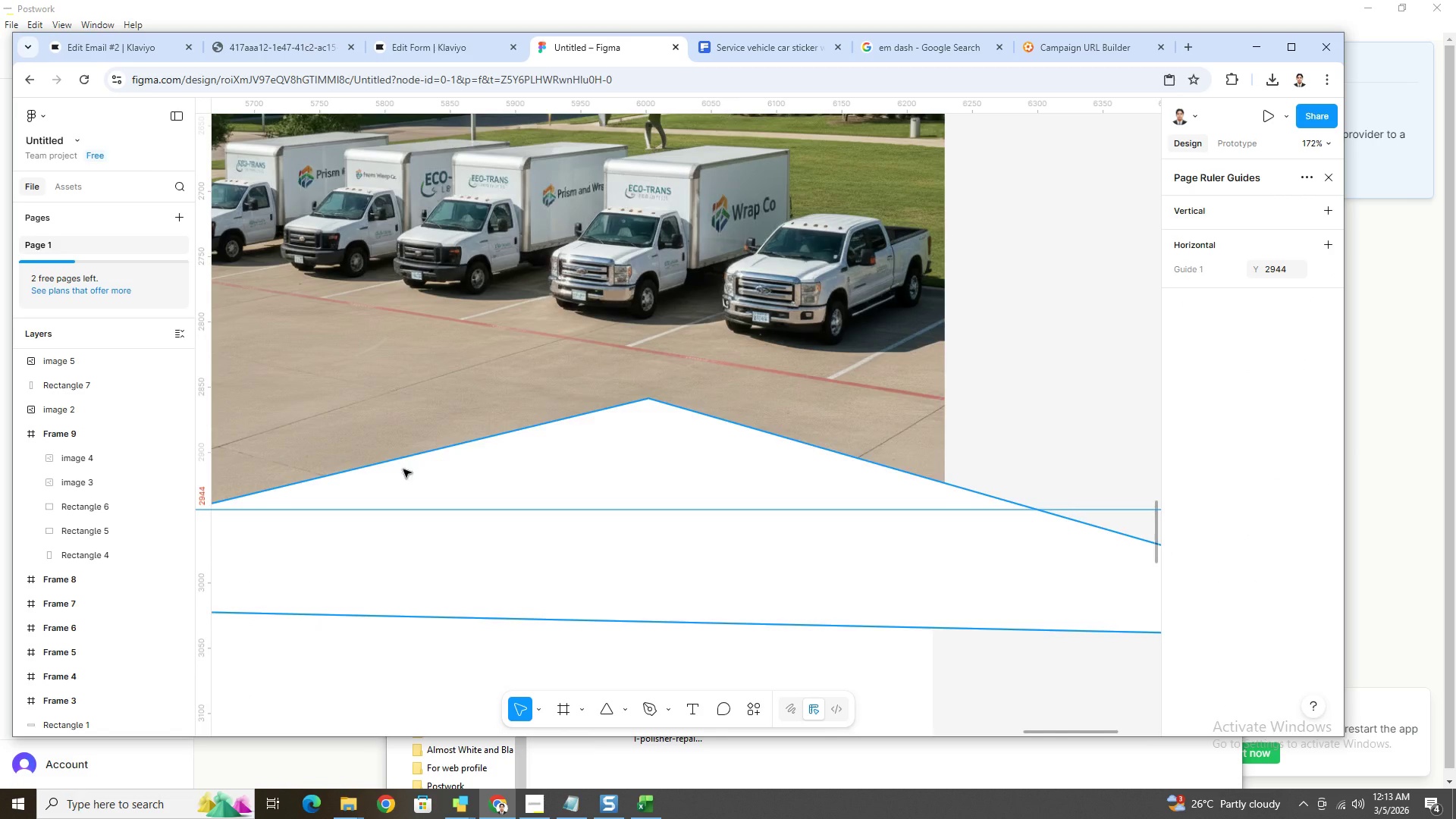 
hold_key(key=ControlLeft, duration=1.5)
scroll: coordinate [413, 537], scroll_direction: down, amount: 4.0
 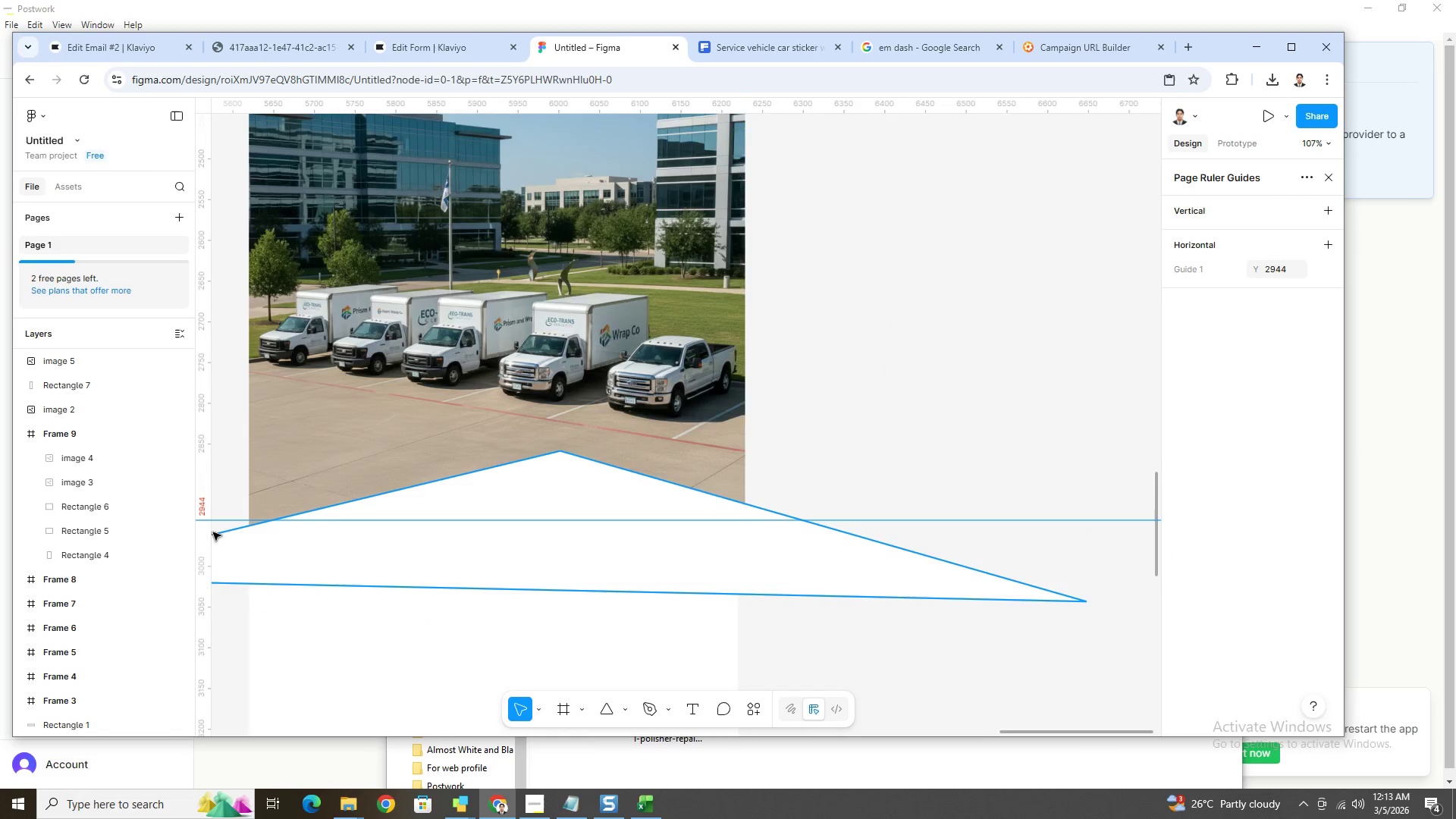 
scroll: coordinate [259, 529], scroll_direction: up, amount: 9.0
 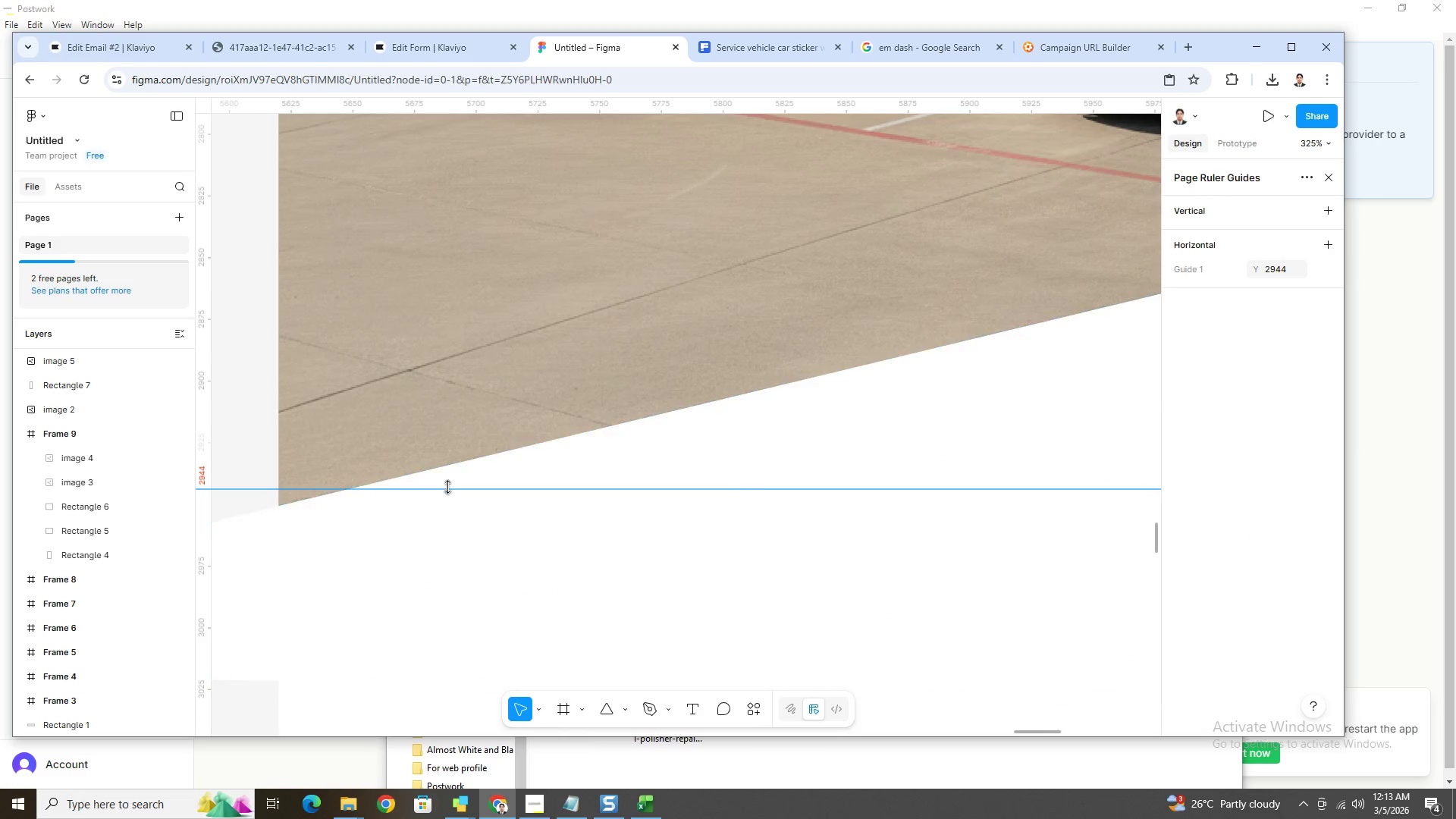 
left_click_drag(start_coordinate=[449, 488], to_coordinate=[450, 506])
 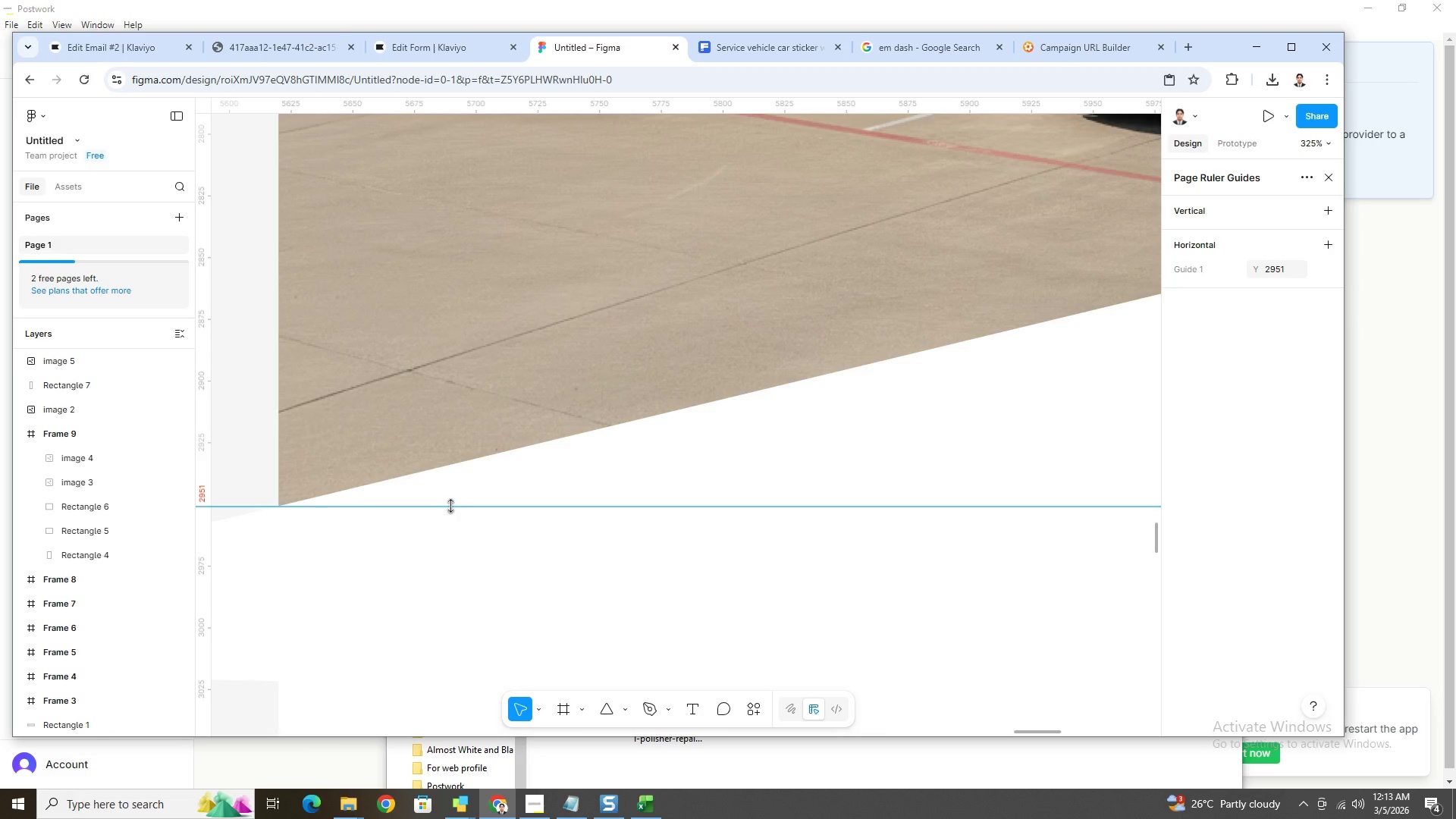 
hold_key(key=ControlLeft, duration=1.22)
scroll: coordinate [689, 538], scroll_direction: down, amount: 7.0
 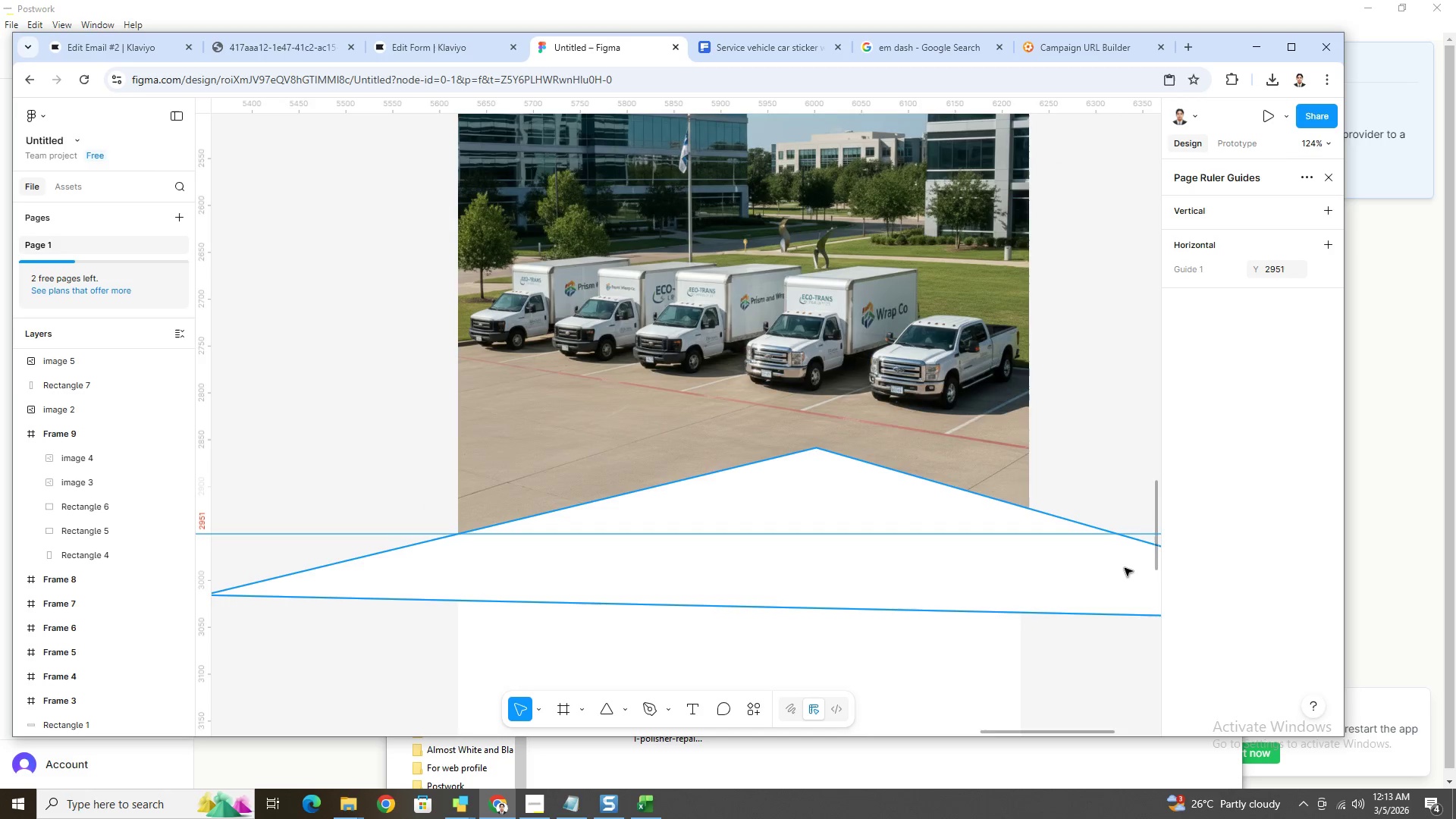 
scroll: coordinate [1122, 569], scroll_direction: up, amount: 4.0
 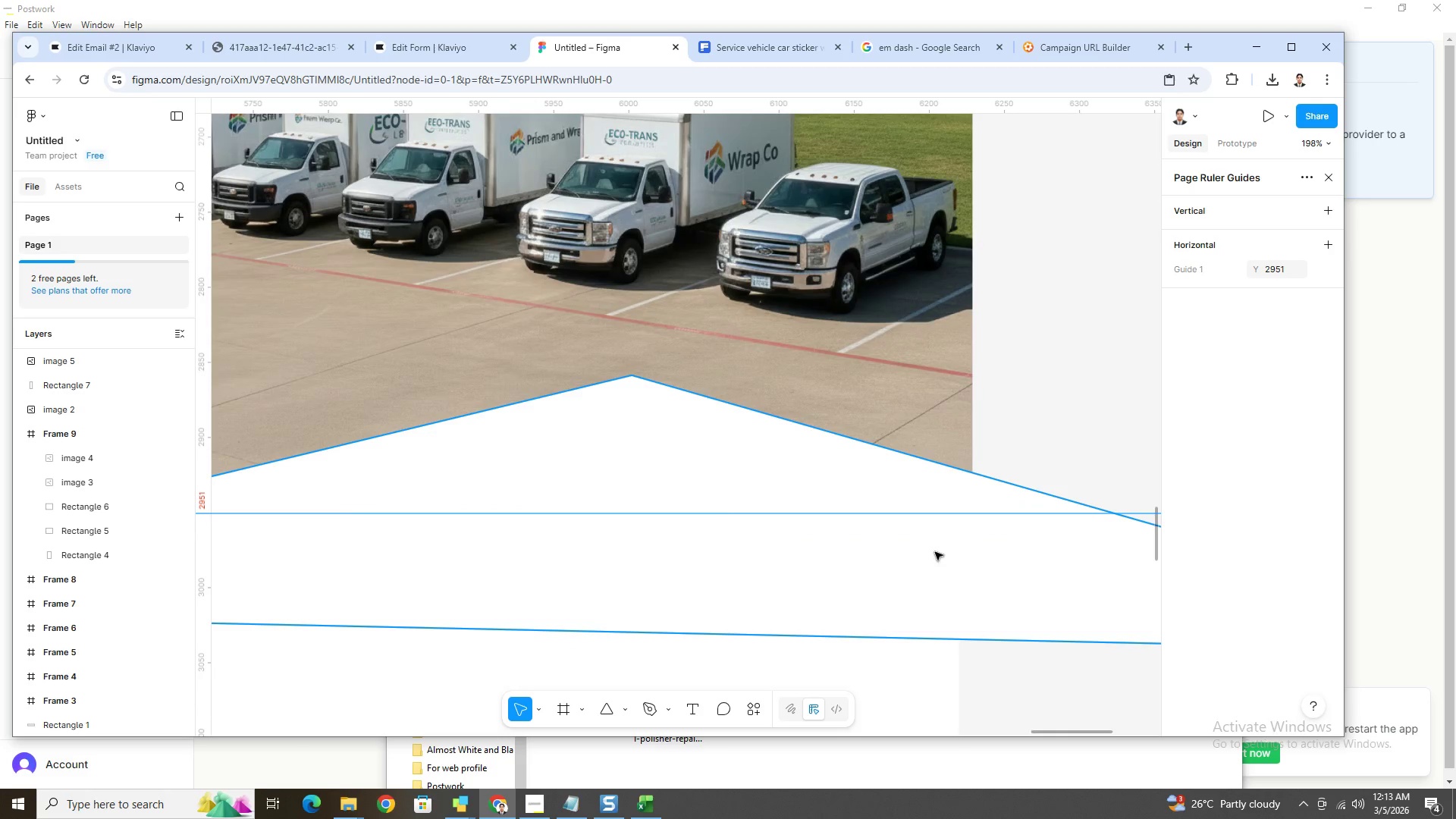 
left_click([993, 559])
 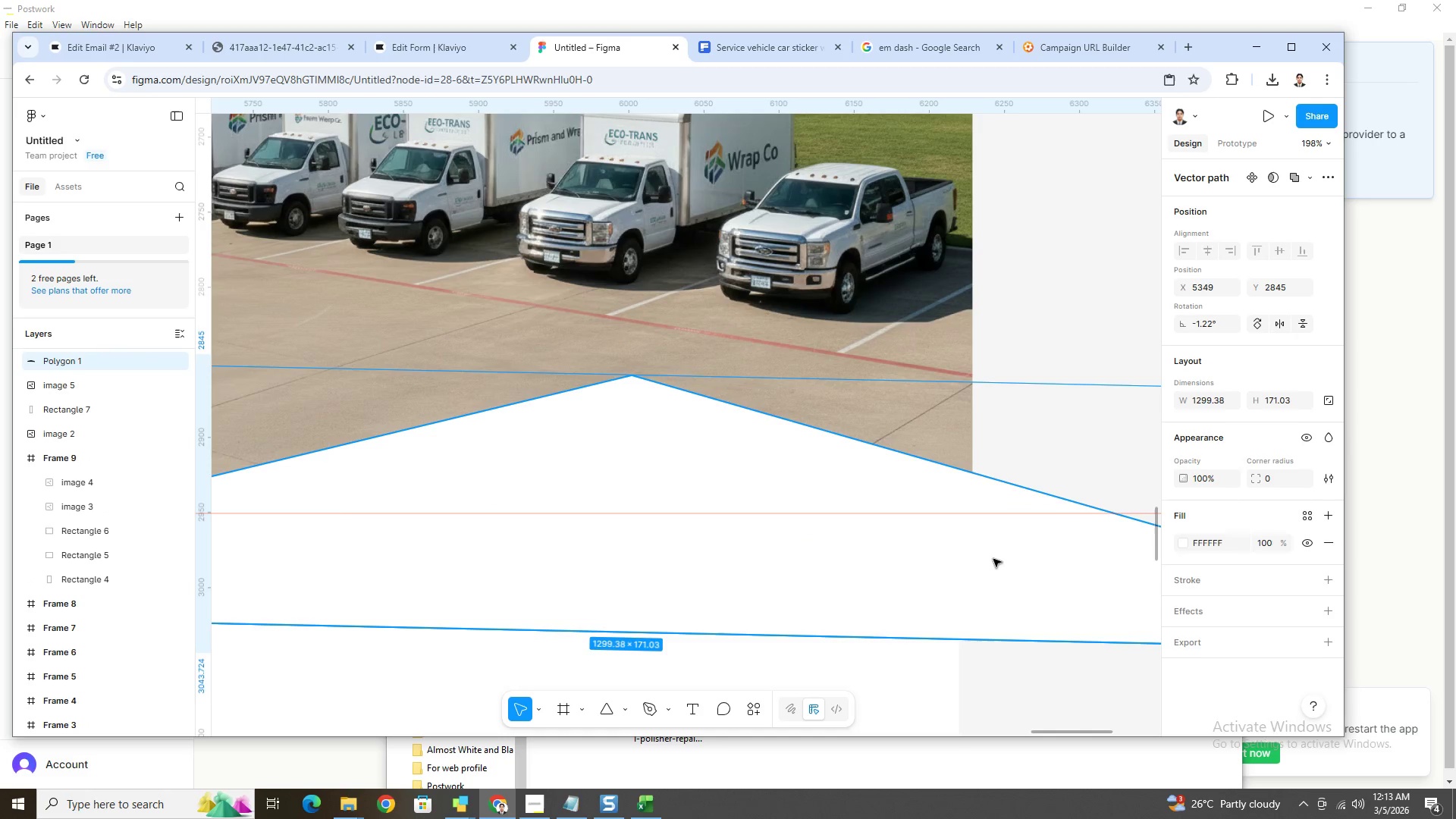 
hold_key(key=ControlLeft, duration=0.72)
scroll: coordinate [996, 558], scroll_direction: down, amount: 6.0
 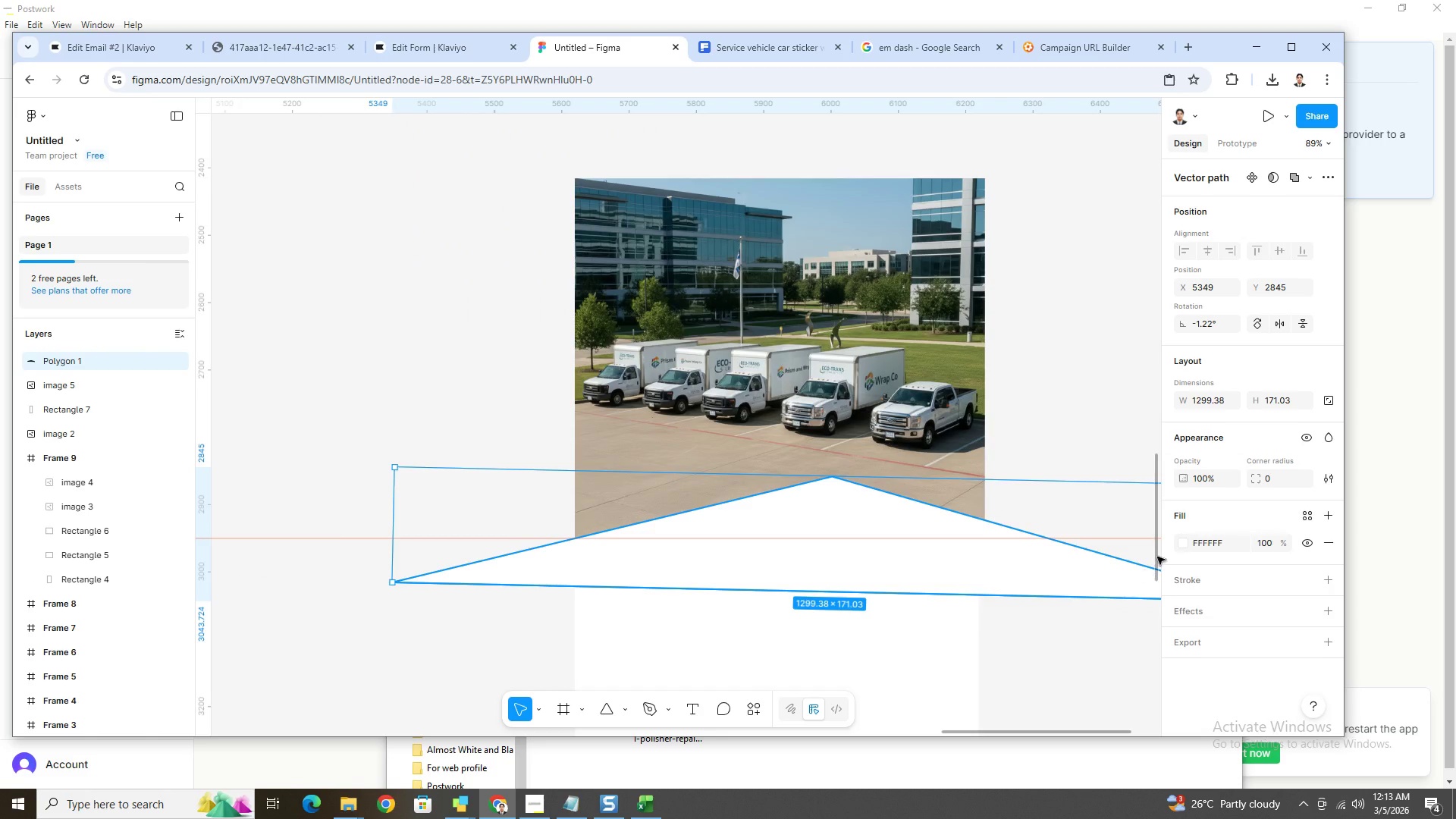 
hold_key(key=ControlLeft, duration=0.78)
scroll: coordinate [1060, 567], scroll_direction: down, amount: 6.0
 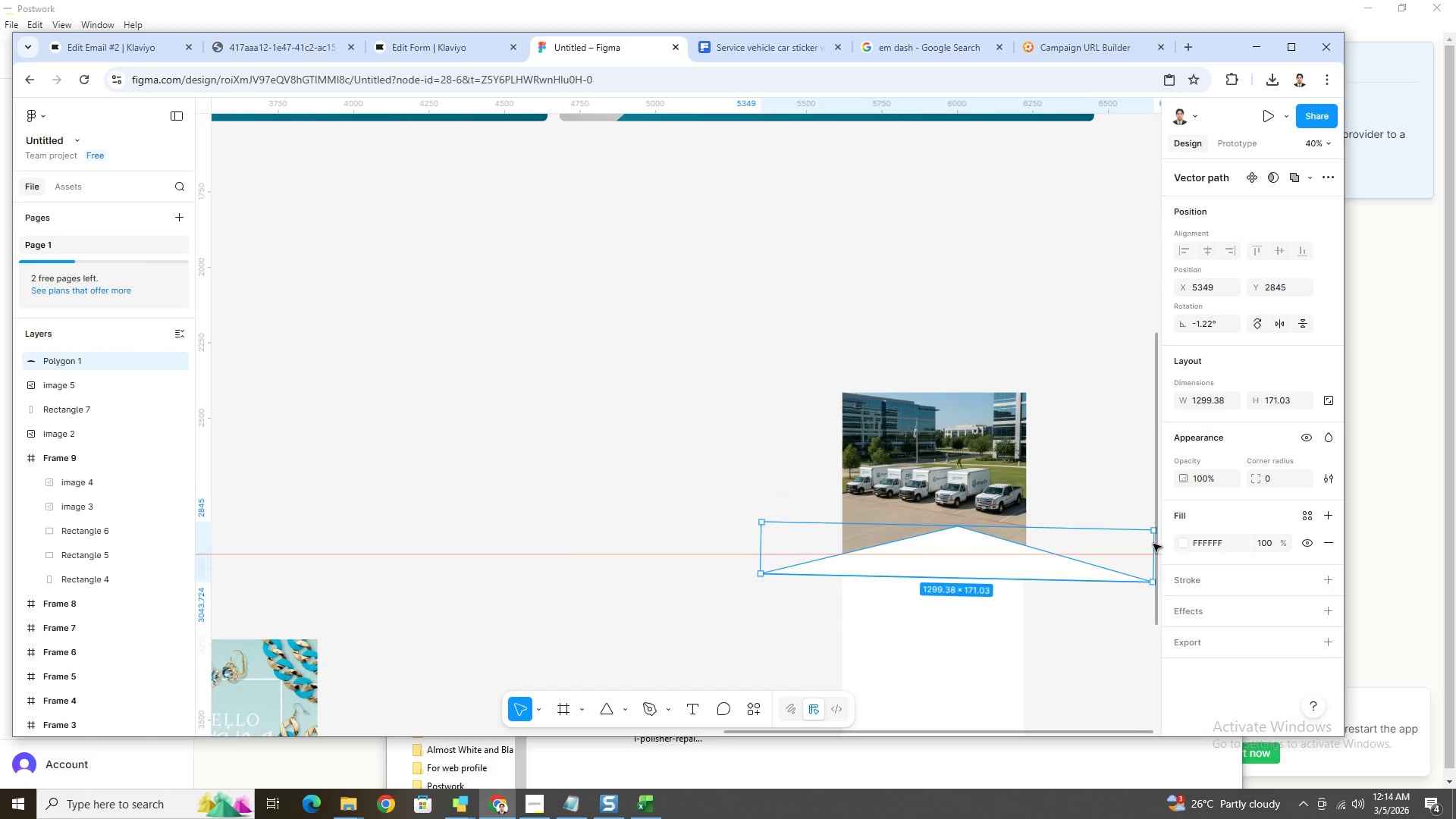 
hold_key(key=ControlLeft, duration=1.5)
 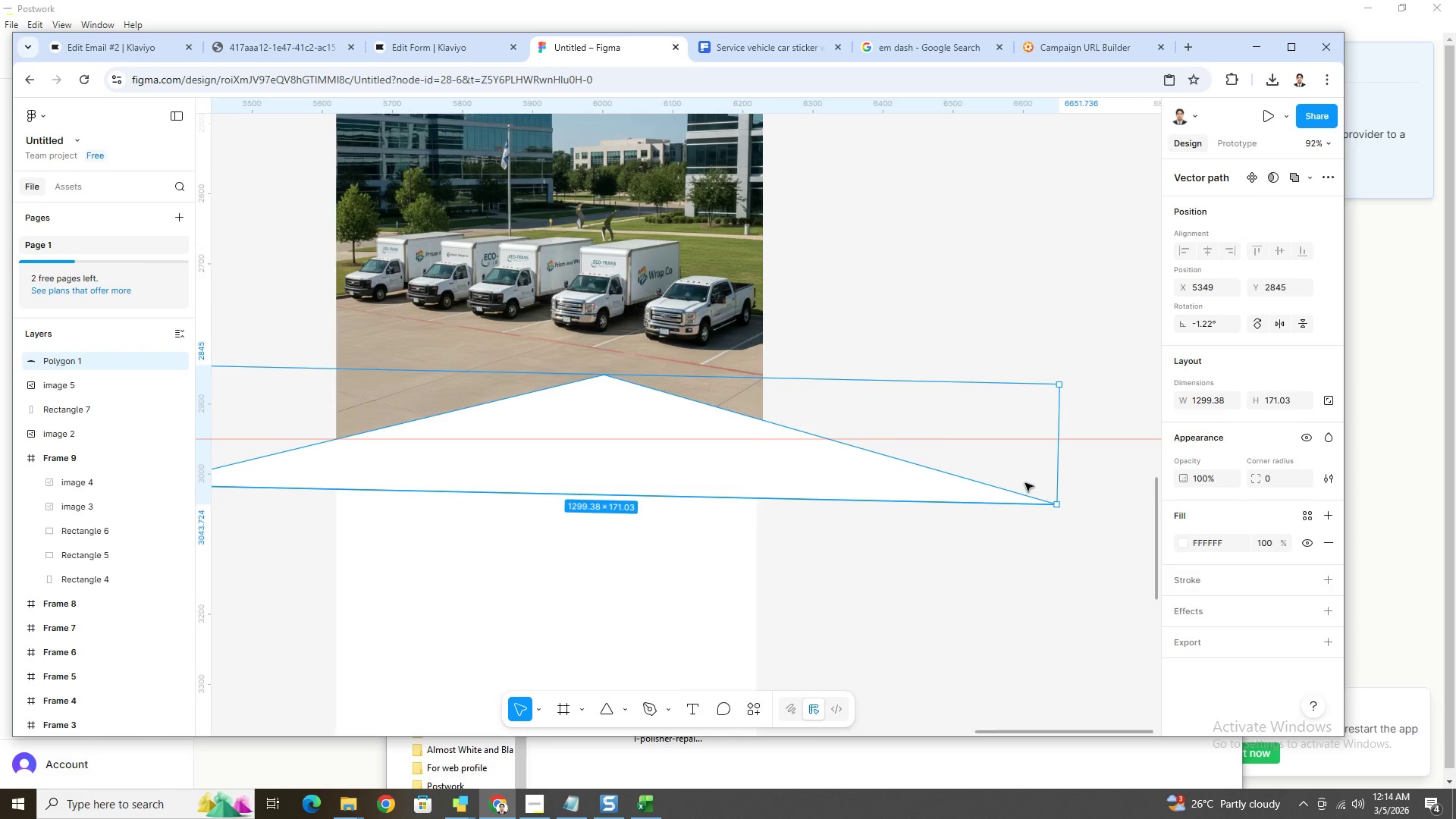 
key(Control+ControlLeft)
 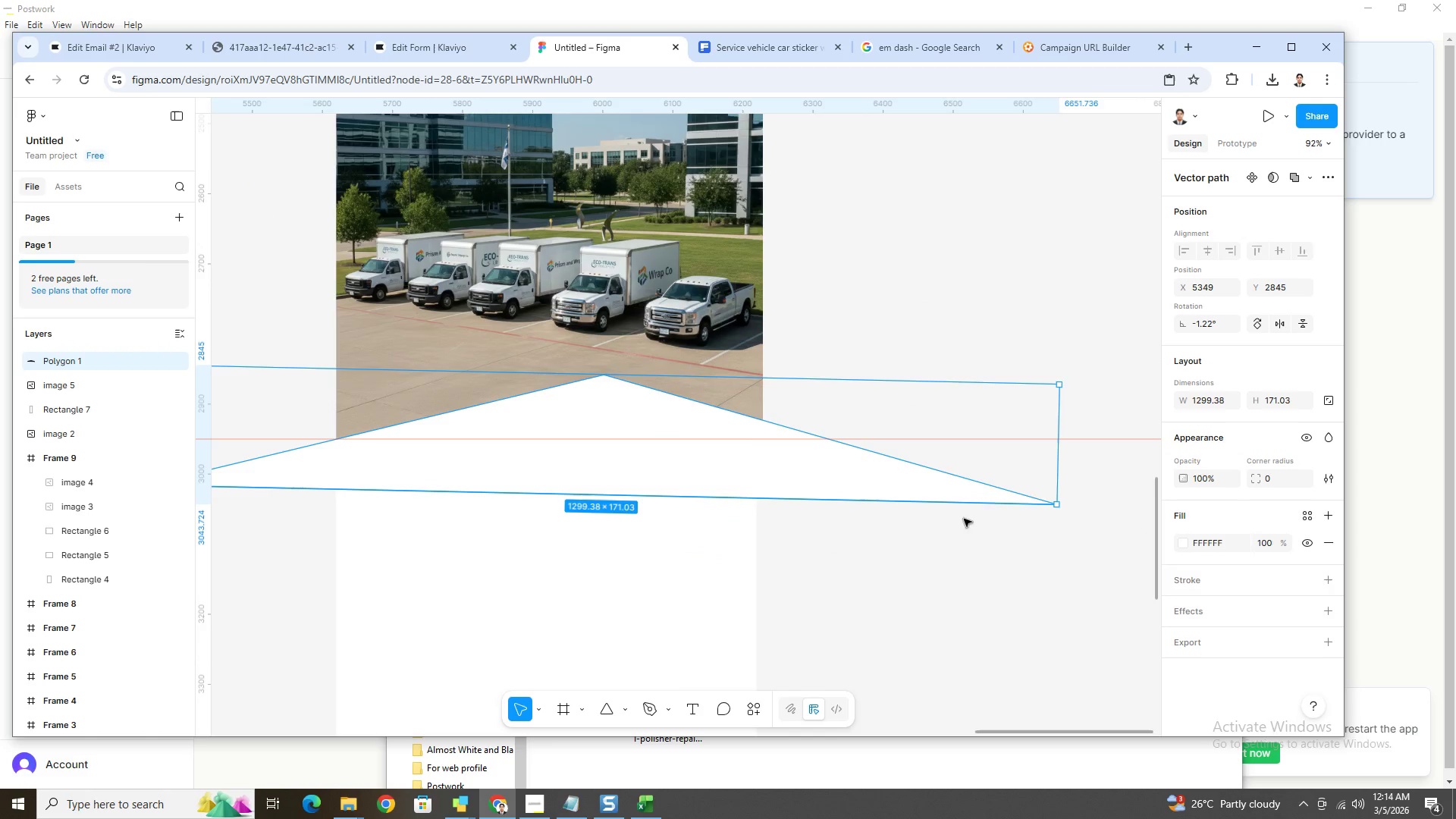 
key(Control+ControlLeft)
 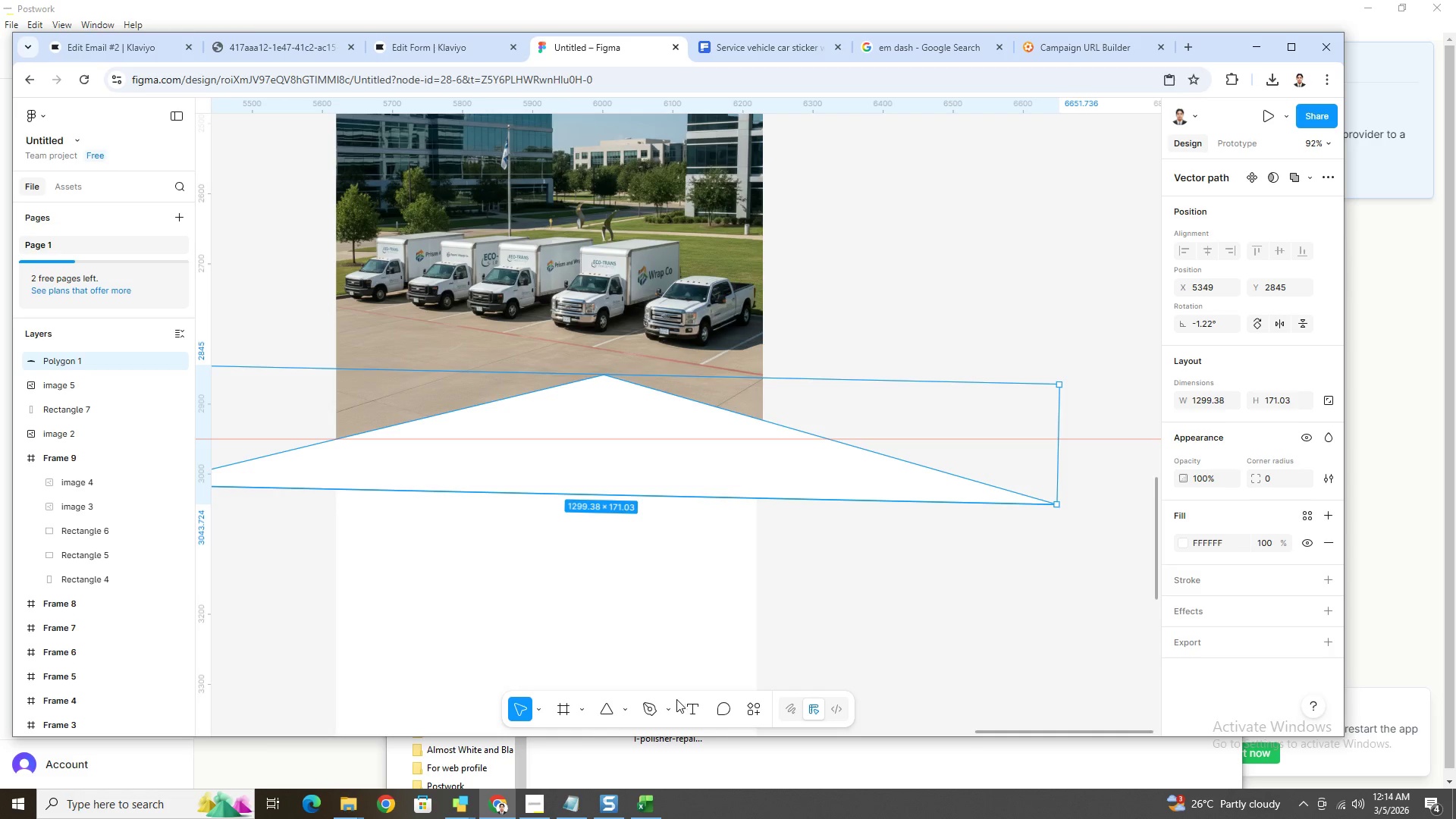 
scroll: coordinate [1070, 589], scroll_direction: up, amount: 7.0
 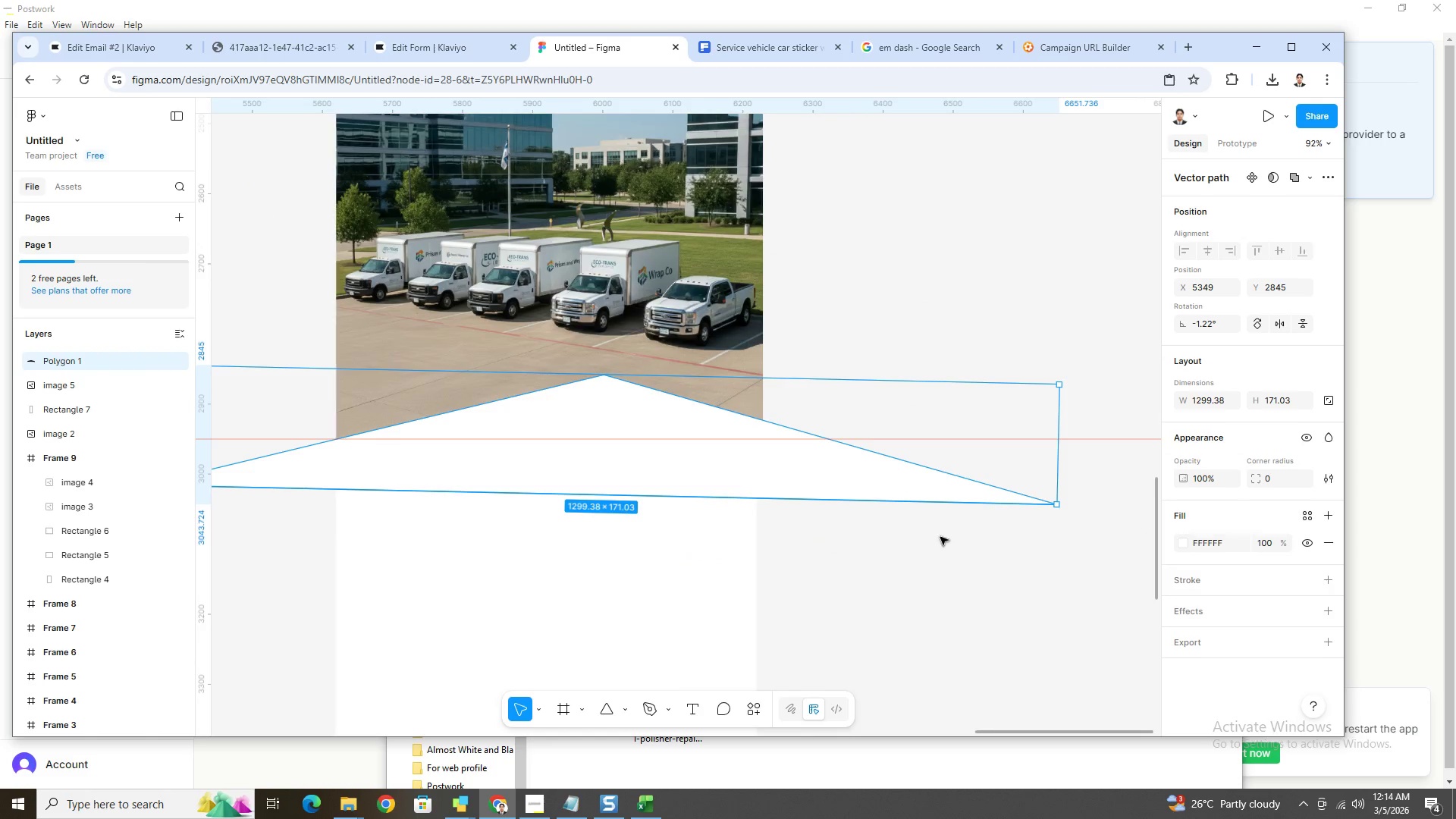 
wait(5.18)
 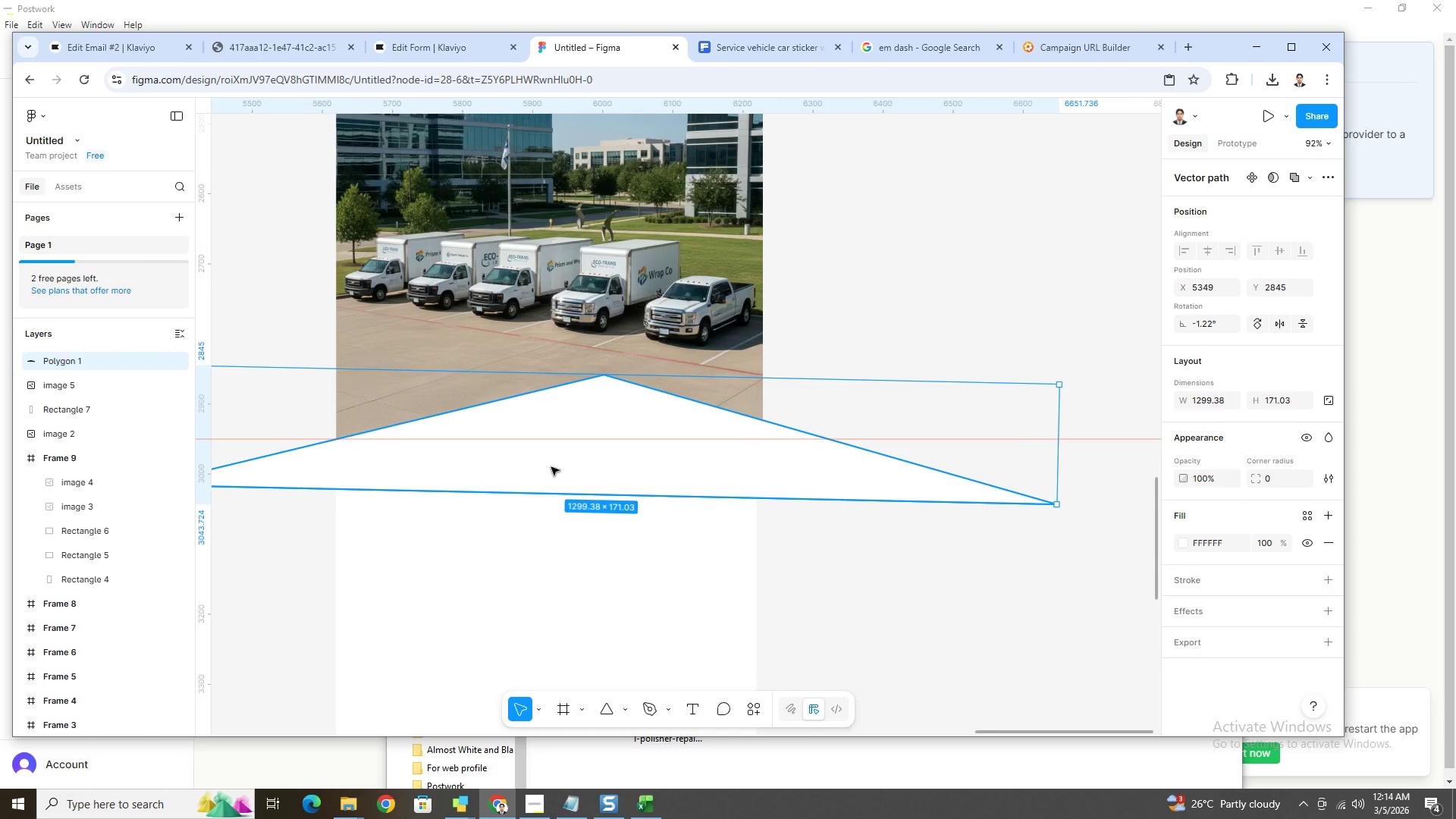 
left_click([652, 713])
 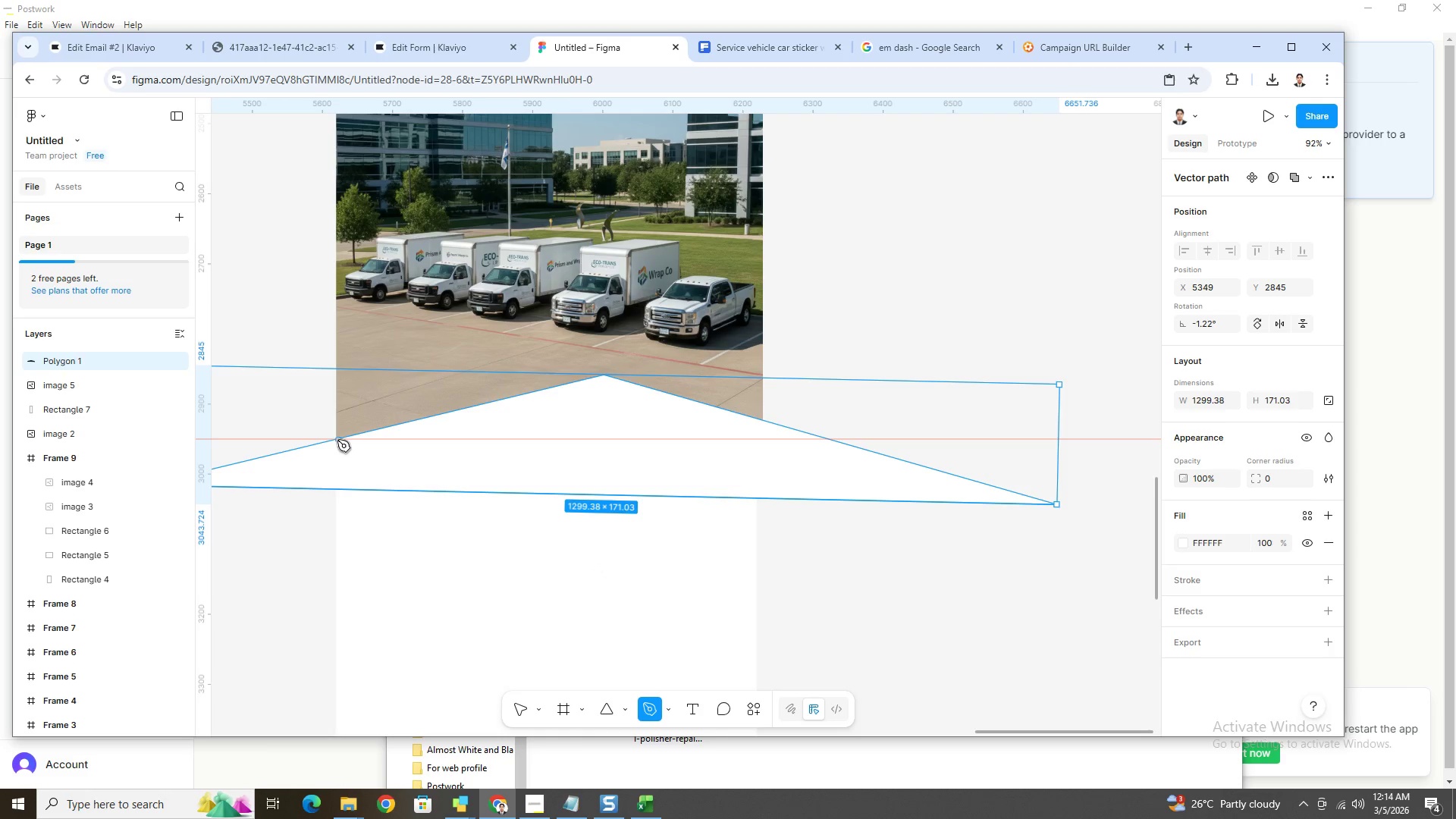 
left_click([335, 439])
 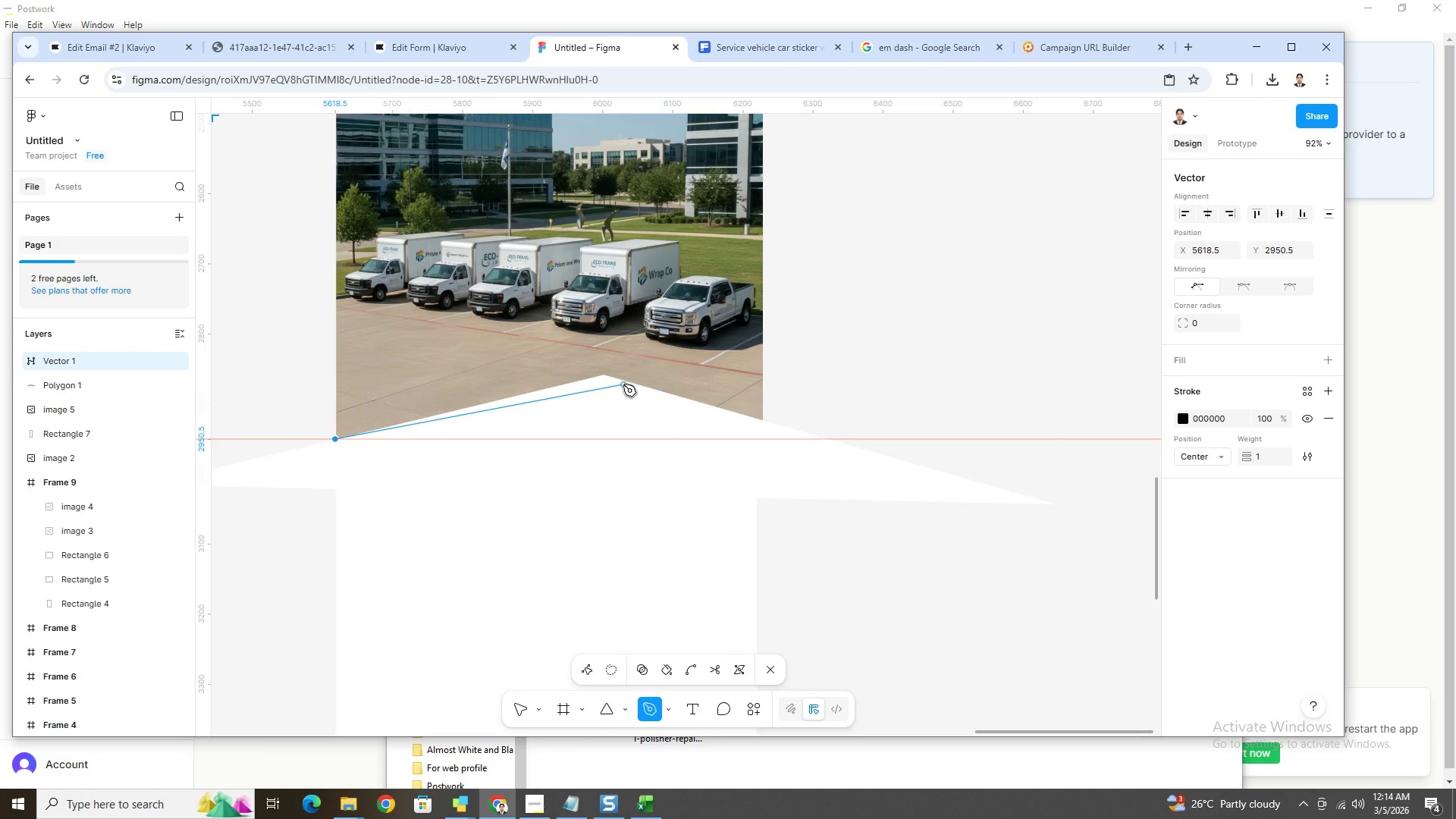 
wait(5.33)
 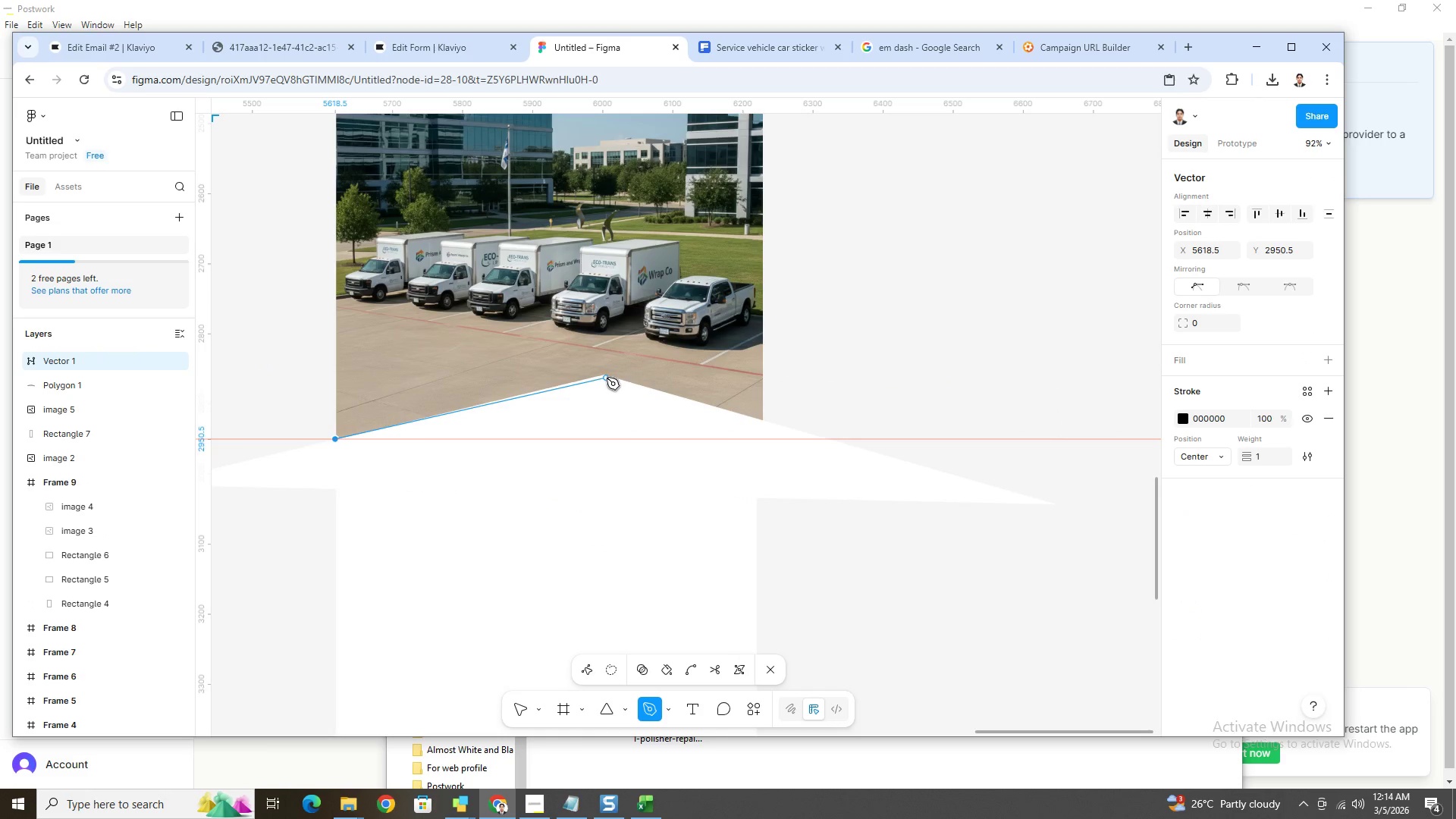 
left_click([620, 386])
 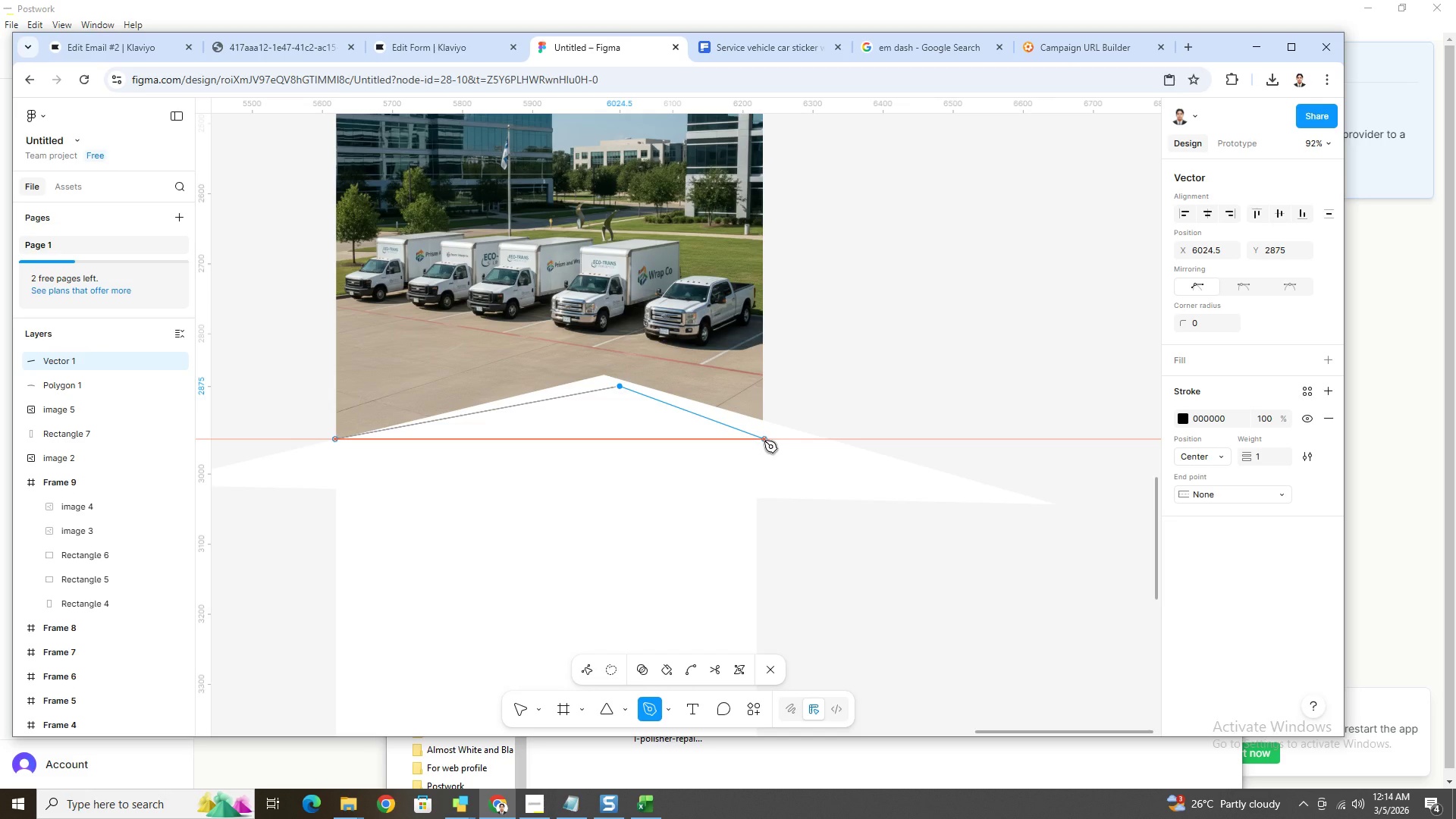 
left_click([764, 441])
 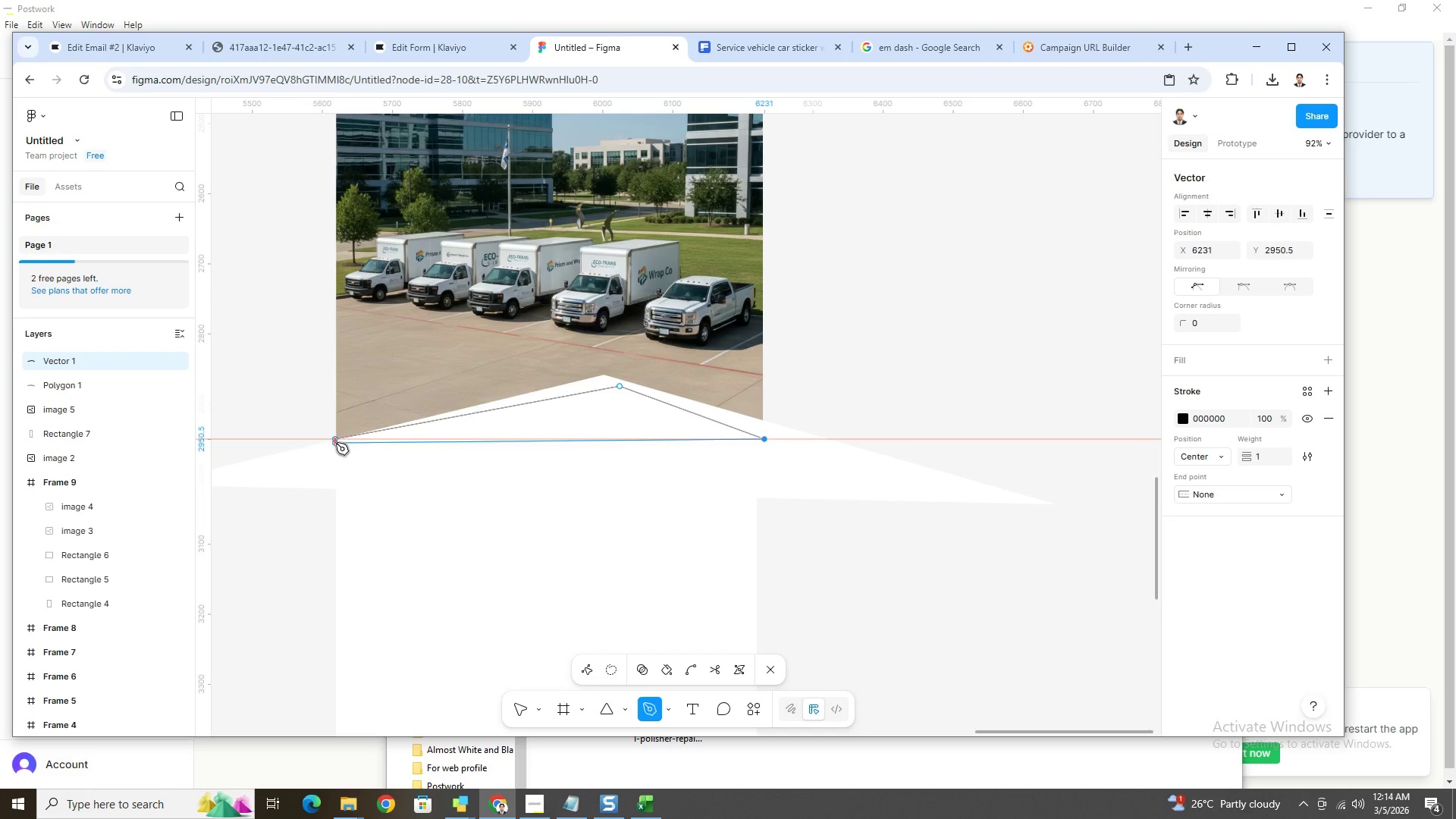 
left_click([334, 441])
 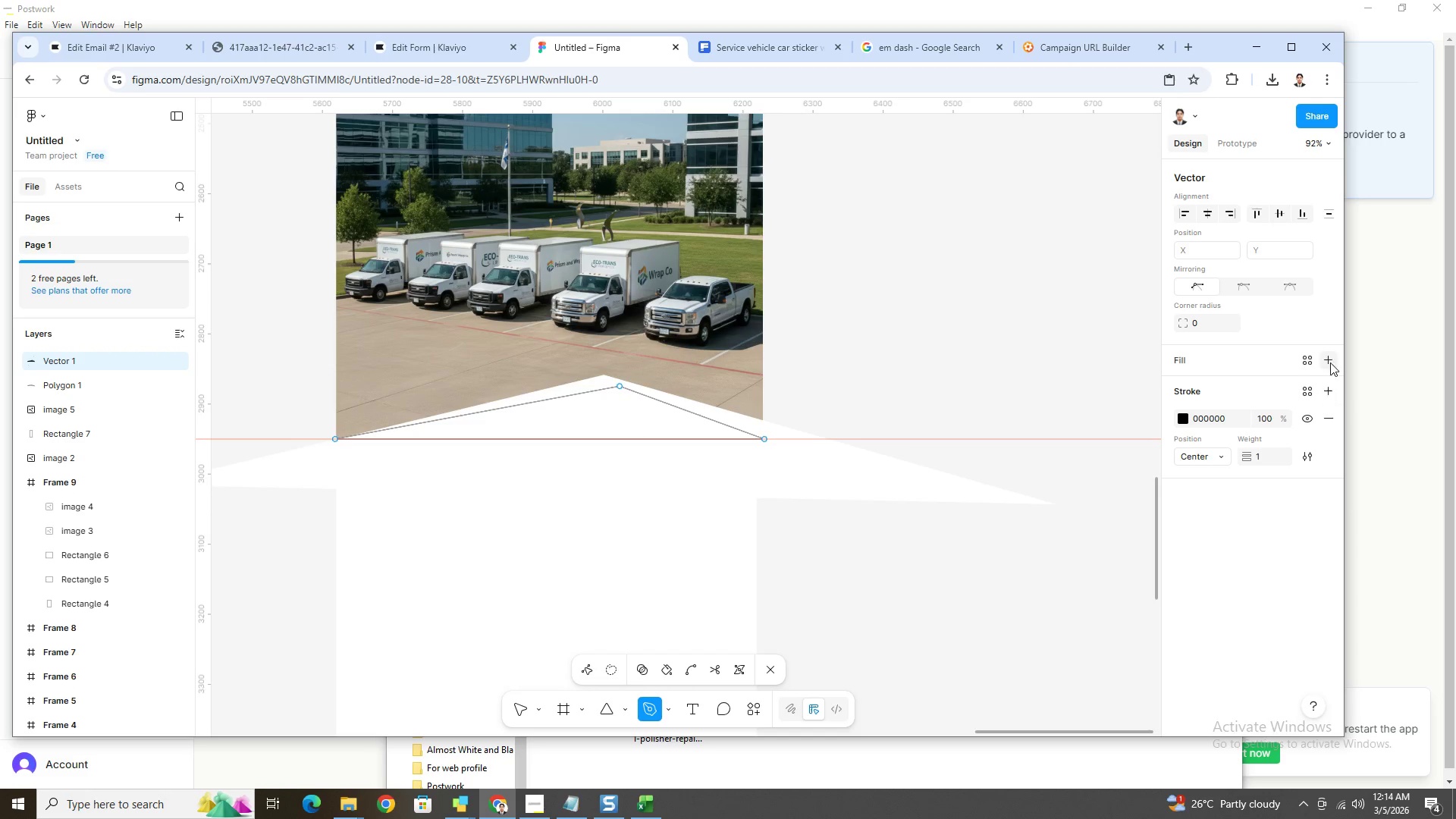 
wait(5.03)
 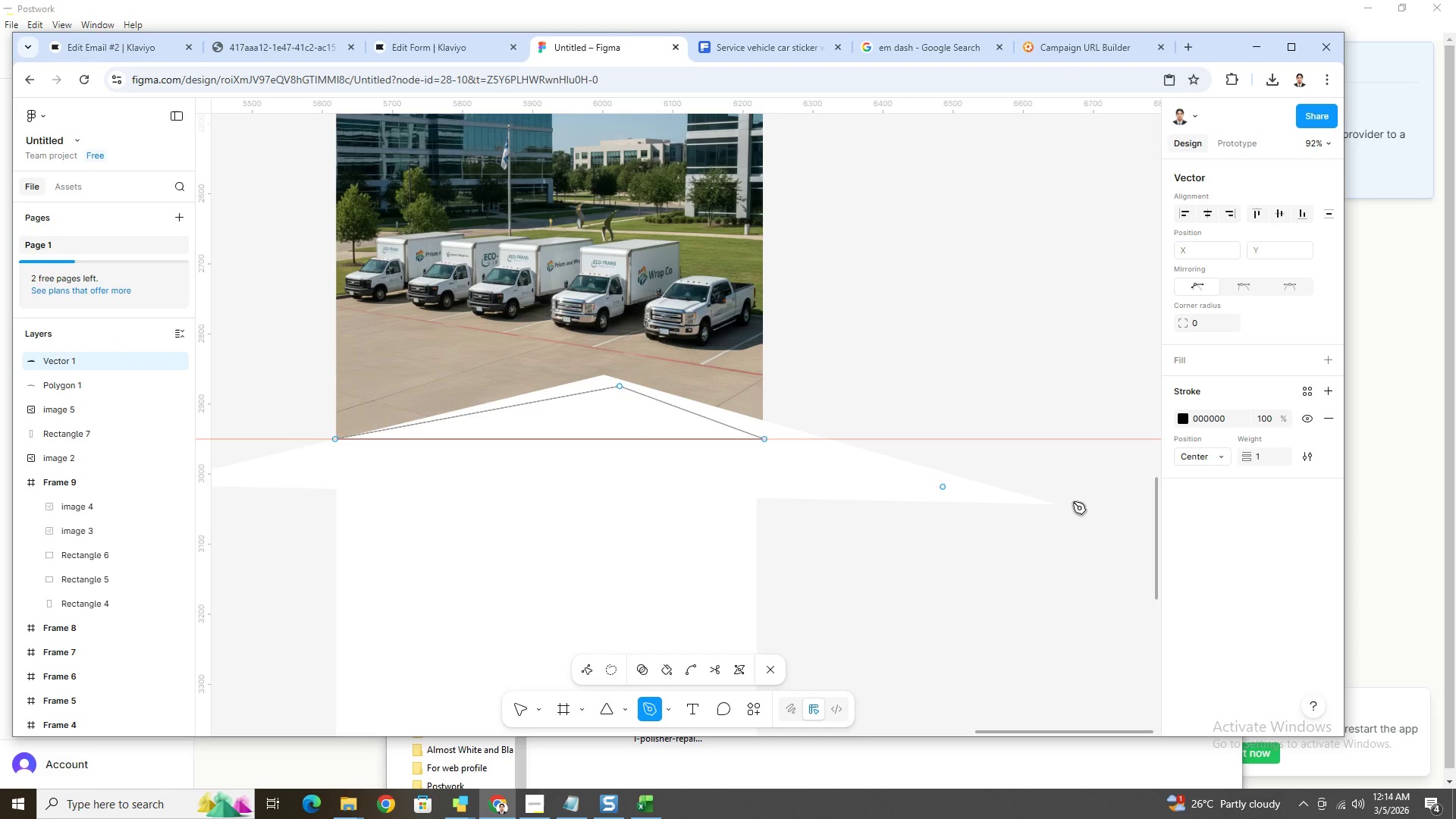 
left_click([1329, 360])
 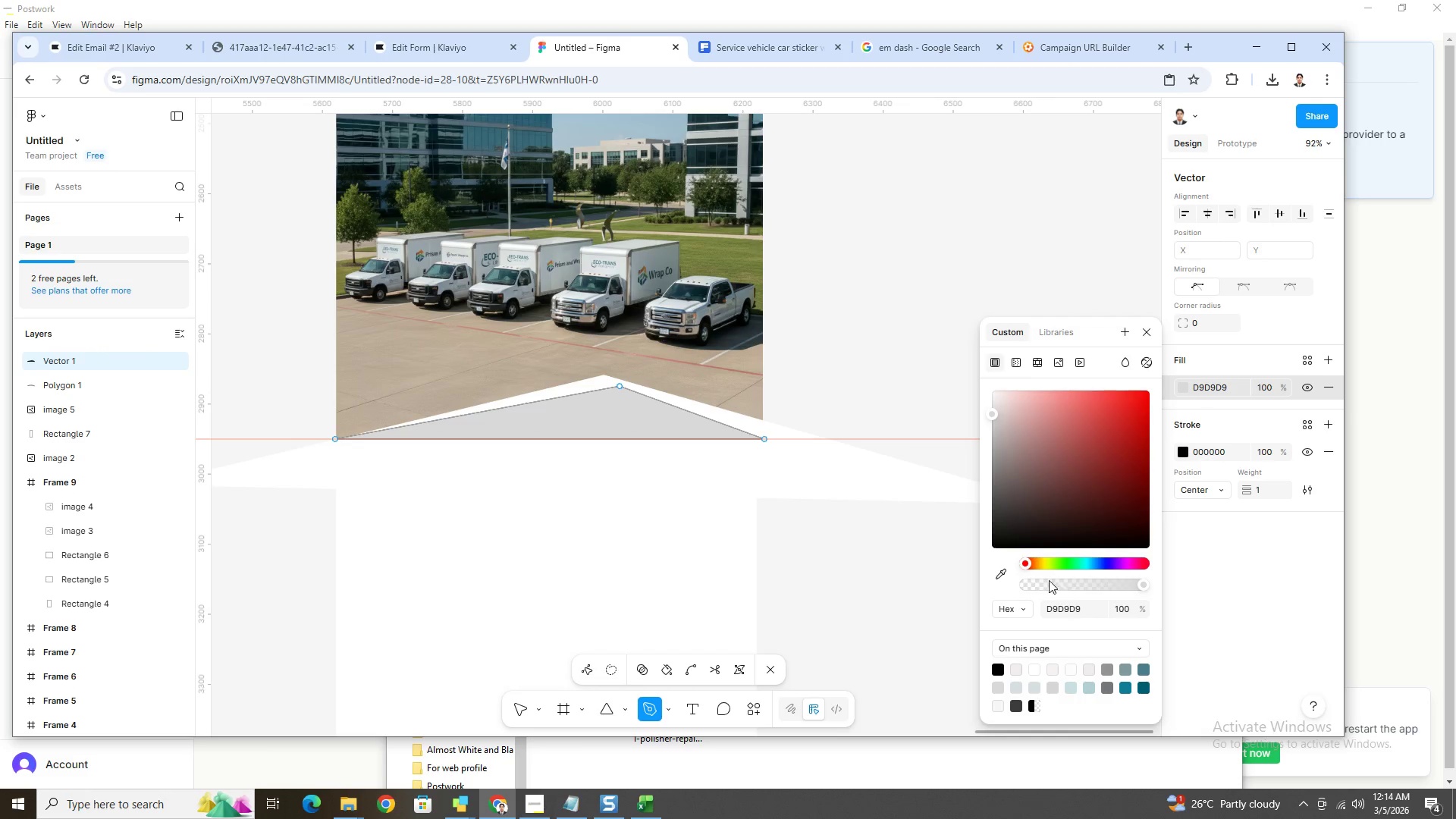 
left_click([1031, 673])
 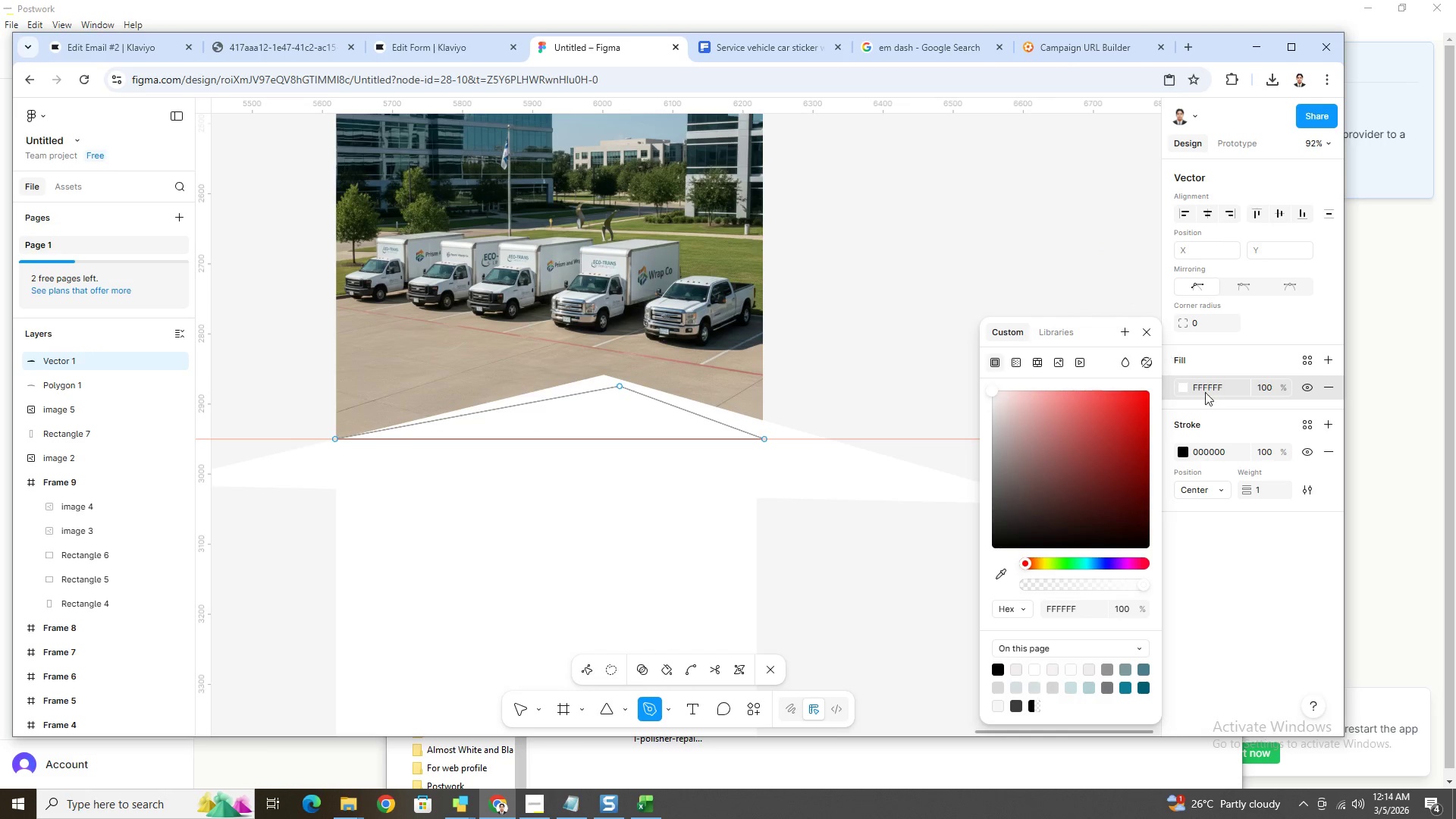 
left_click([1332, 449])
 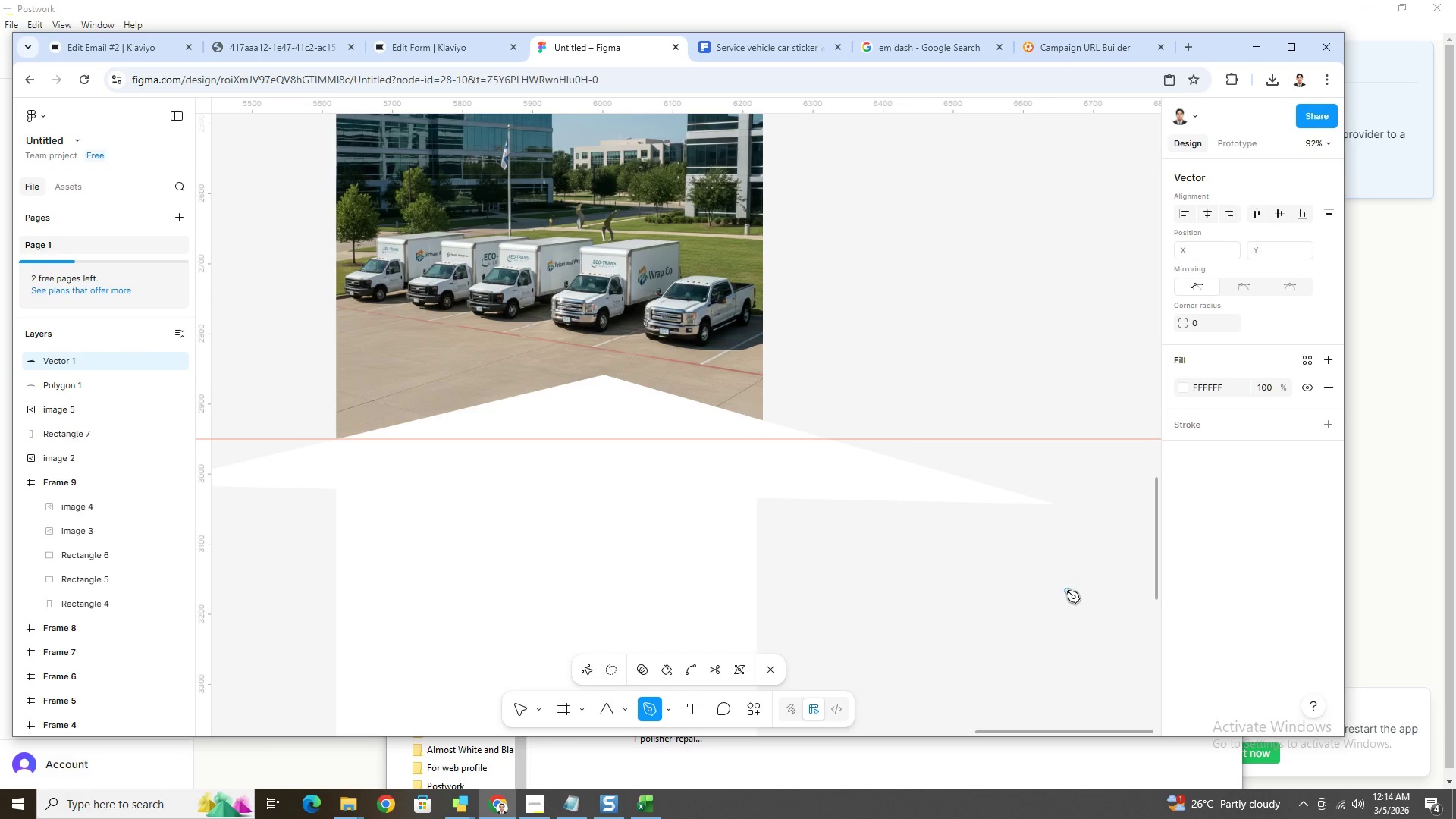 
left_click([1073, 591])
 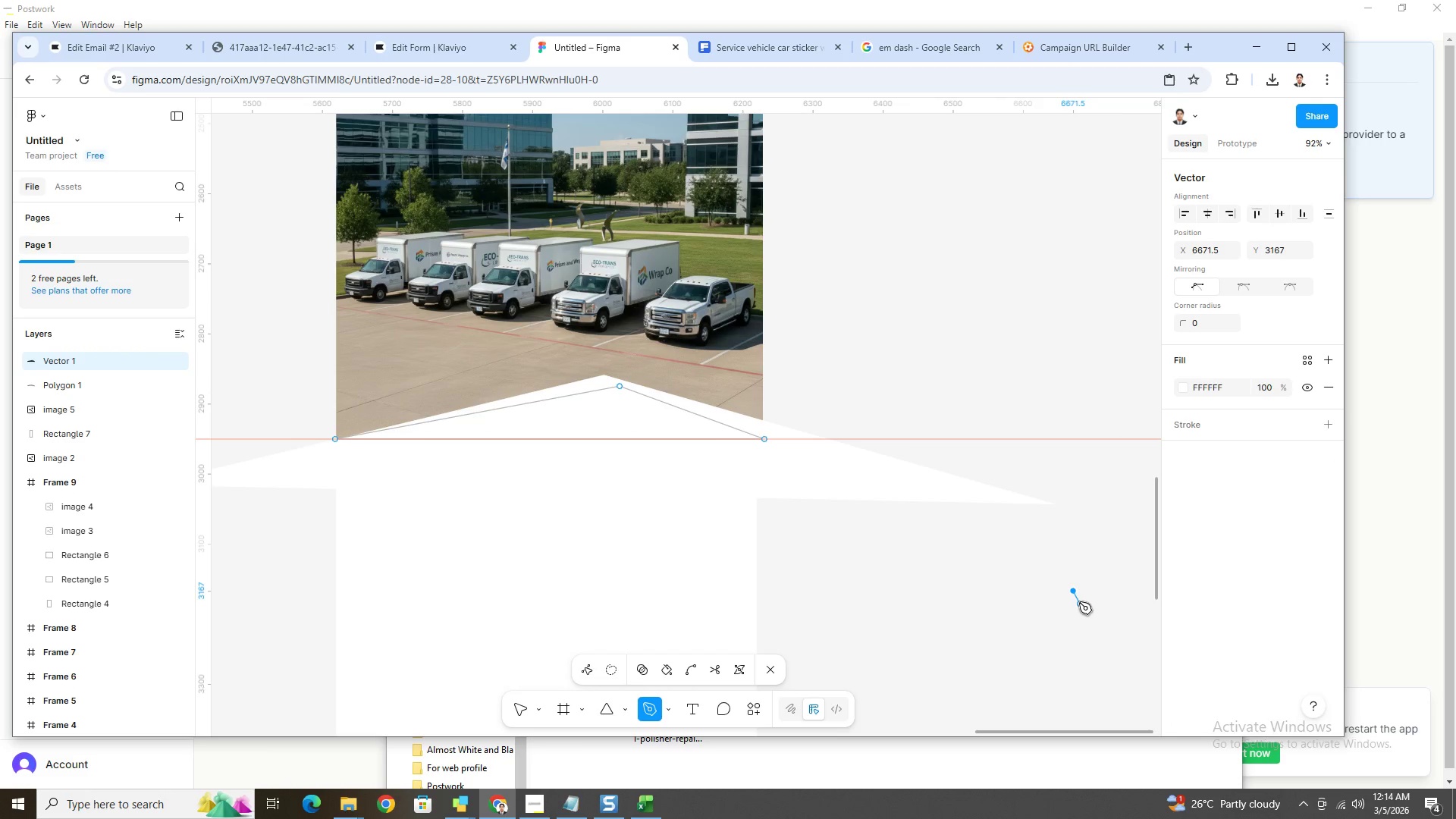 
left_click([1072, 593])
 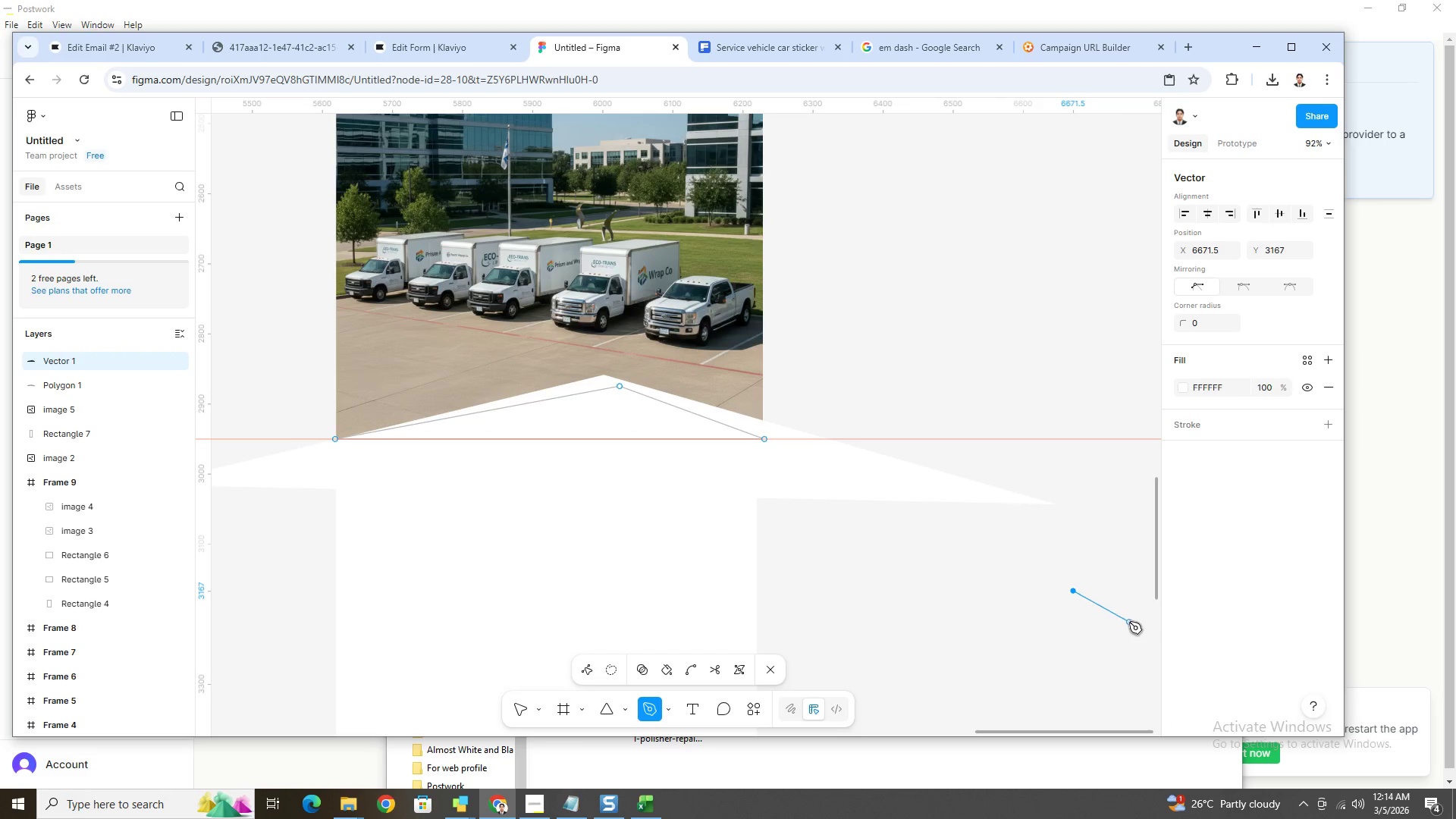 
key(Escape)
 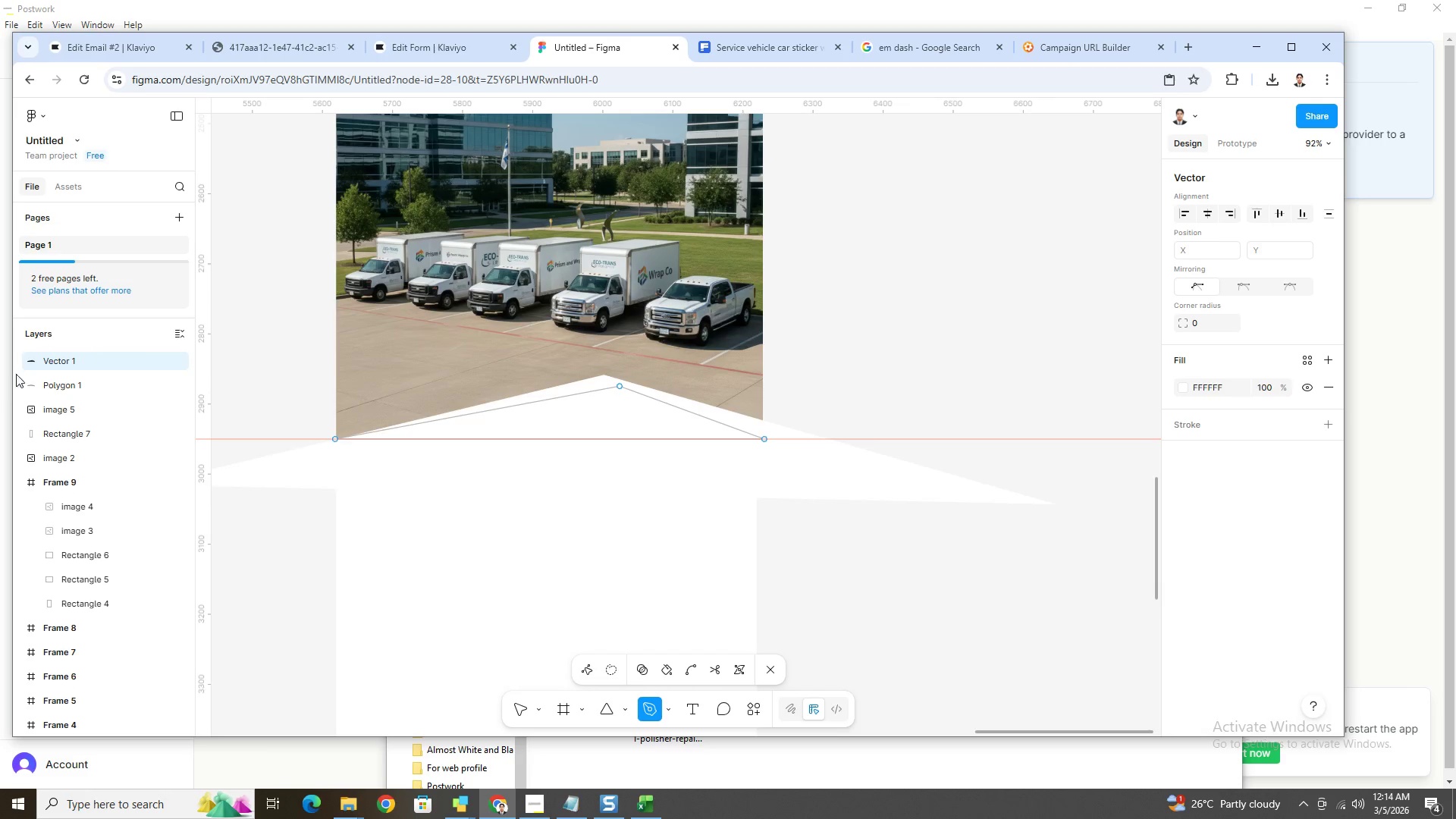 
left_click([55, 386])
 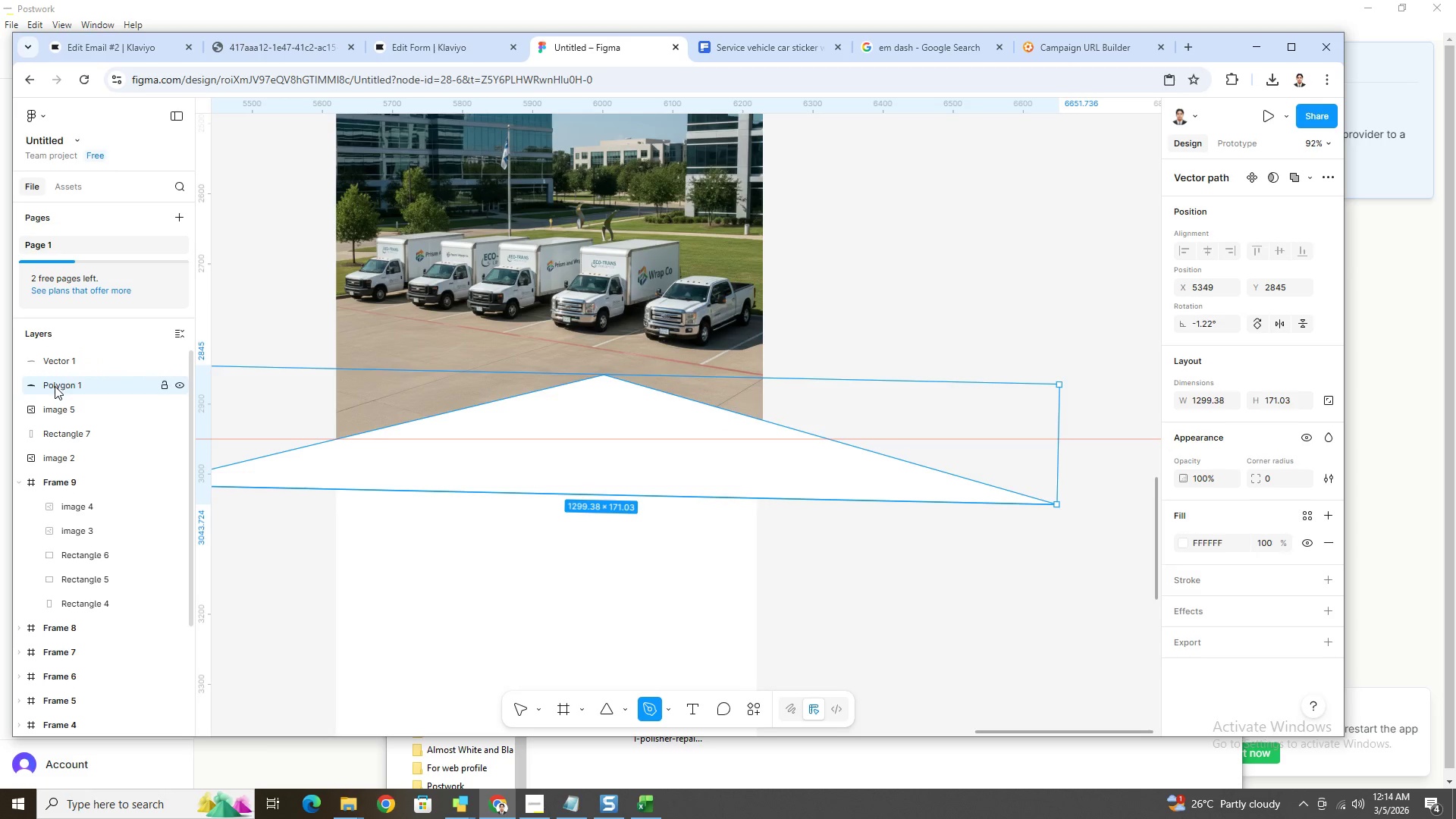 
key(Delete)
 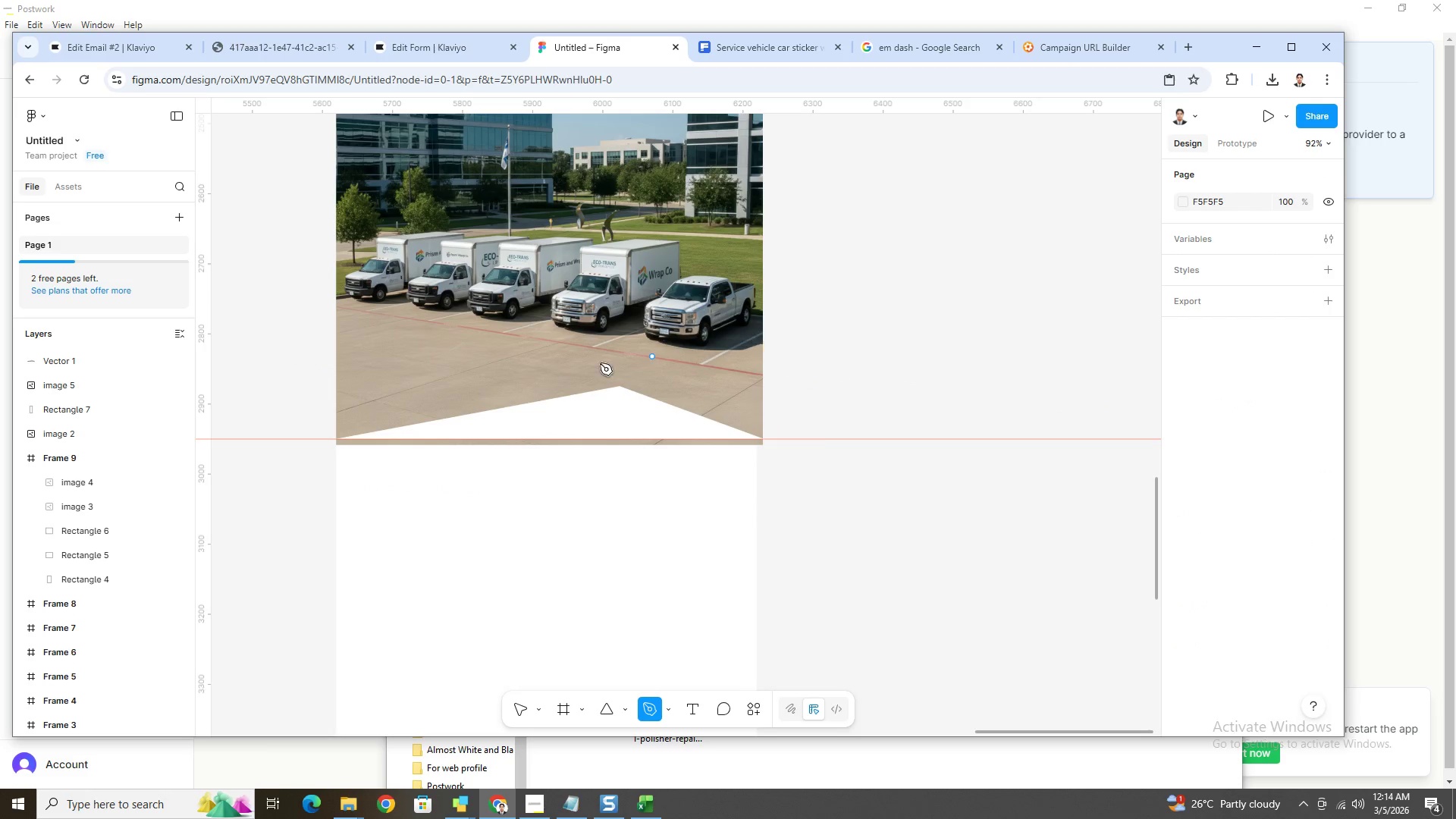 
left_click([51, 369])
 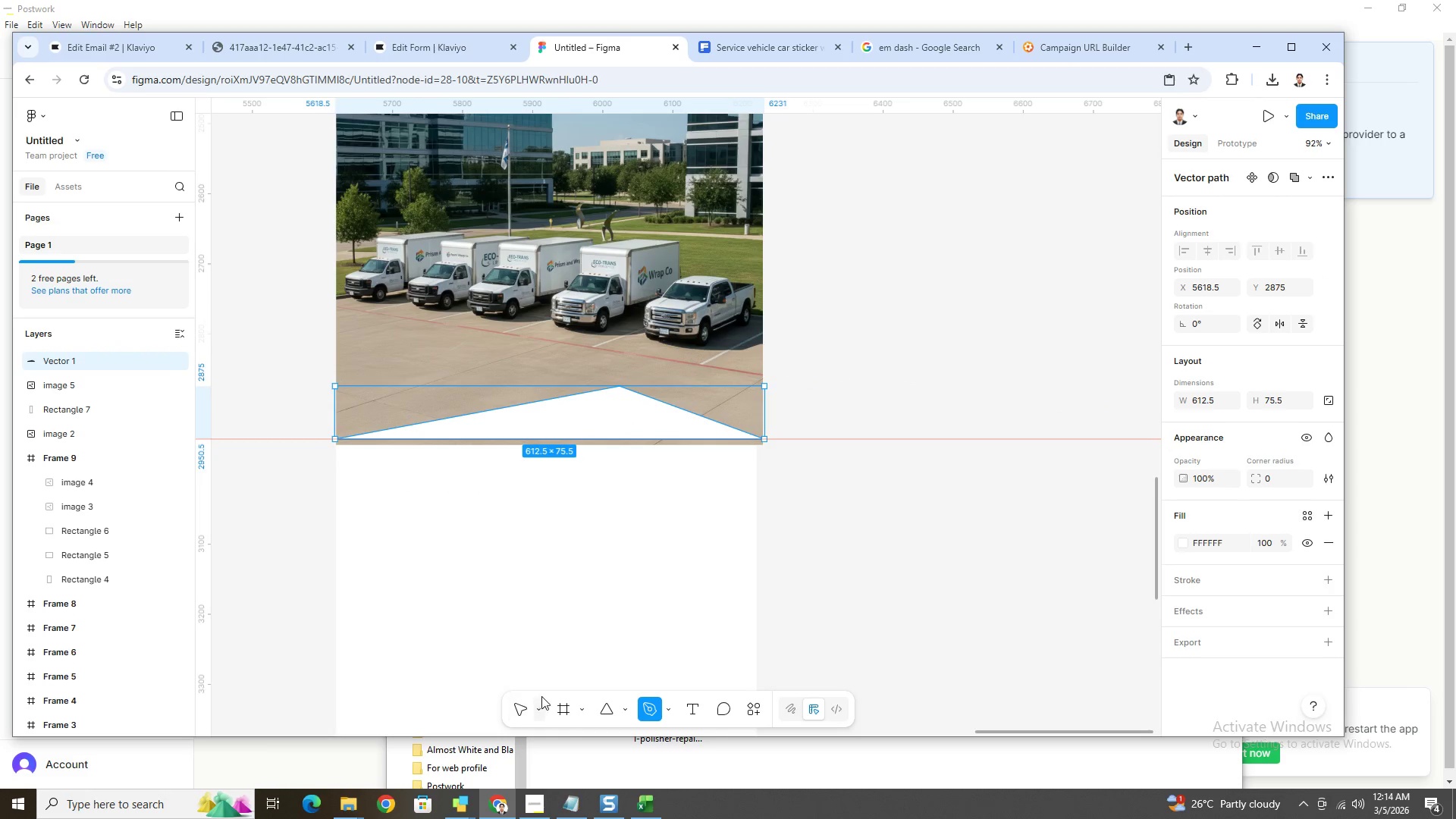 
left_click([517, 711])
 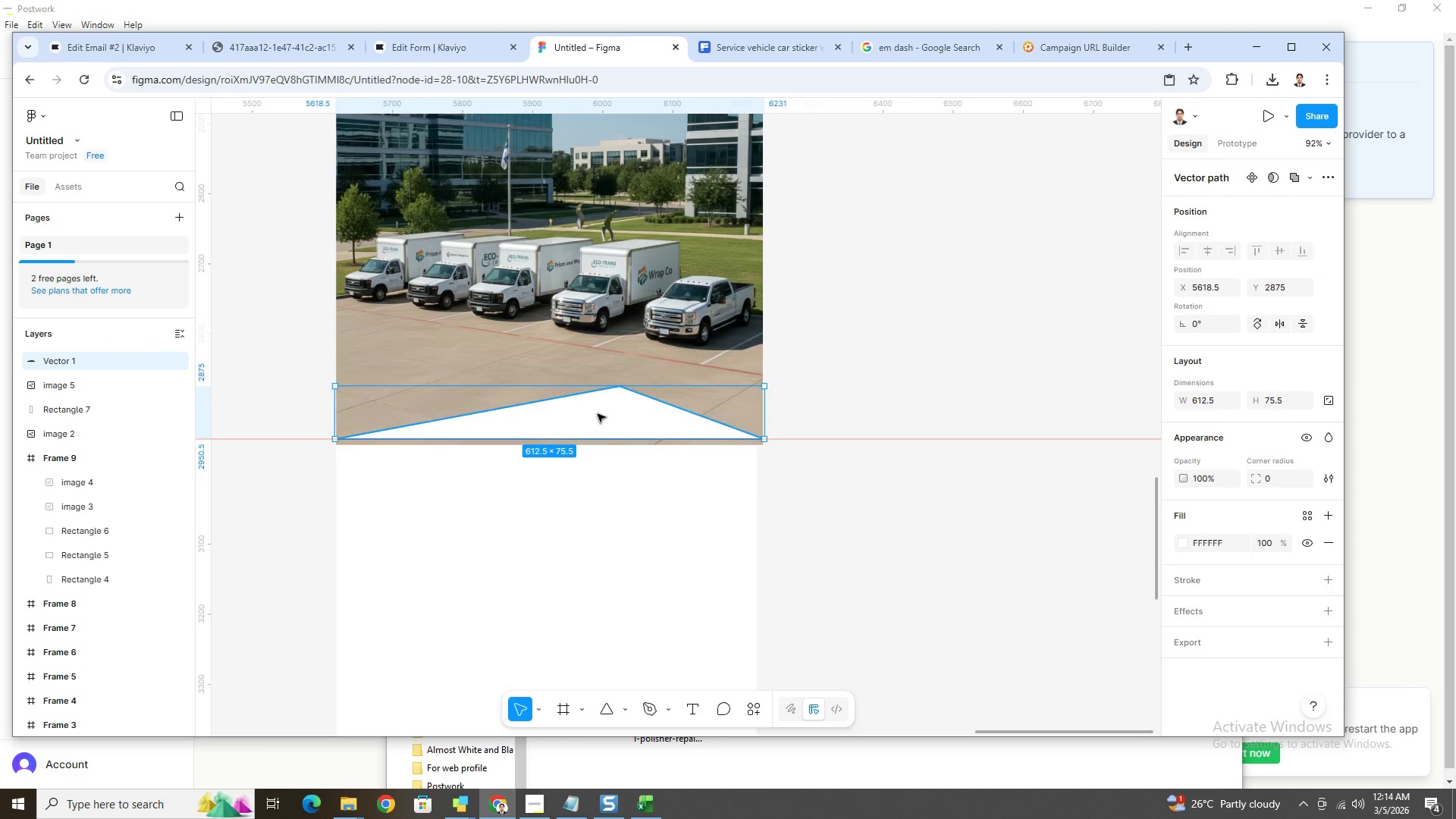 
left_click_drag(start_coordinate=[600, 412], to_coordinate=[601, 419])
 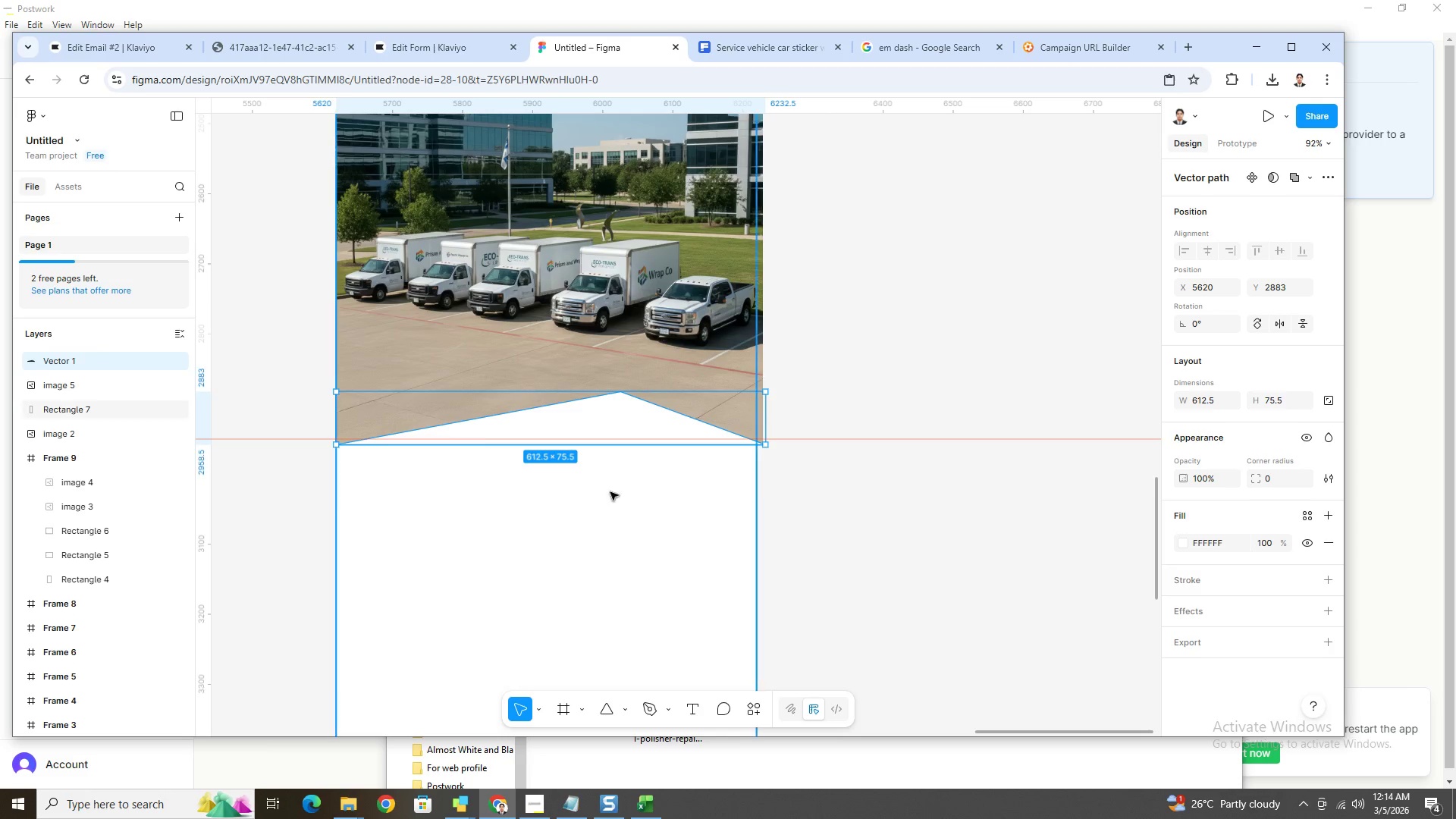 
left_click([908, 532])
 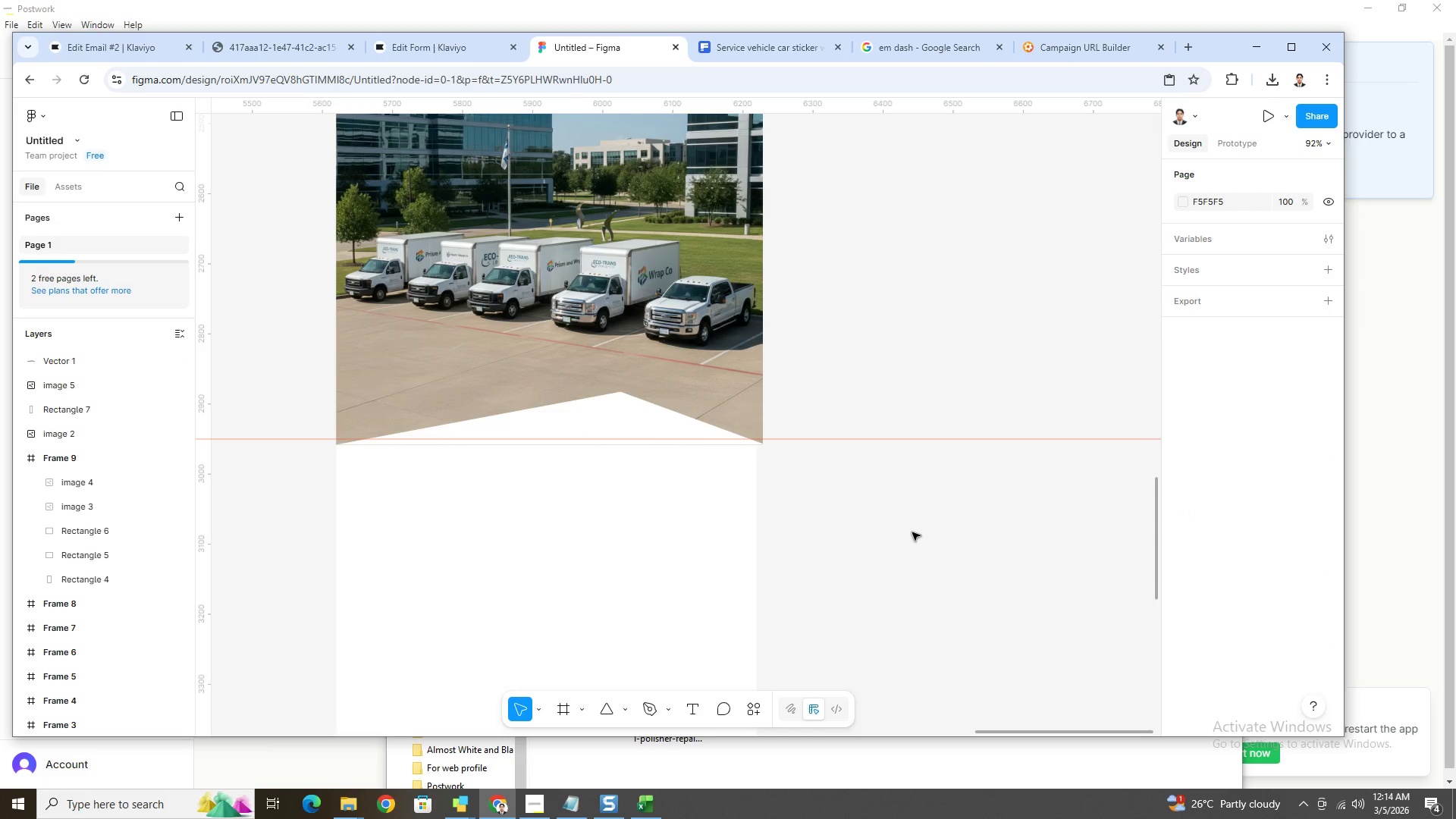 
hold_key(key=ControlLeft, duration=1.5)
scroll: coordinate [797, 428], scroll_direction: up, amount: 8.0
 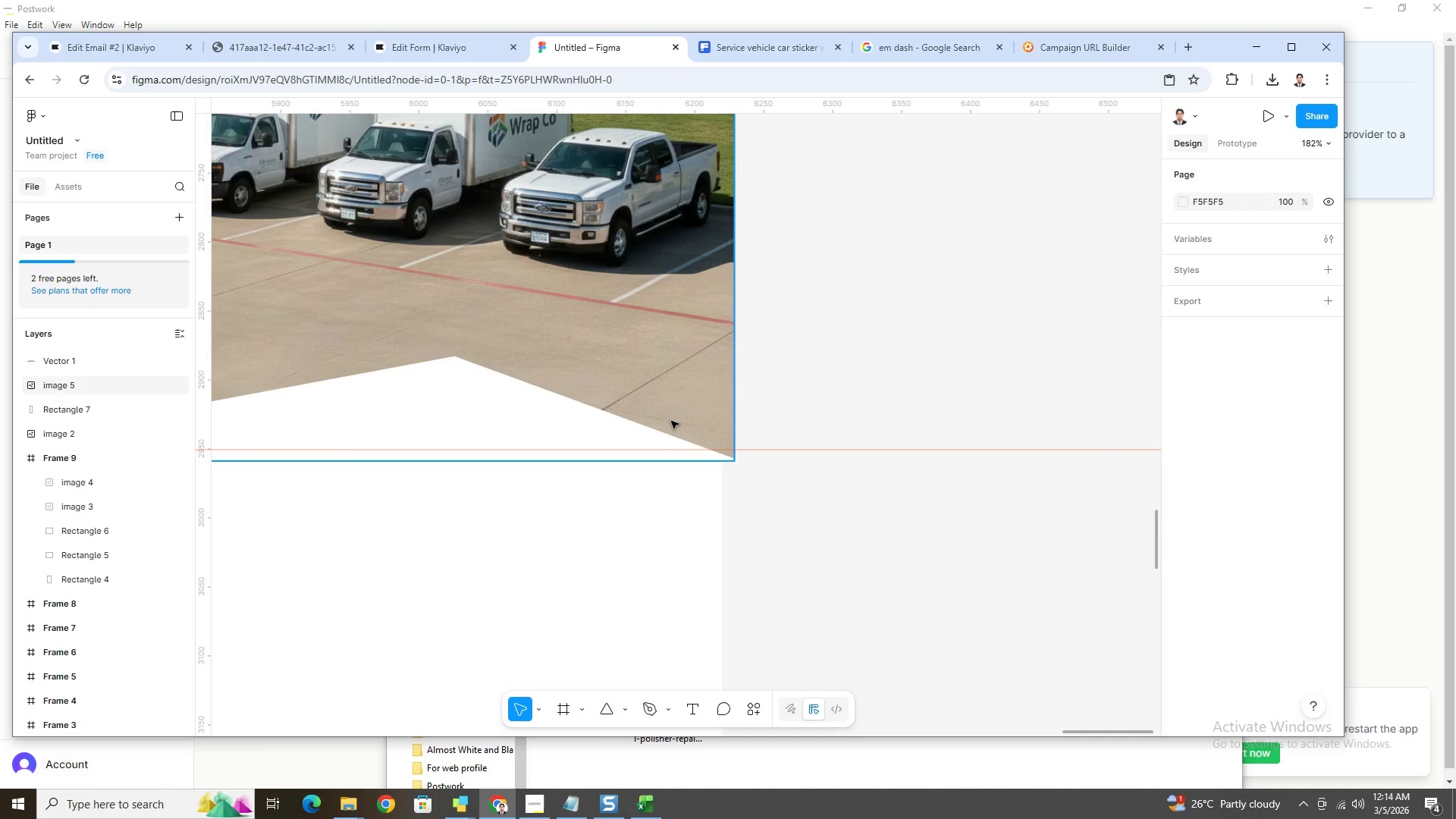 
hold_key(key=ControlLeft, duration=1.14)
scroll: coordinate [786, 519], scroll_direction: down, amount: 6.0
 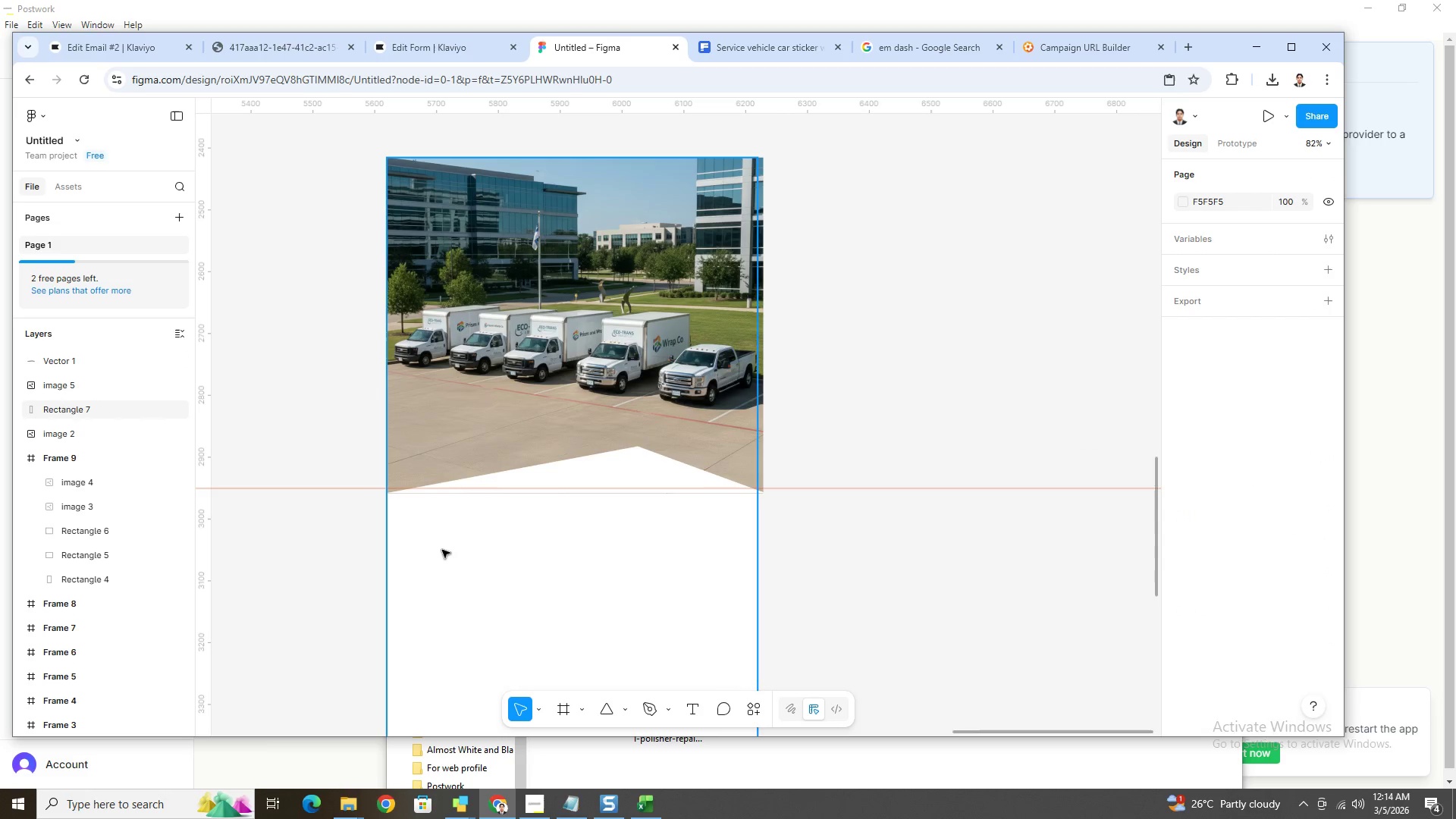 
left_click([443, 551])
 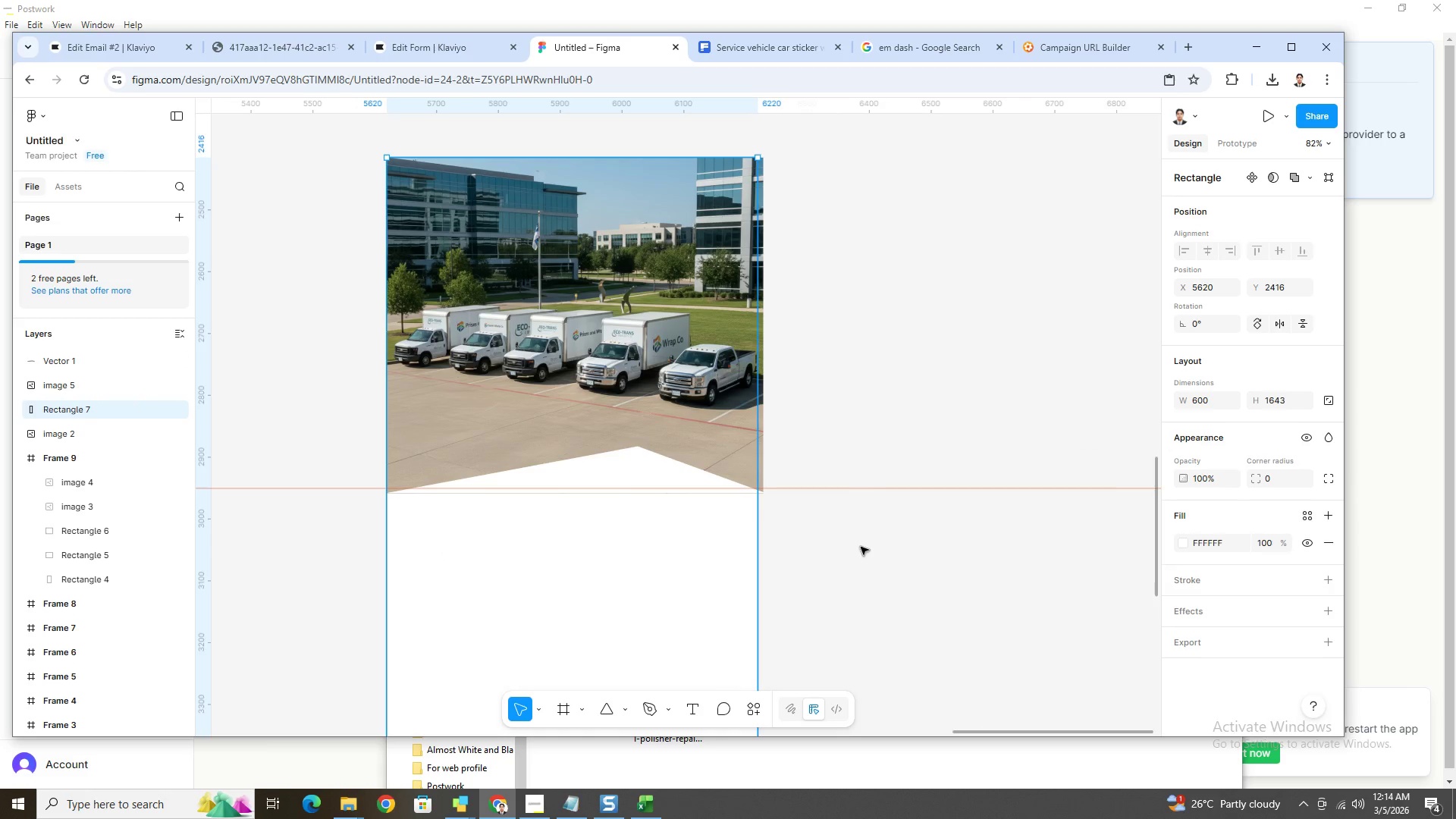 
left_click([863, 541])
 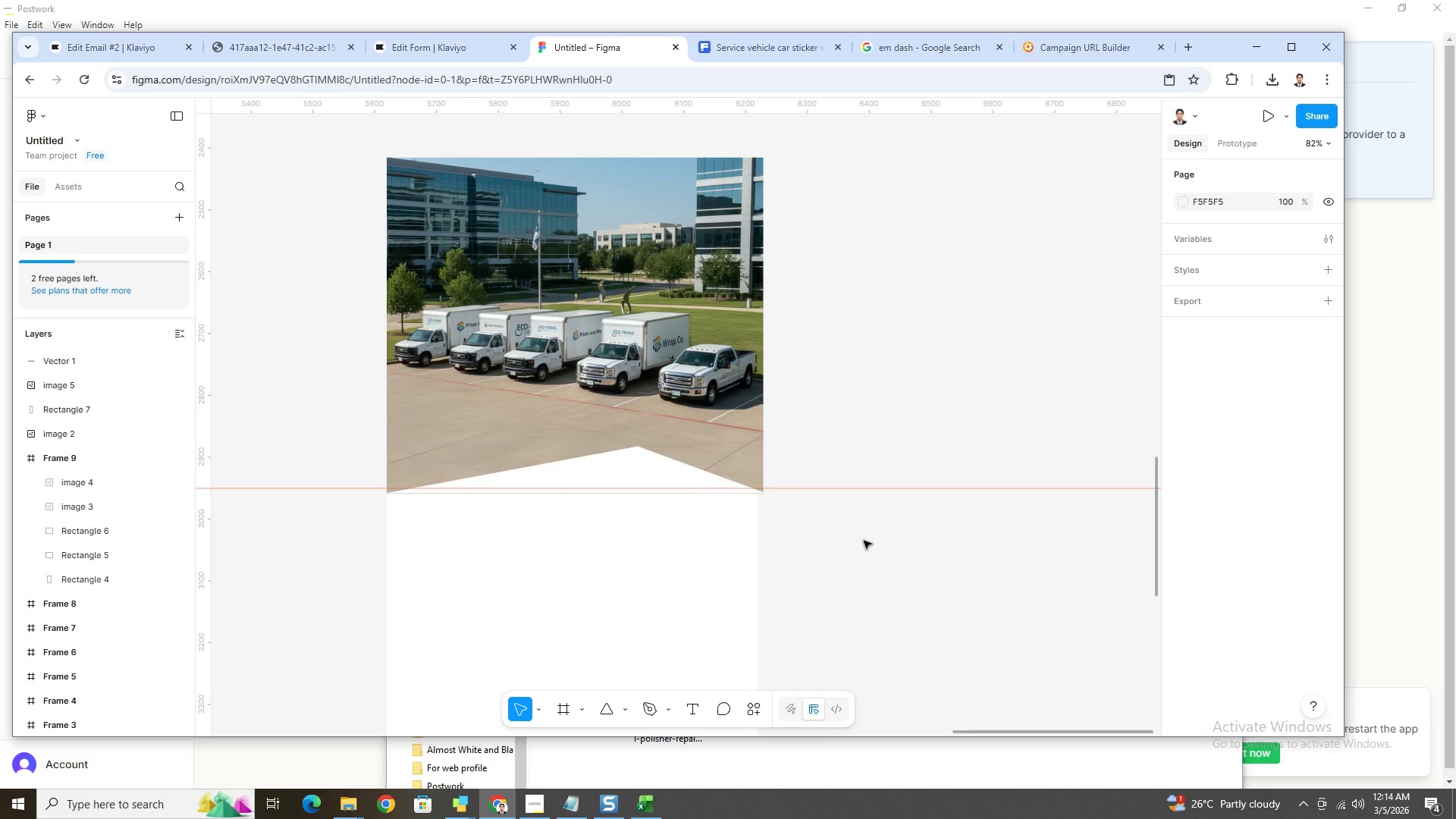 
hold_key(key=ControlLeft, duration=1.38)
scroll: coordinate [360, 516], scroll_direction: up, amount: 7.0
 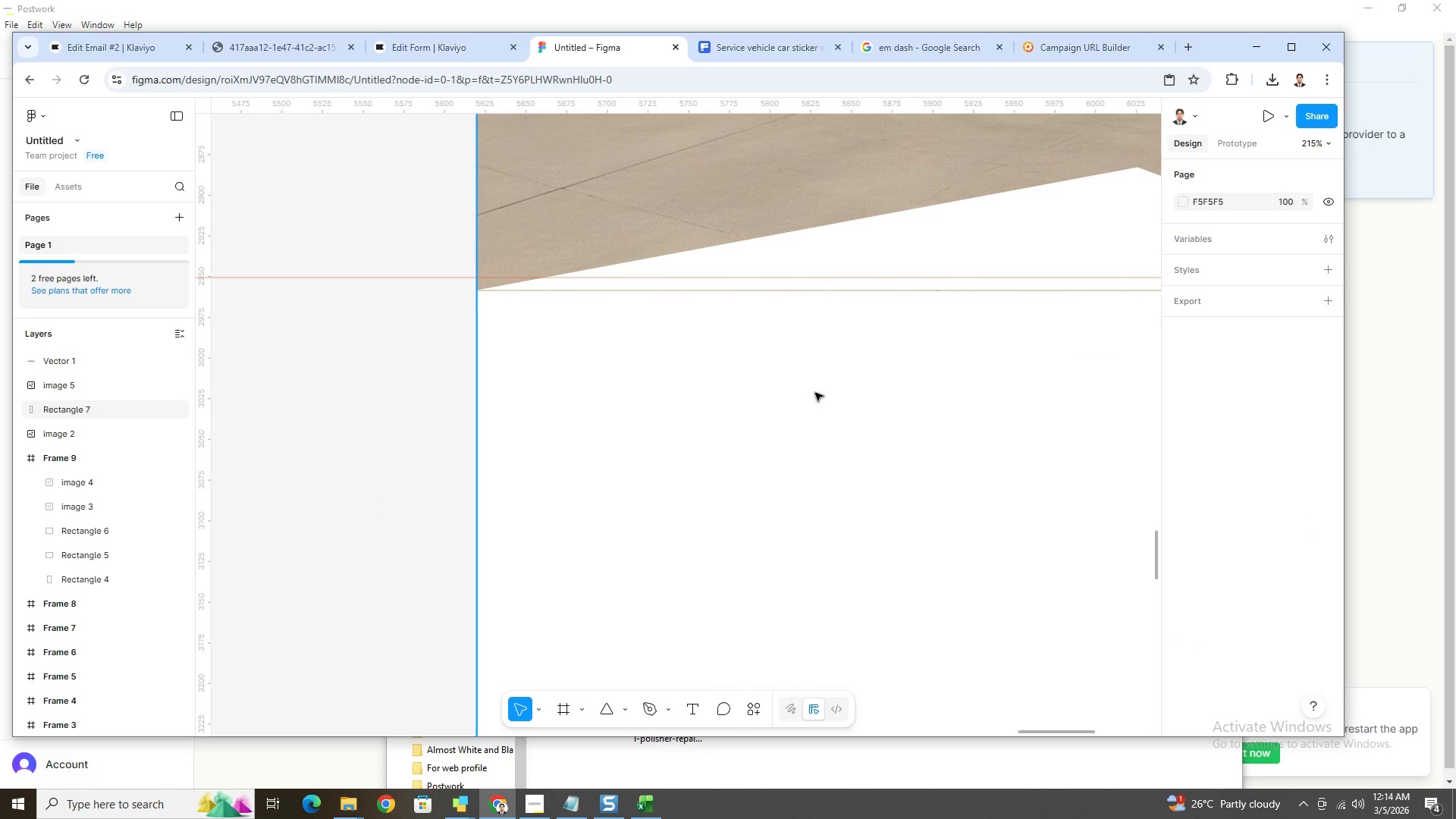 
hold_key(key=ControlLeft, duration=0.95)
 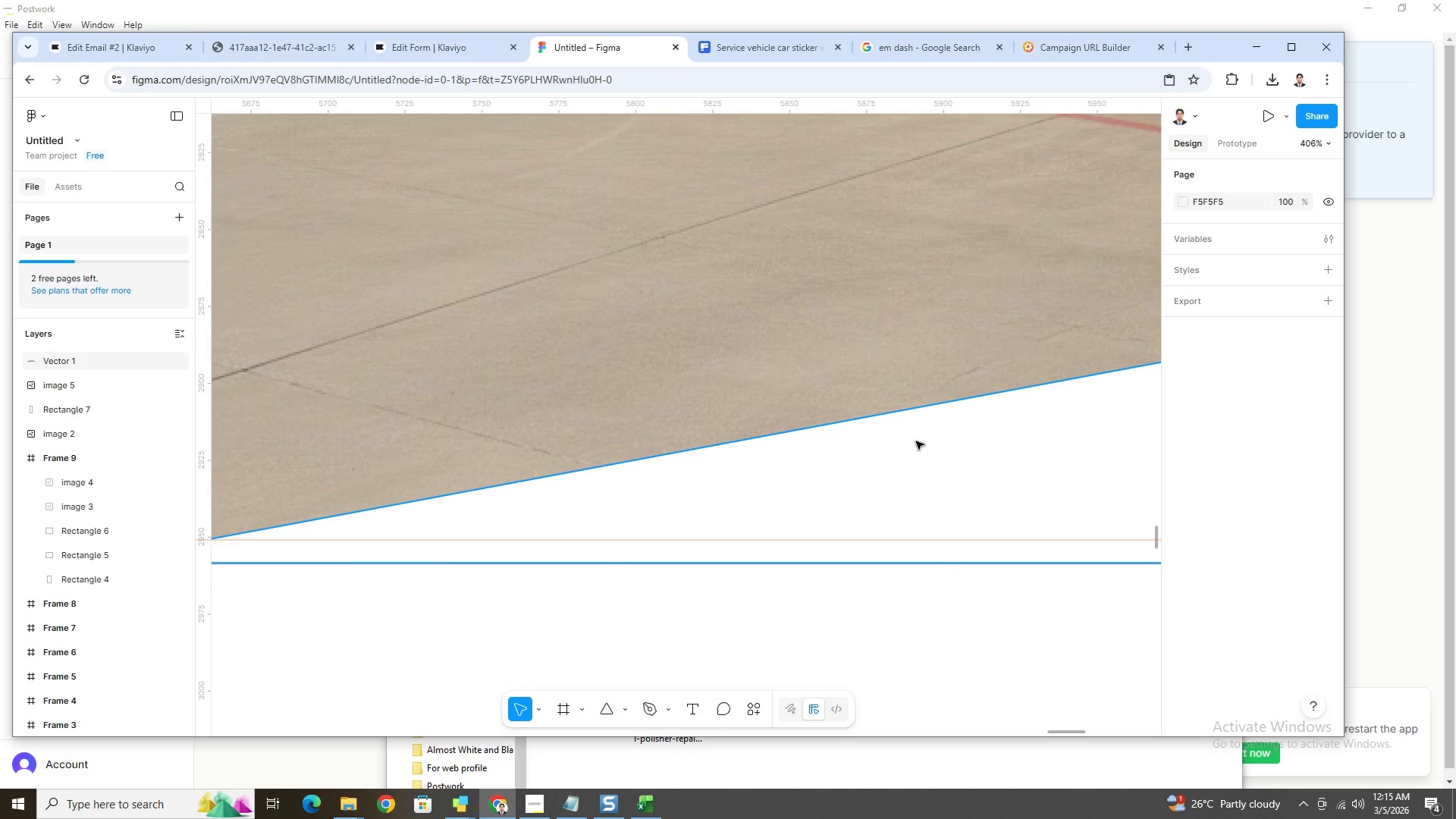 
hold_key(key=ControlLeft, duration=1.53)
 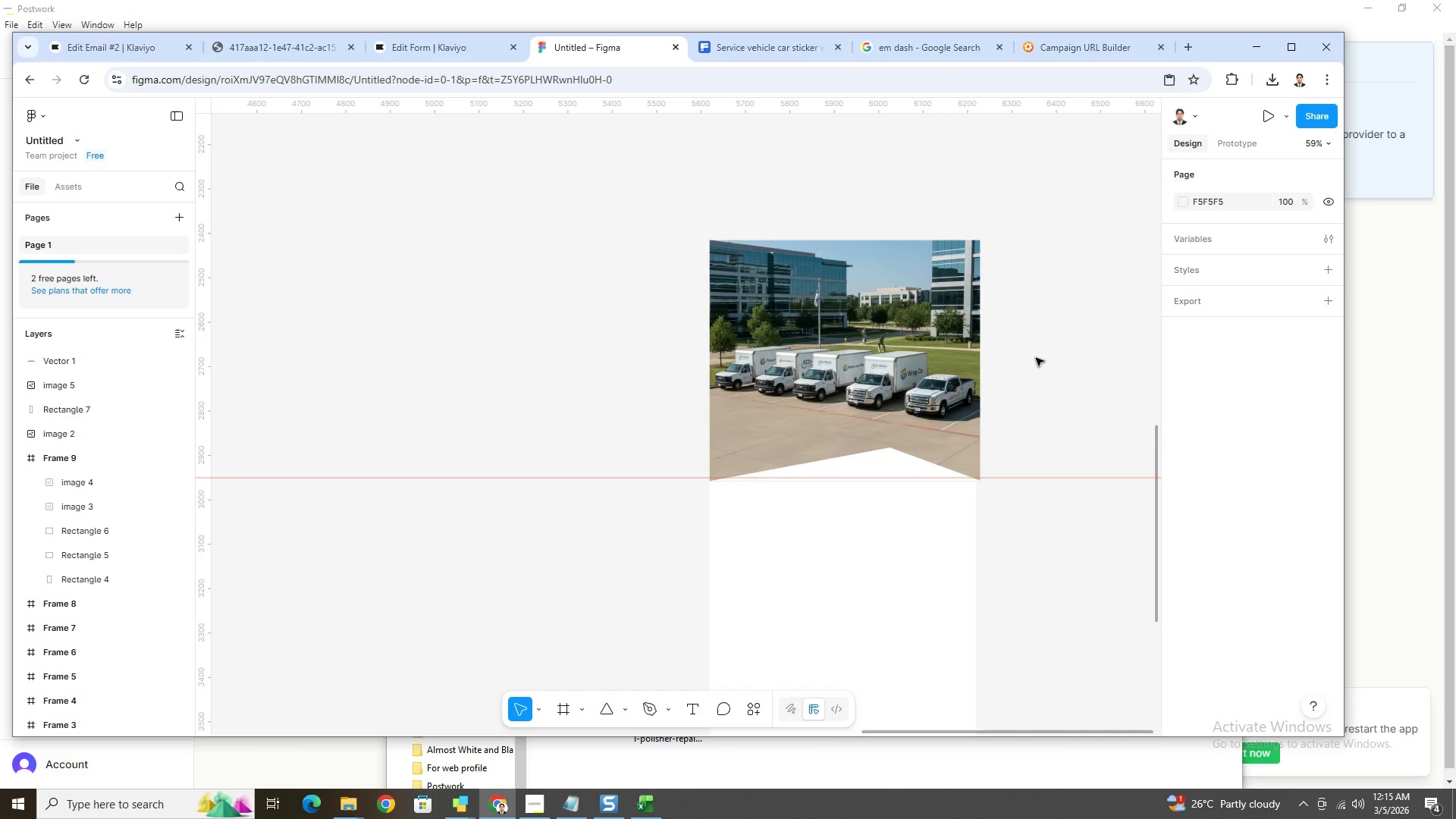 
scroll: coordinate [921, 358], scroll_direction: up, amount: 12.0
 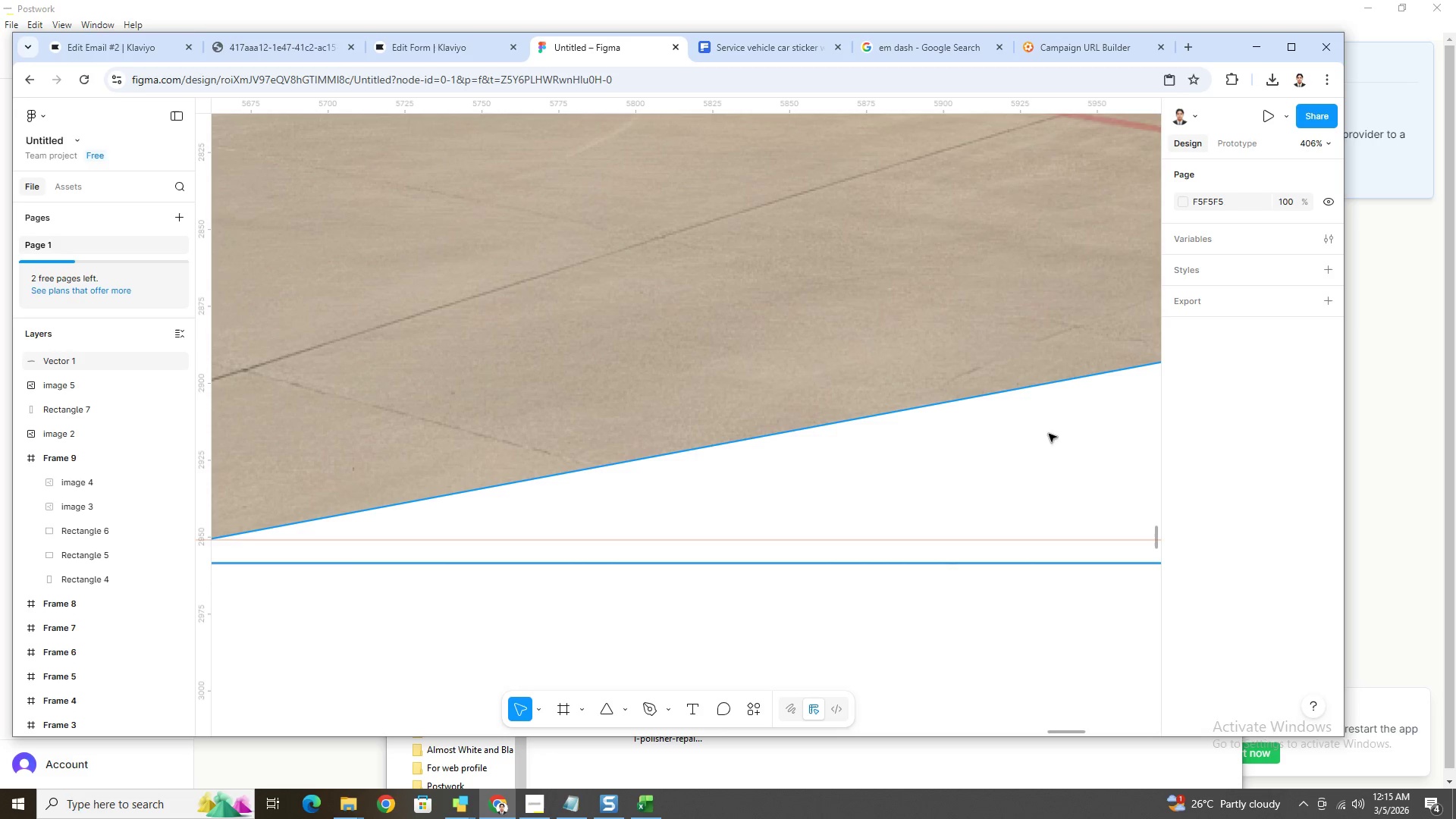 
hold_key(key=ControlLeft, duration=0.45)
scroll: coordinate [1152, 401], scroll_direction: down, amount: 14.0
 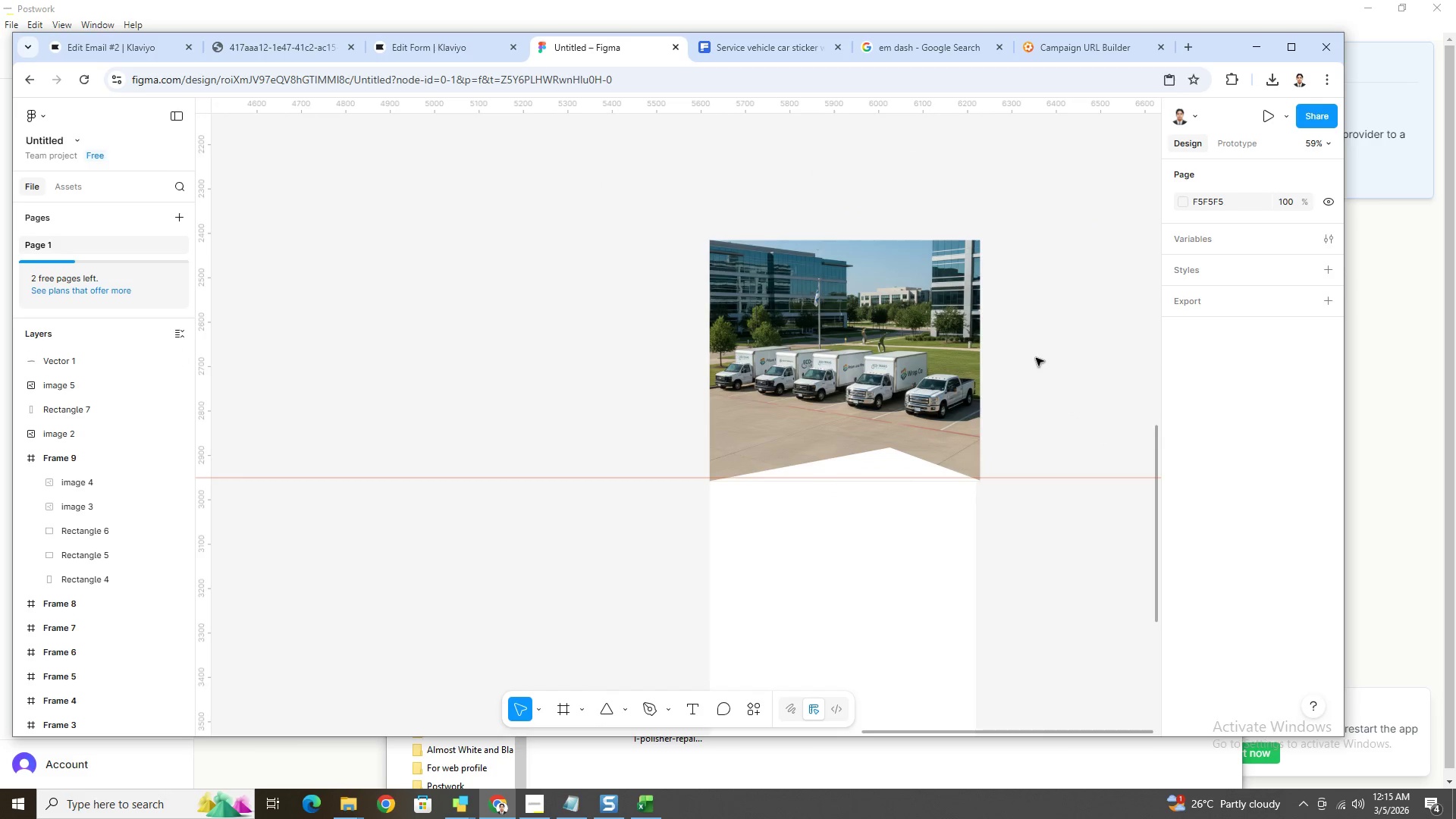 
left_click([1036, 358])
 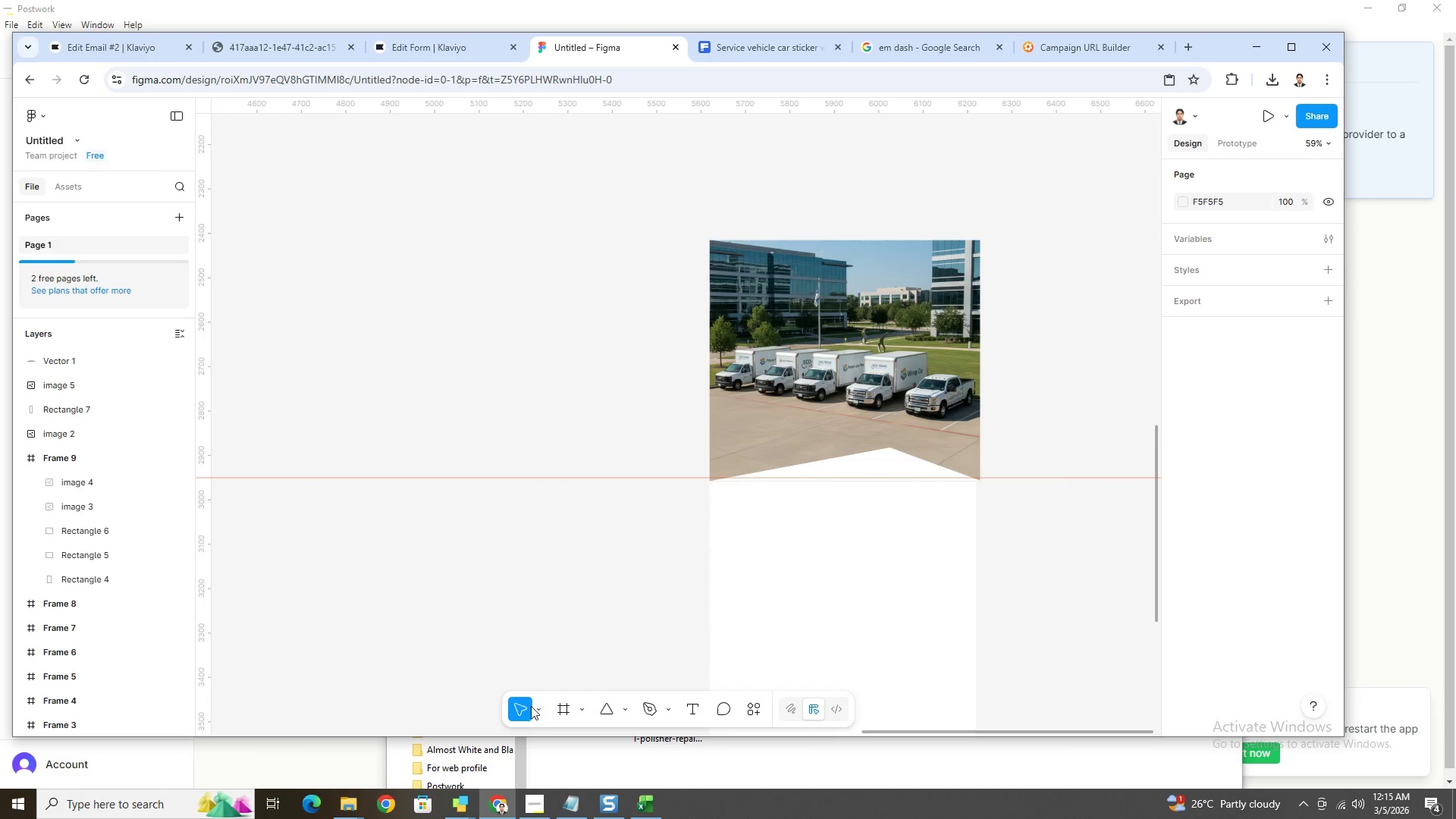 
left_click([563, 706])
 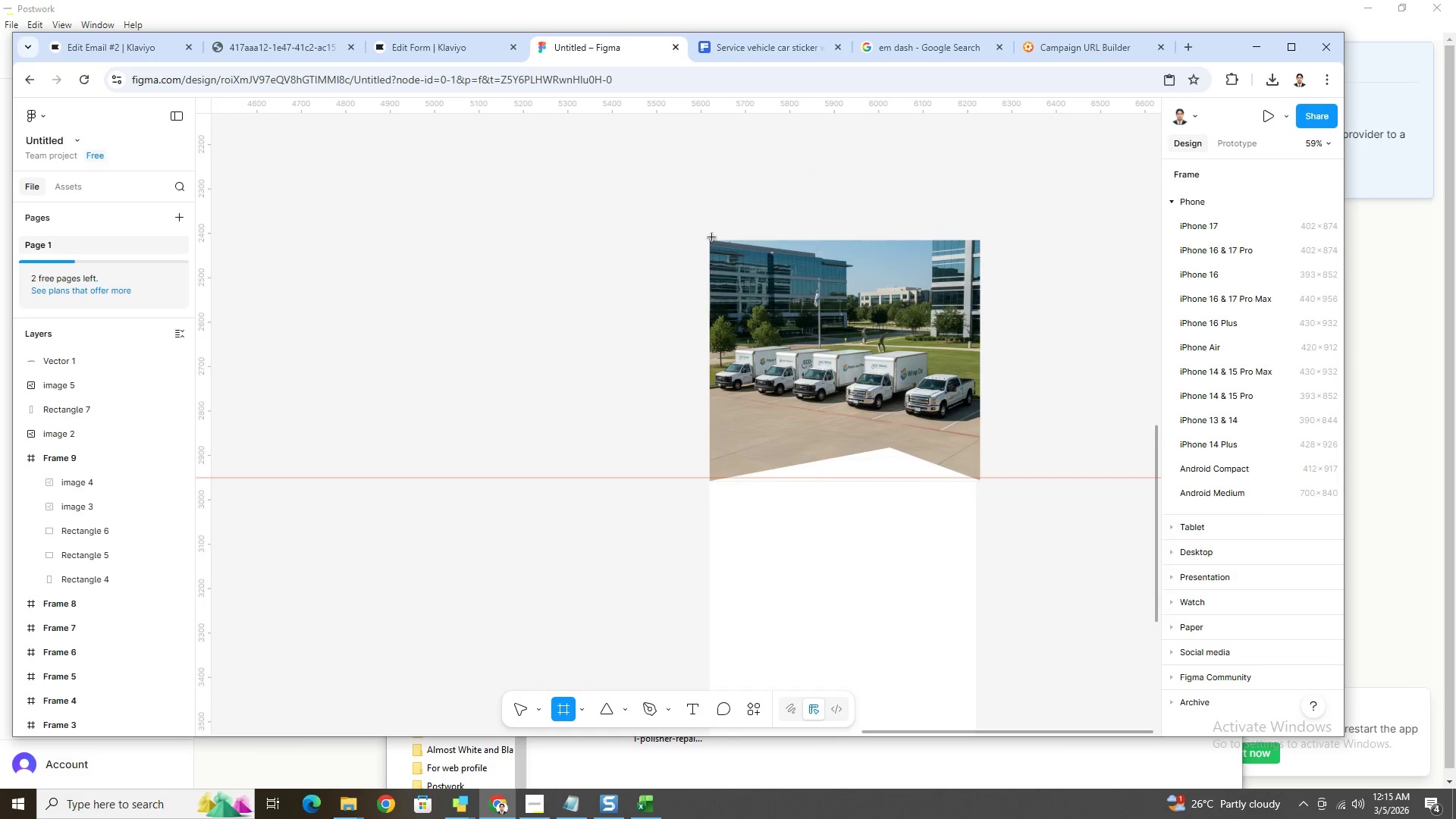 
left_click_drag(start_coordinate=[711, 238], to_coordinate=[980, 479])
 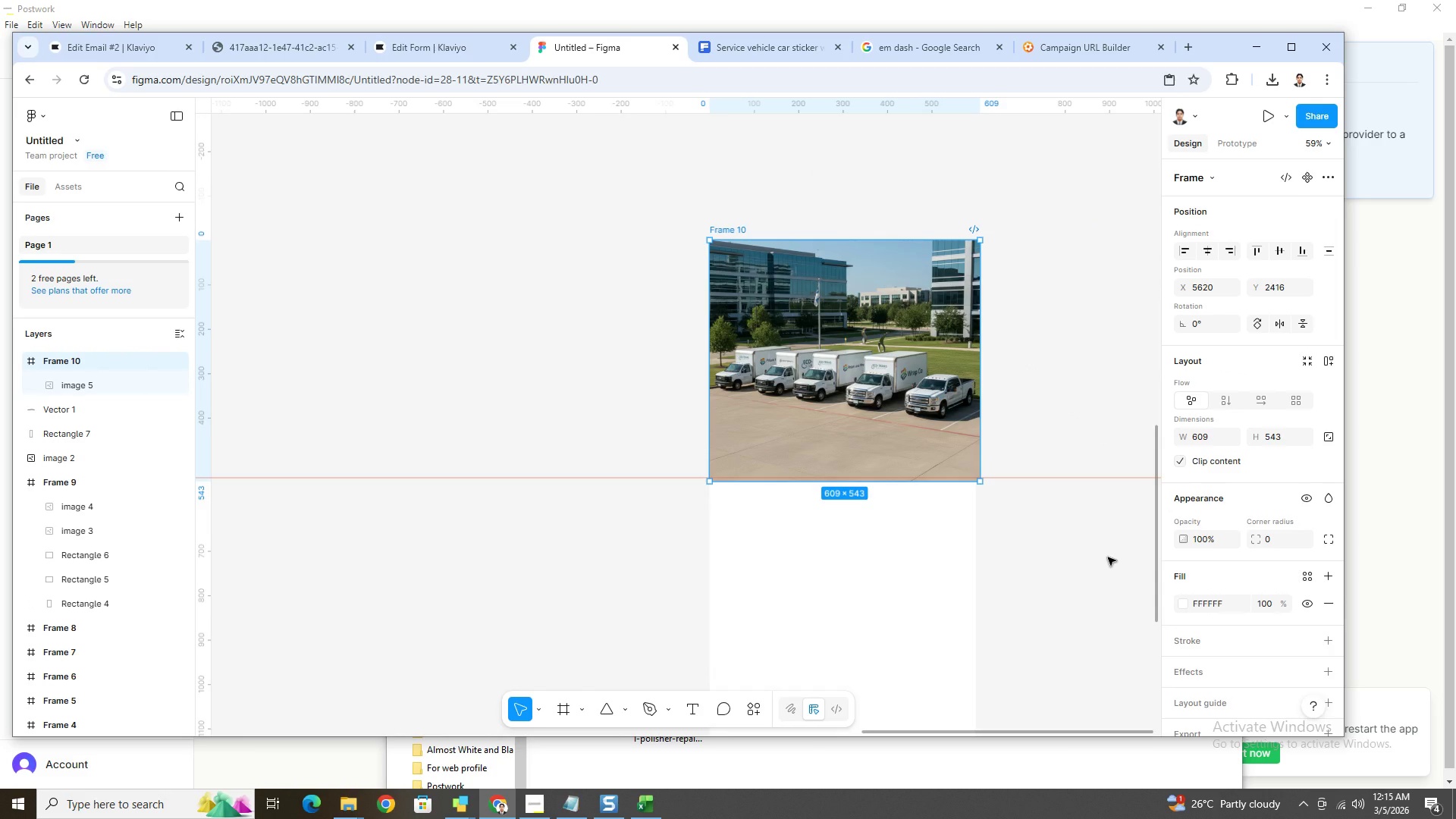 
wait(5.17)
 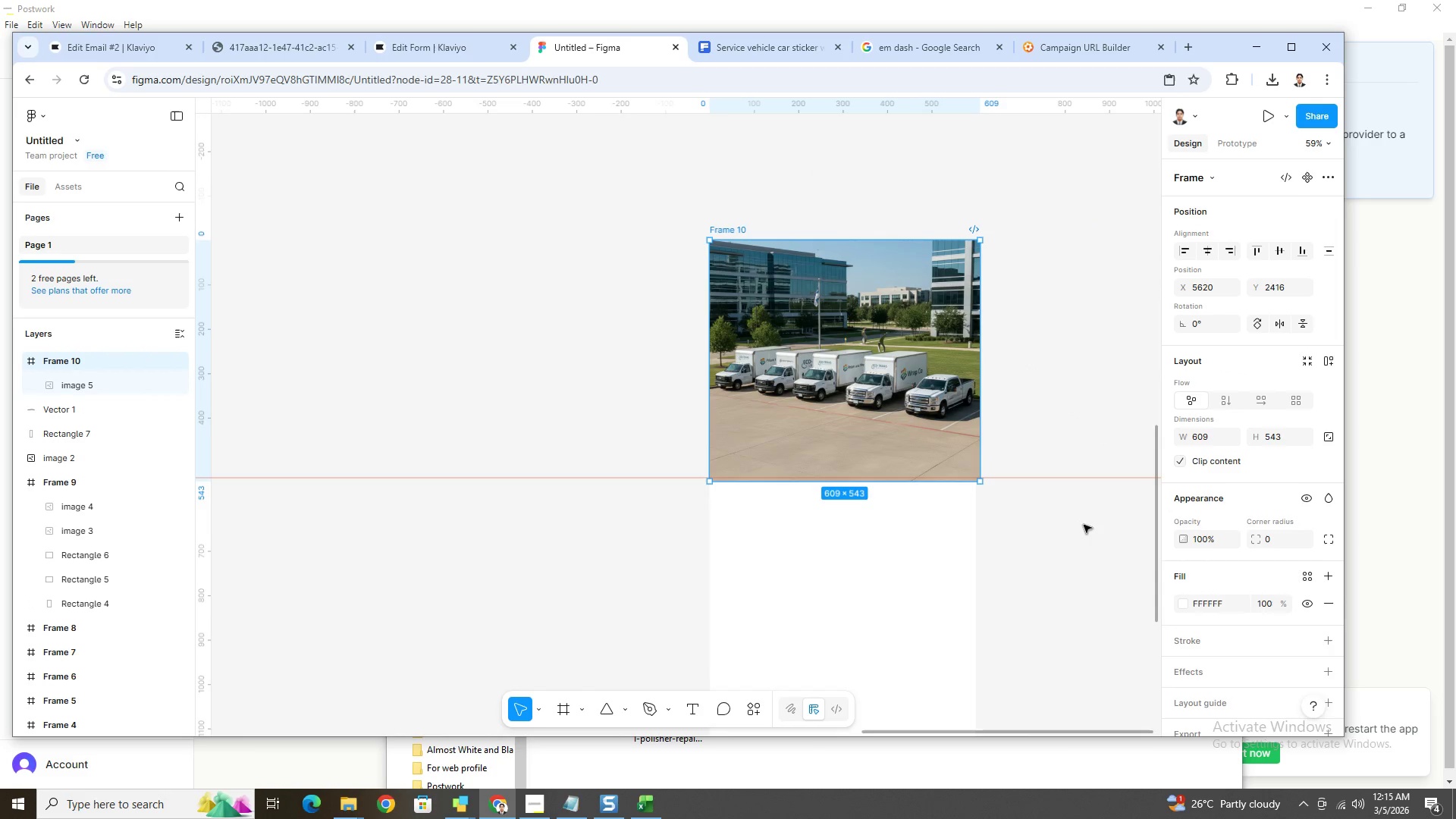 
left_click([77, 410])
 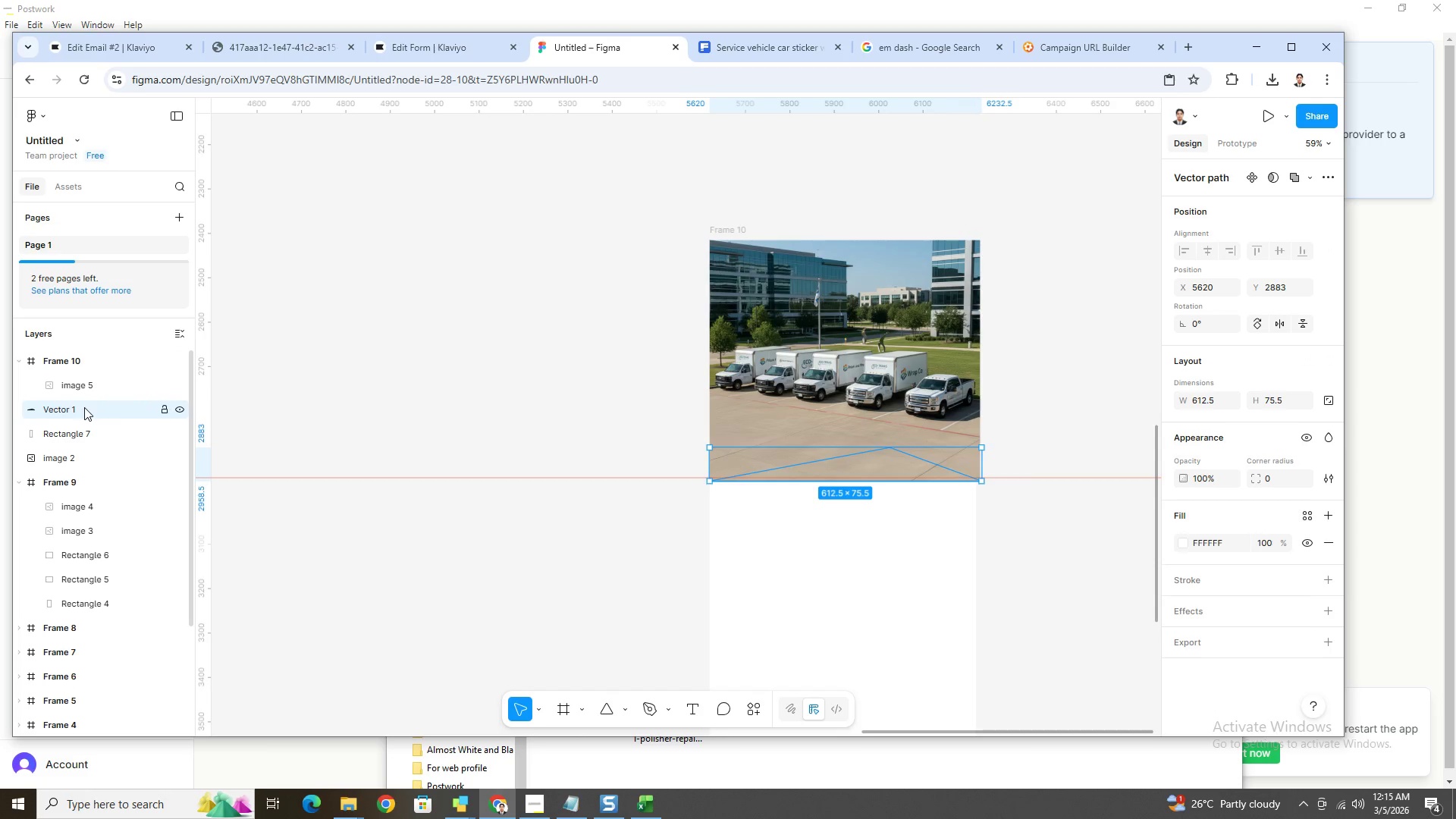 
left_click_drag(start_coordinate=[85, 407], to_coordinate=[91, 377])
 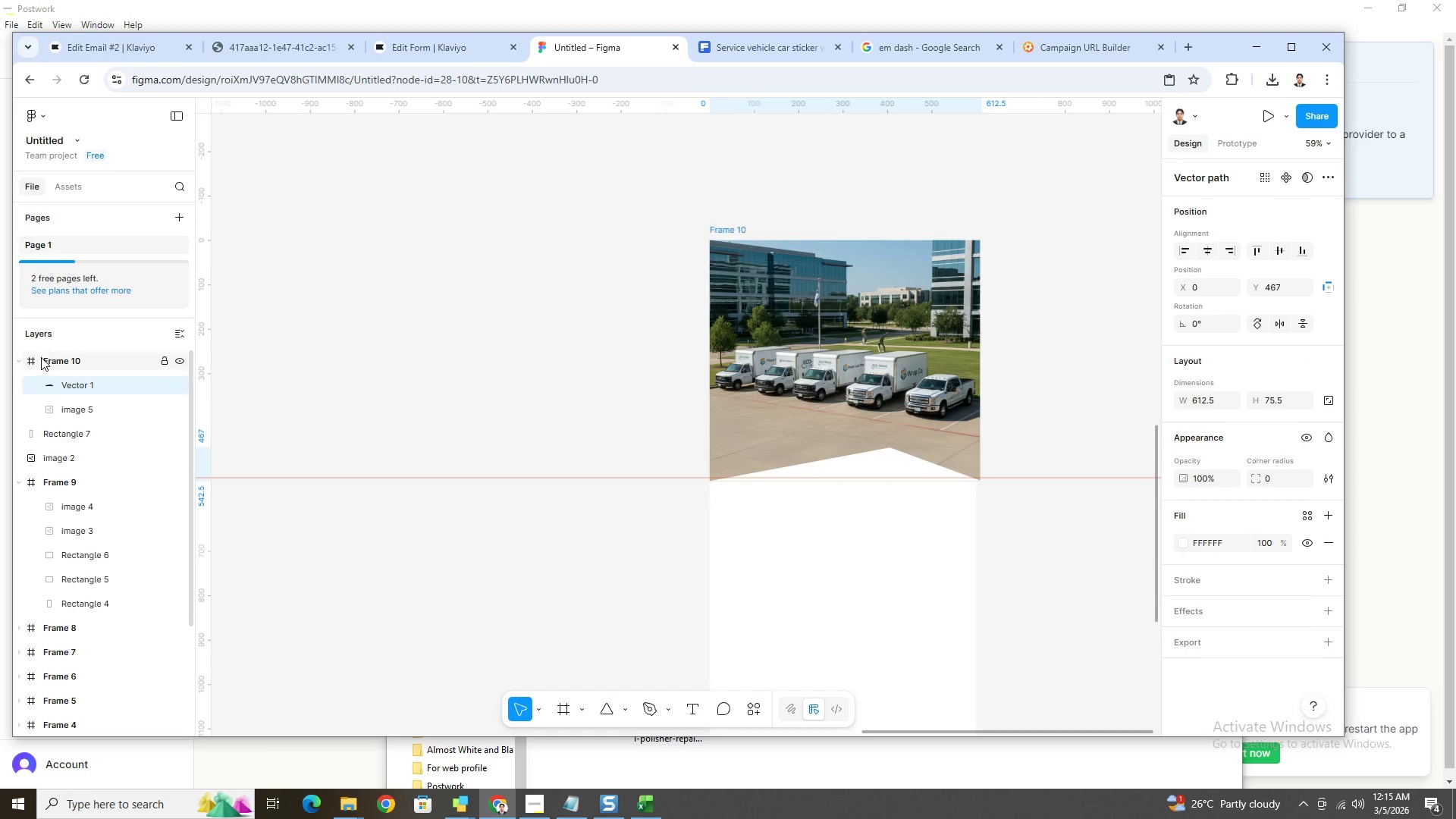 
left_click([60, 357])
 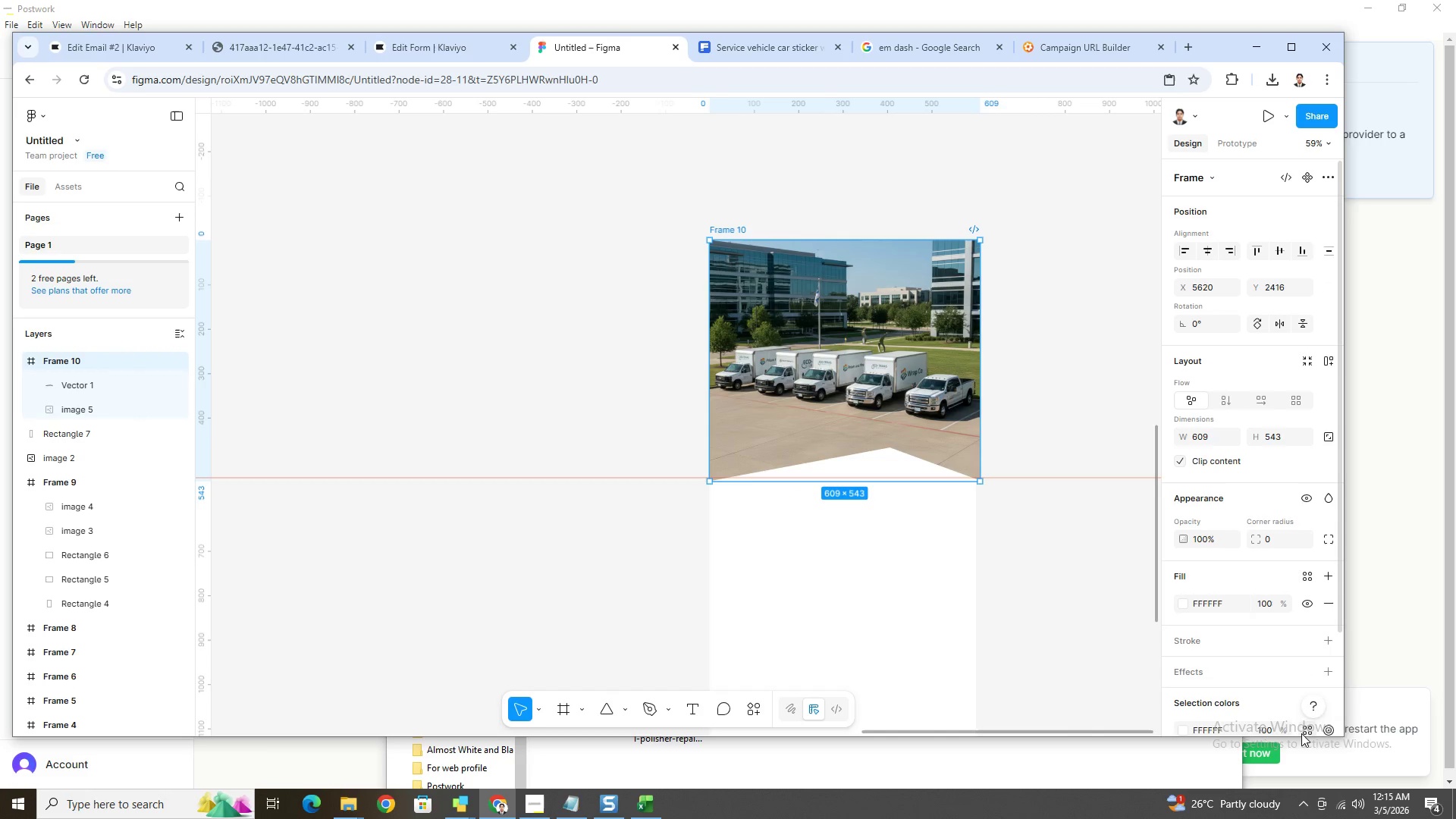 
scroll: coordinate [1279, 648], scroll_direction: down, amount: 2.0
 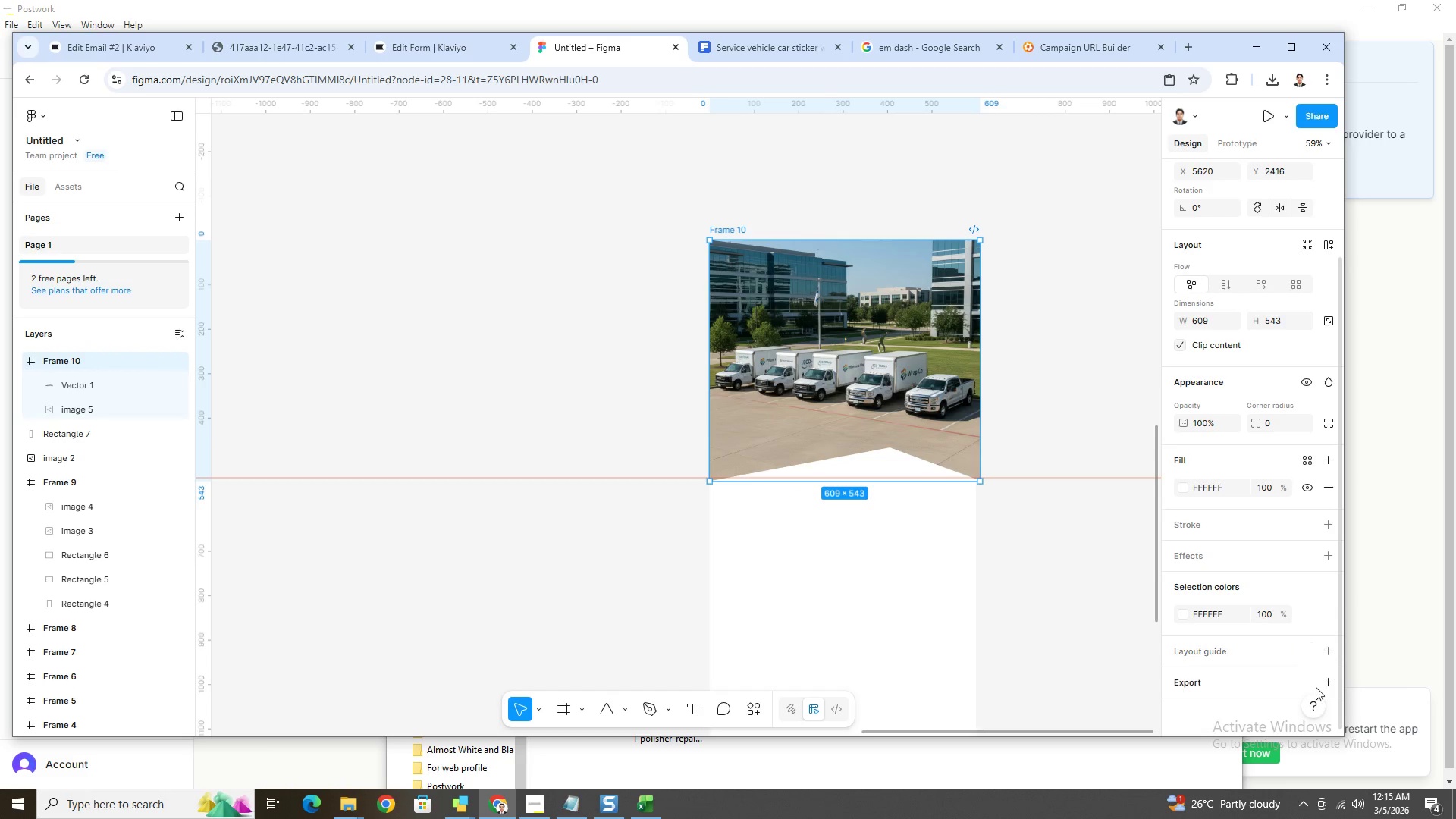 
left_click([1332, 680])
 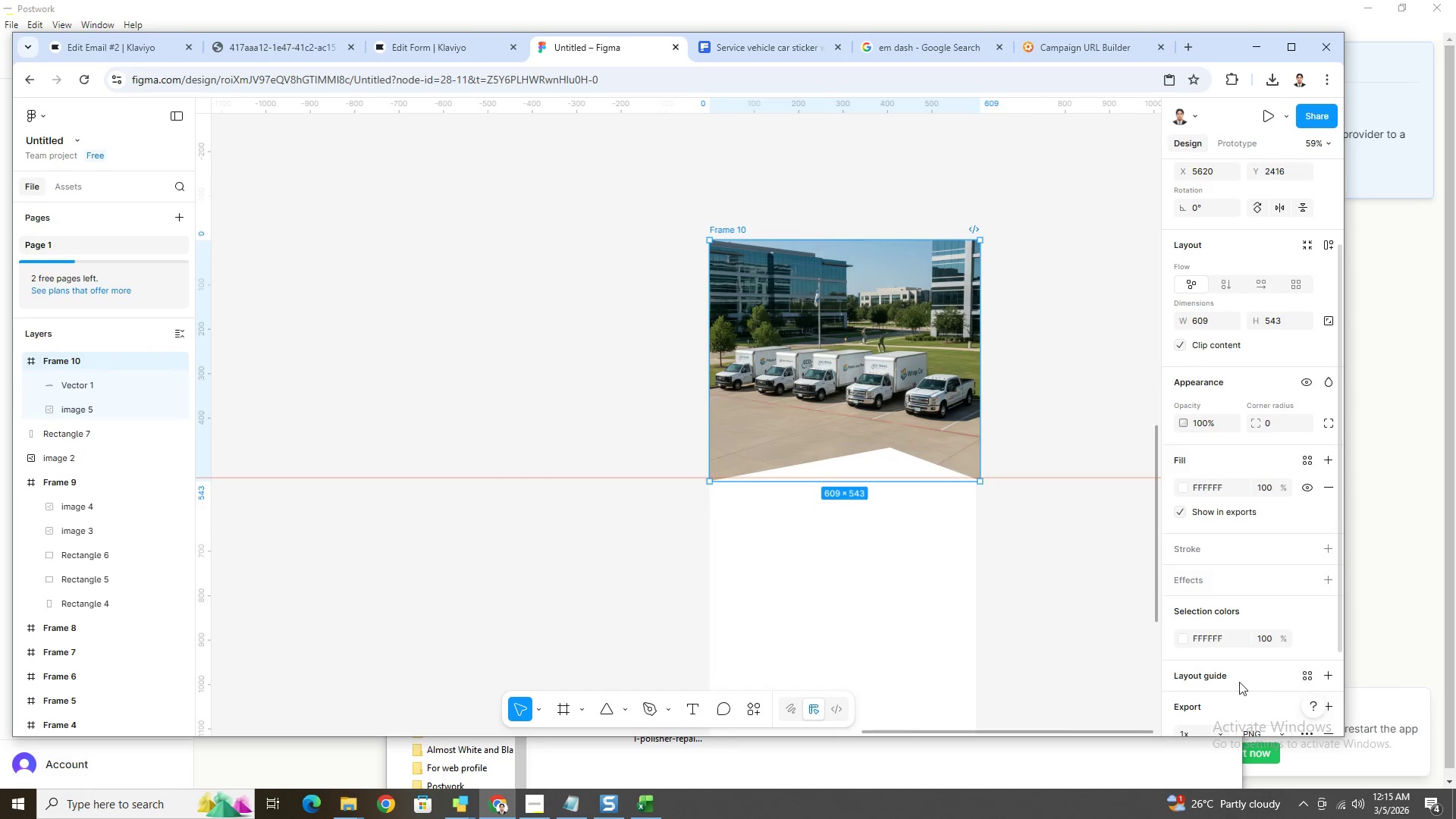 
scroll: coordinate [1225, 679], scroll_direction: down, amount: 4.0
 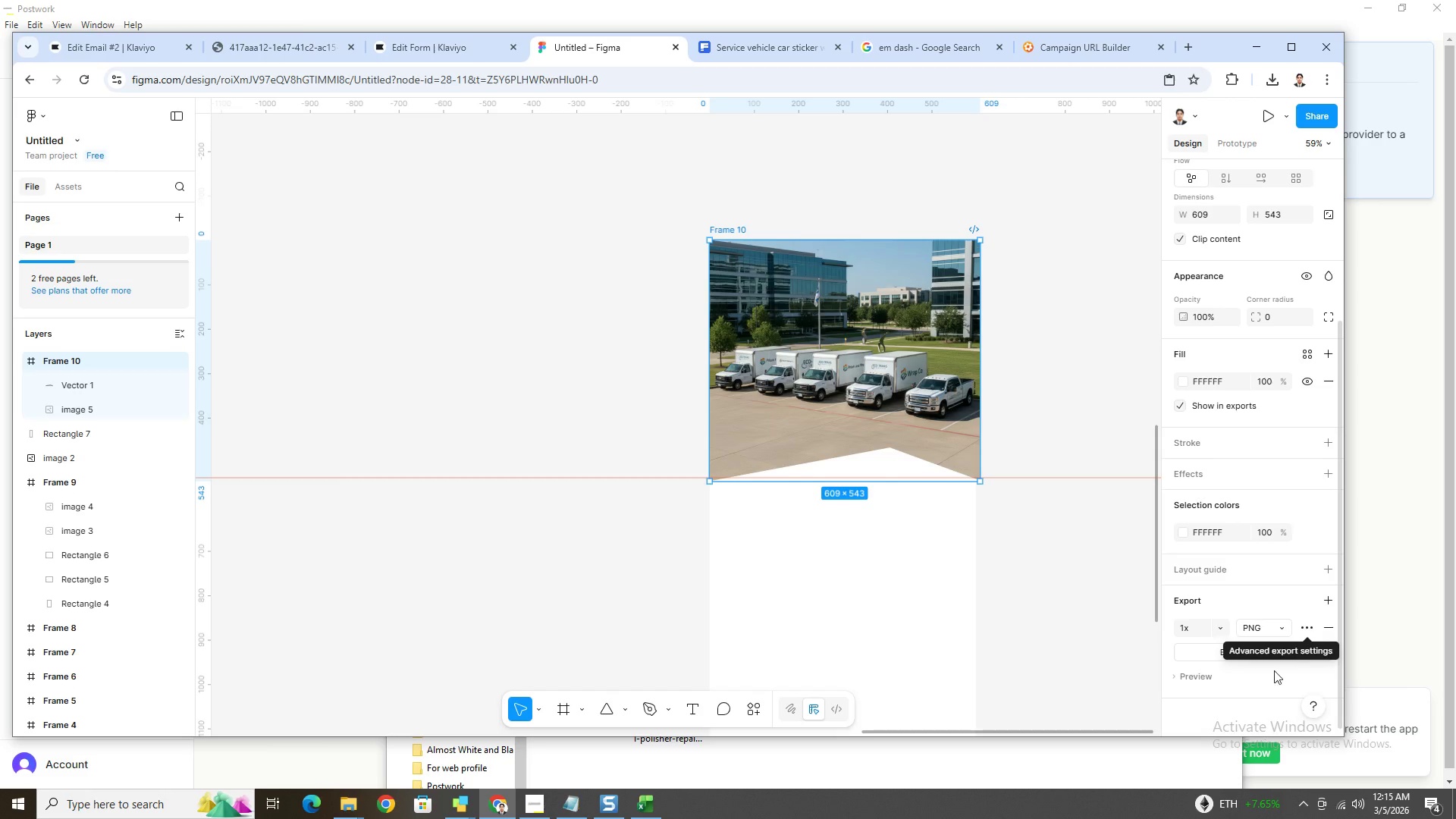 
wait(17.56)
 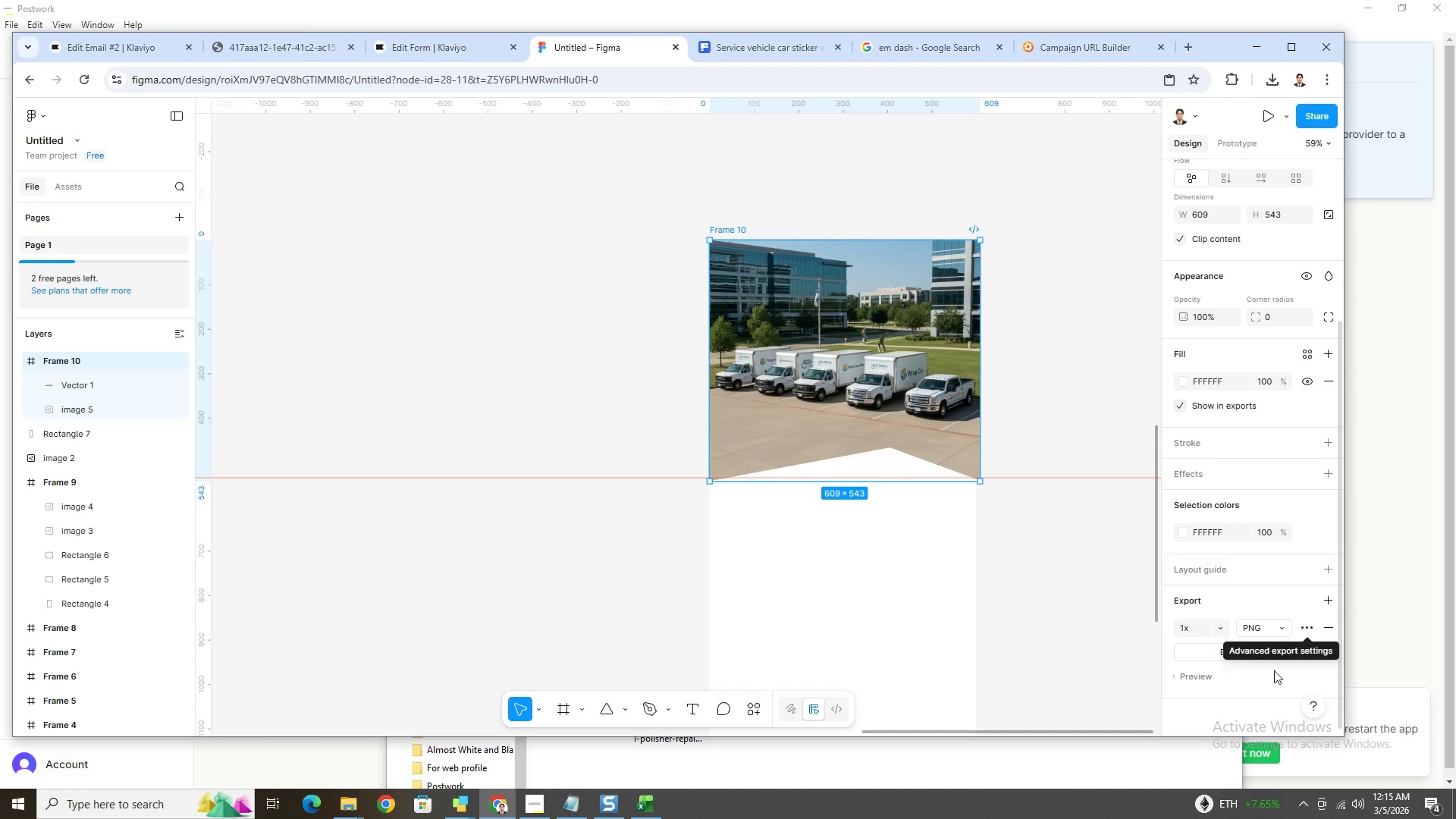 
left_click([1216, 654])
 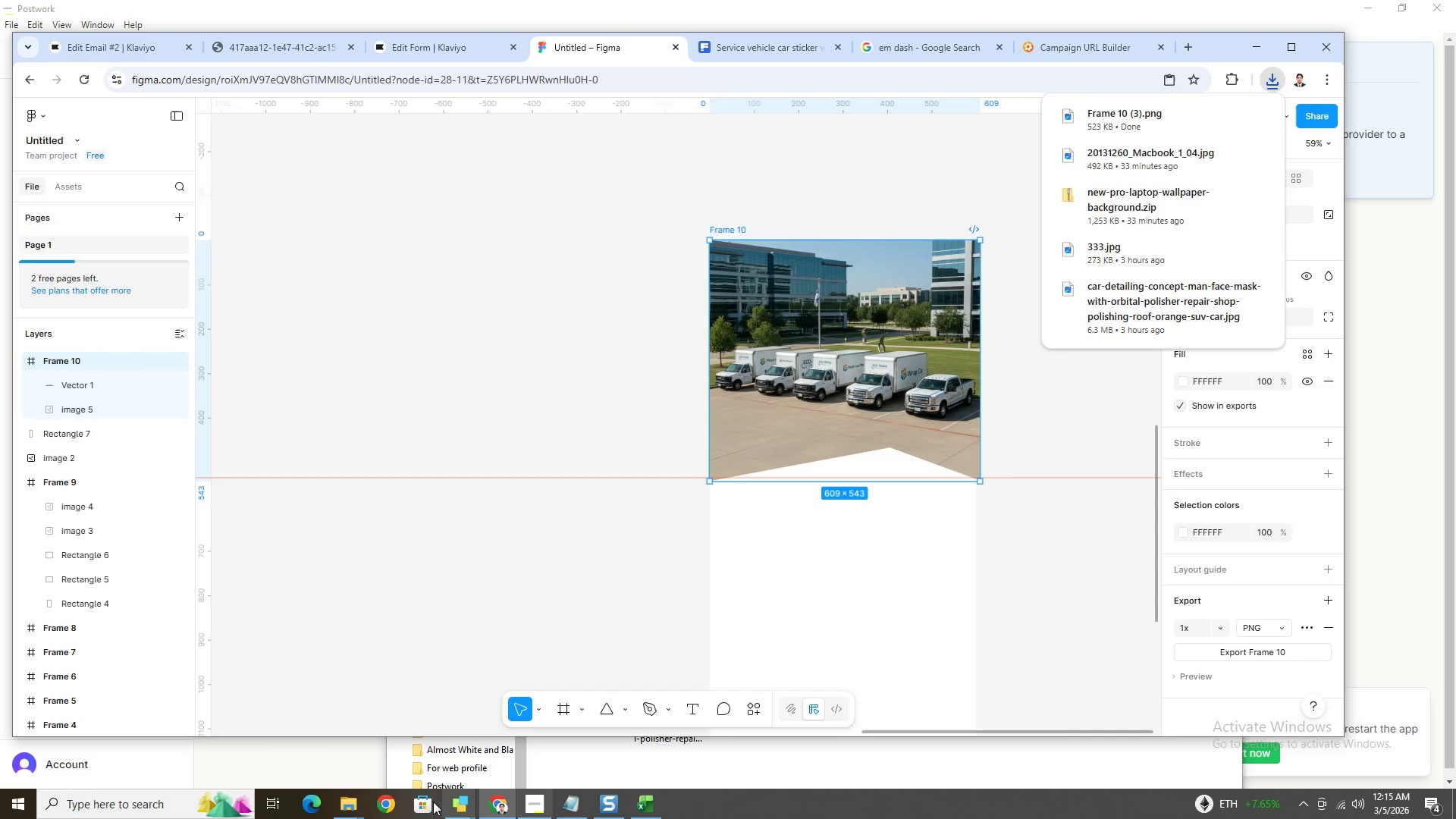 
left_click([351, 808])
 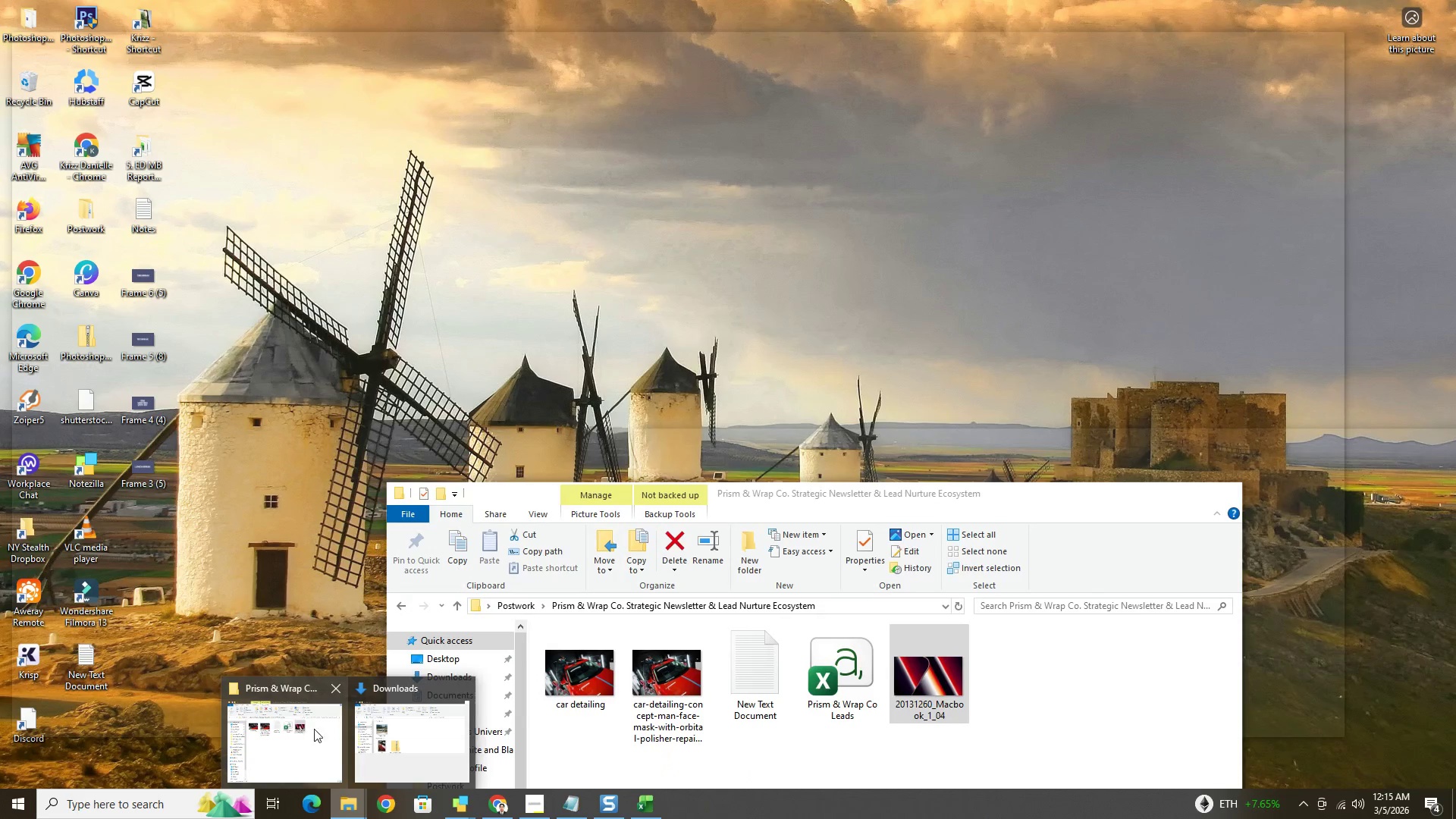 
left_click([402, 729])
 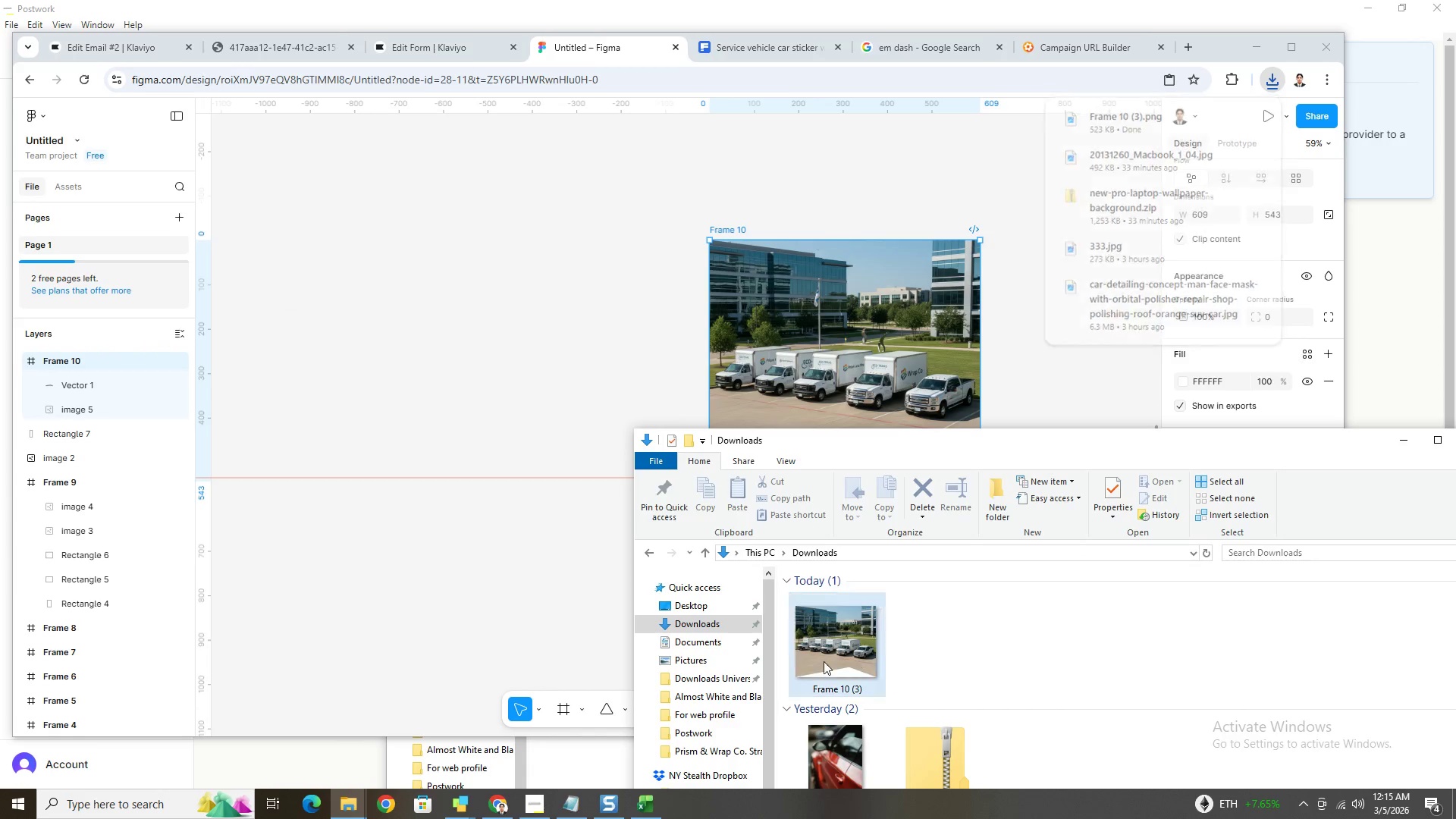 
double_click([842, 635])
 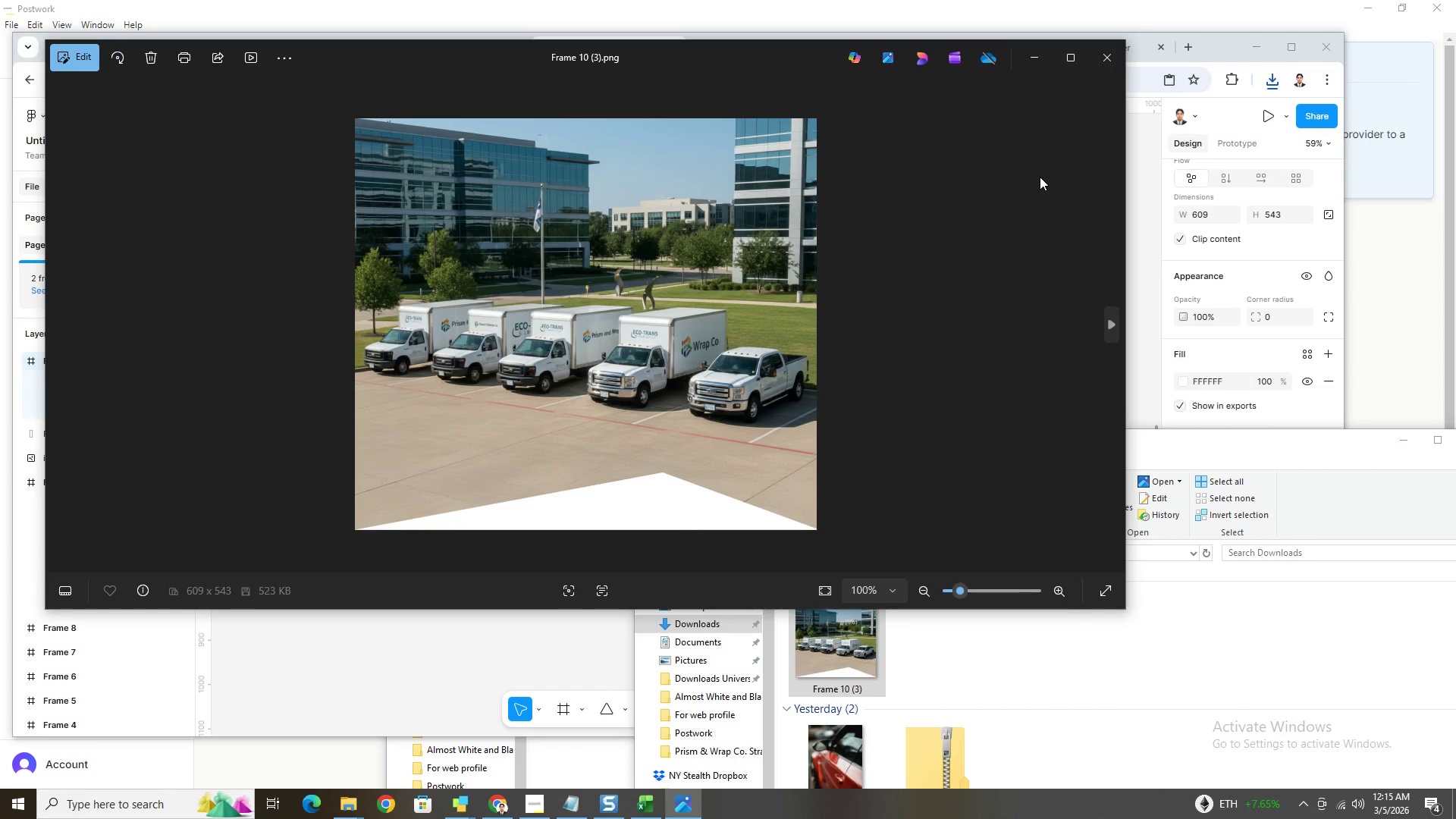 
wait(7.28)
 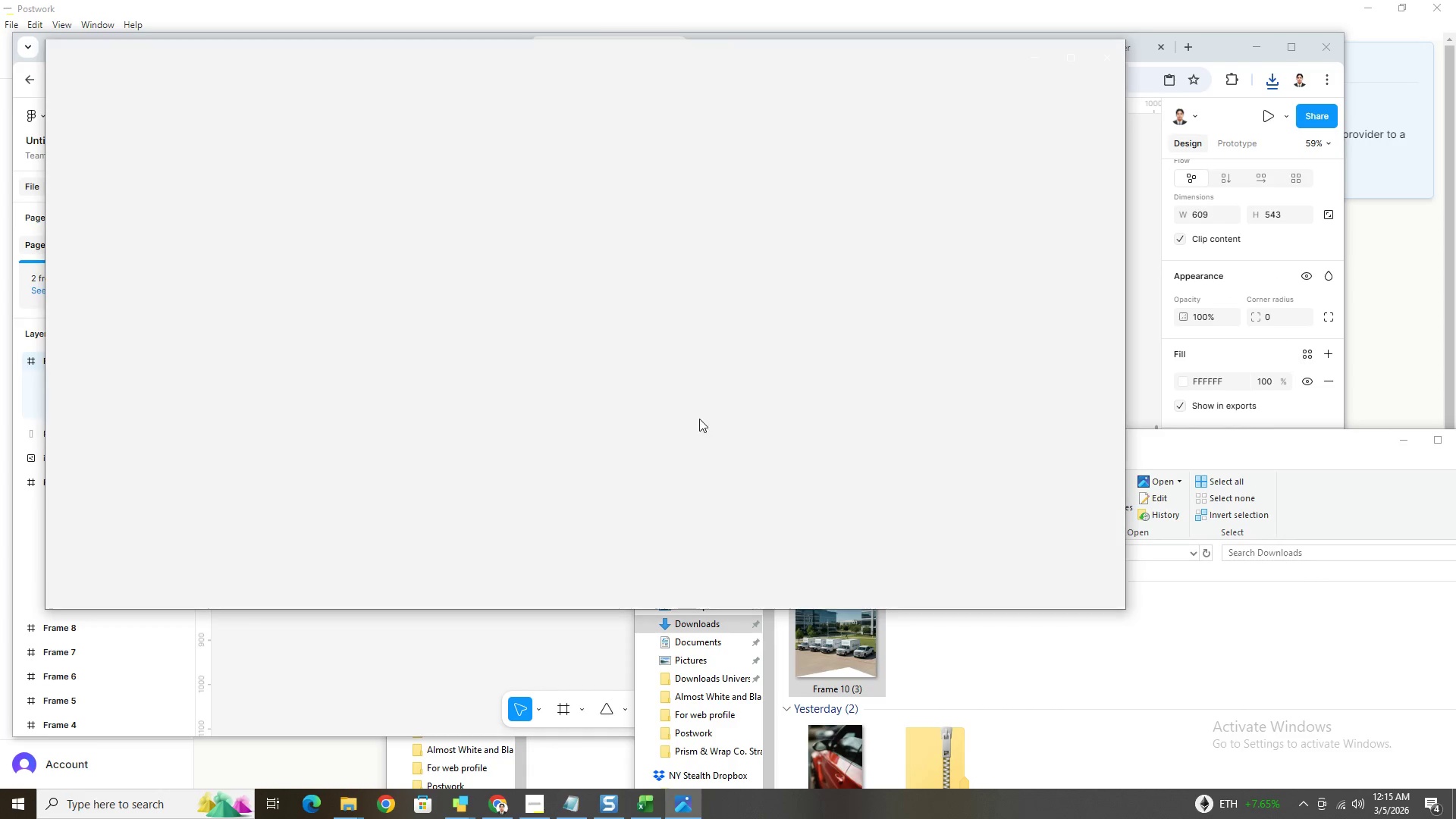 
left_click([1112, 55])
 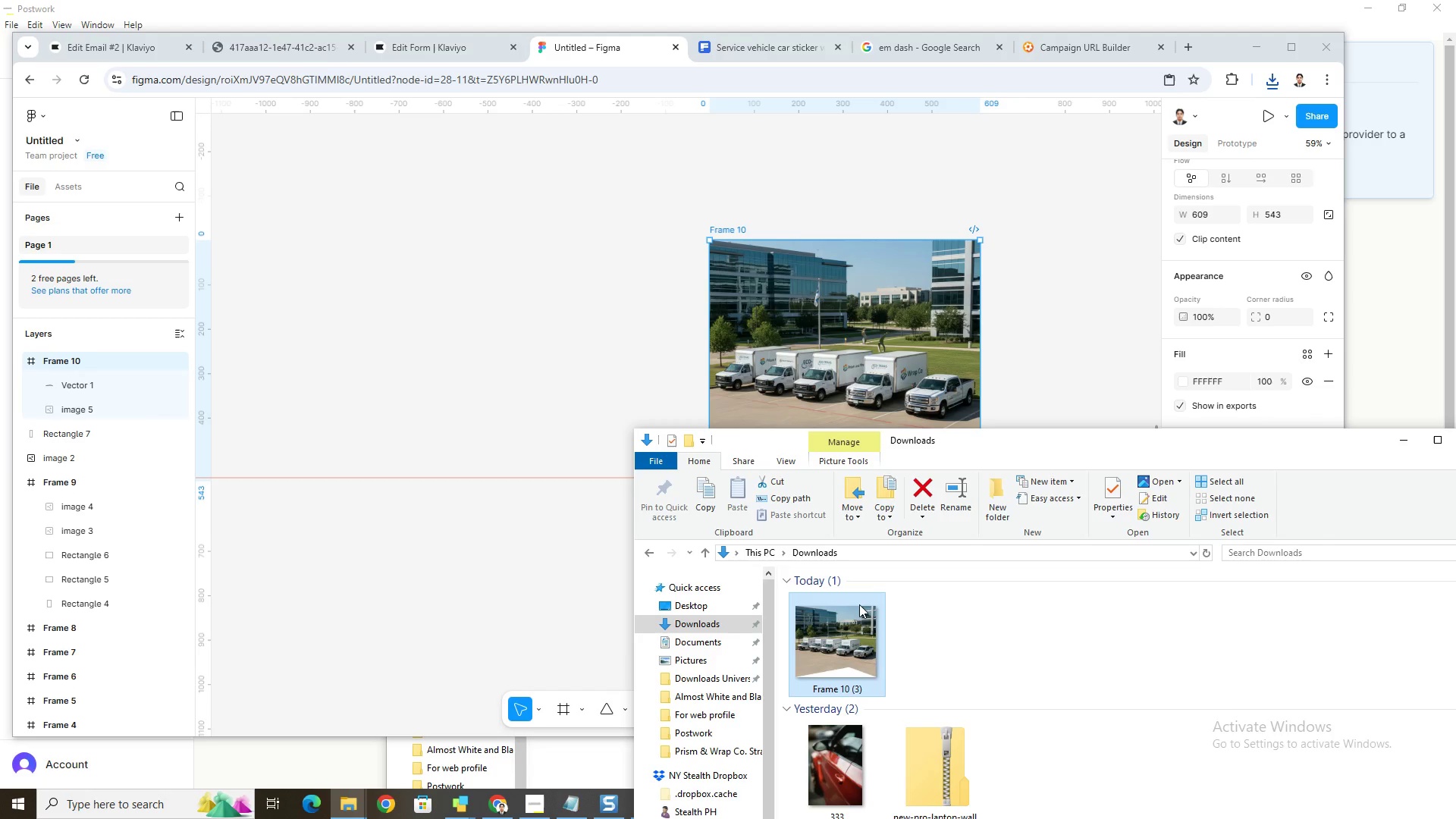 
key(Alt+Tab)
 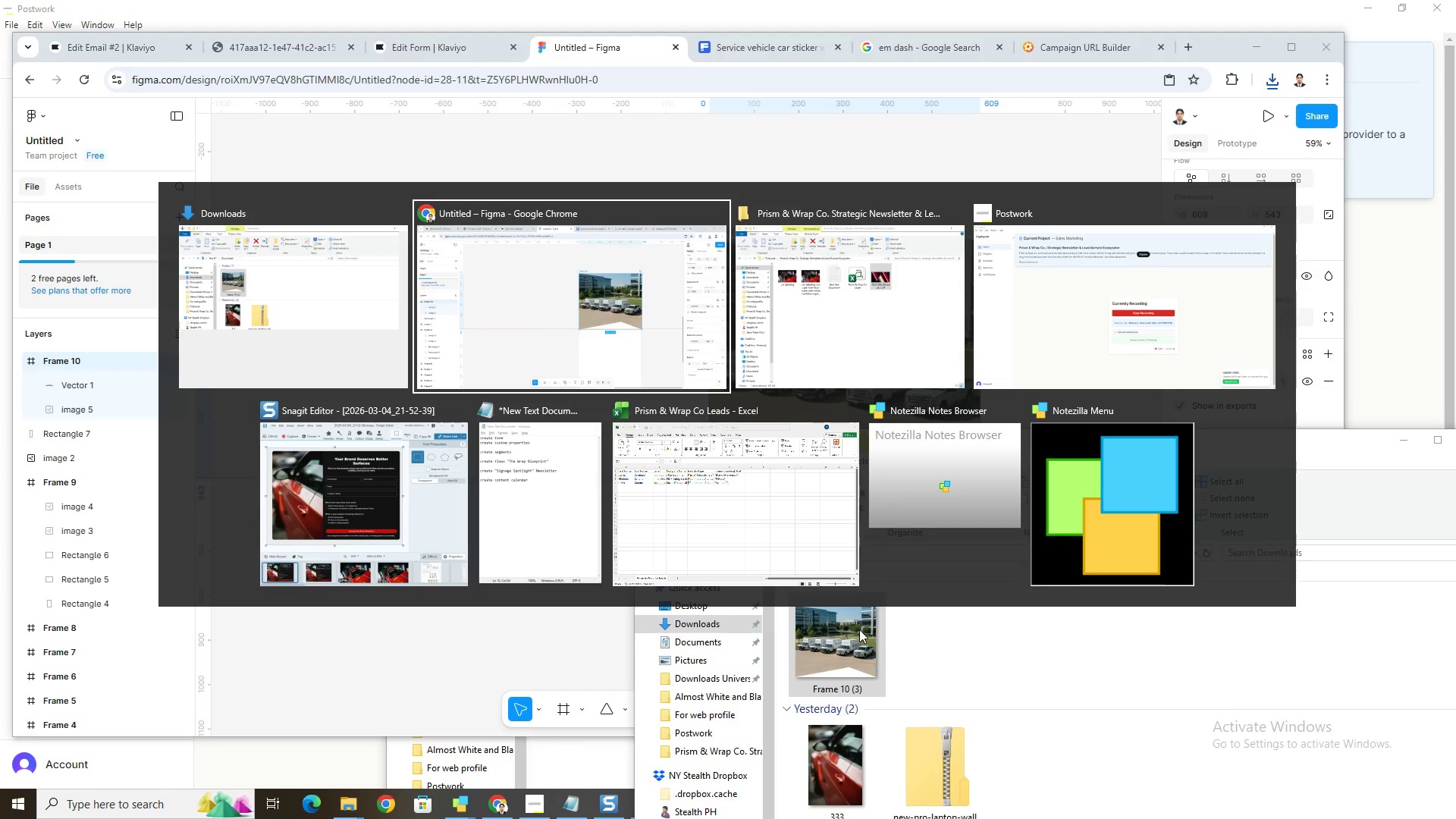 
key(Alt+Tab)
 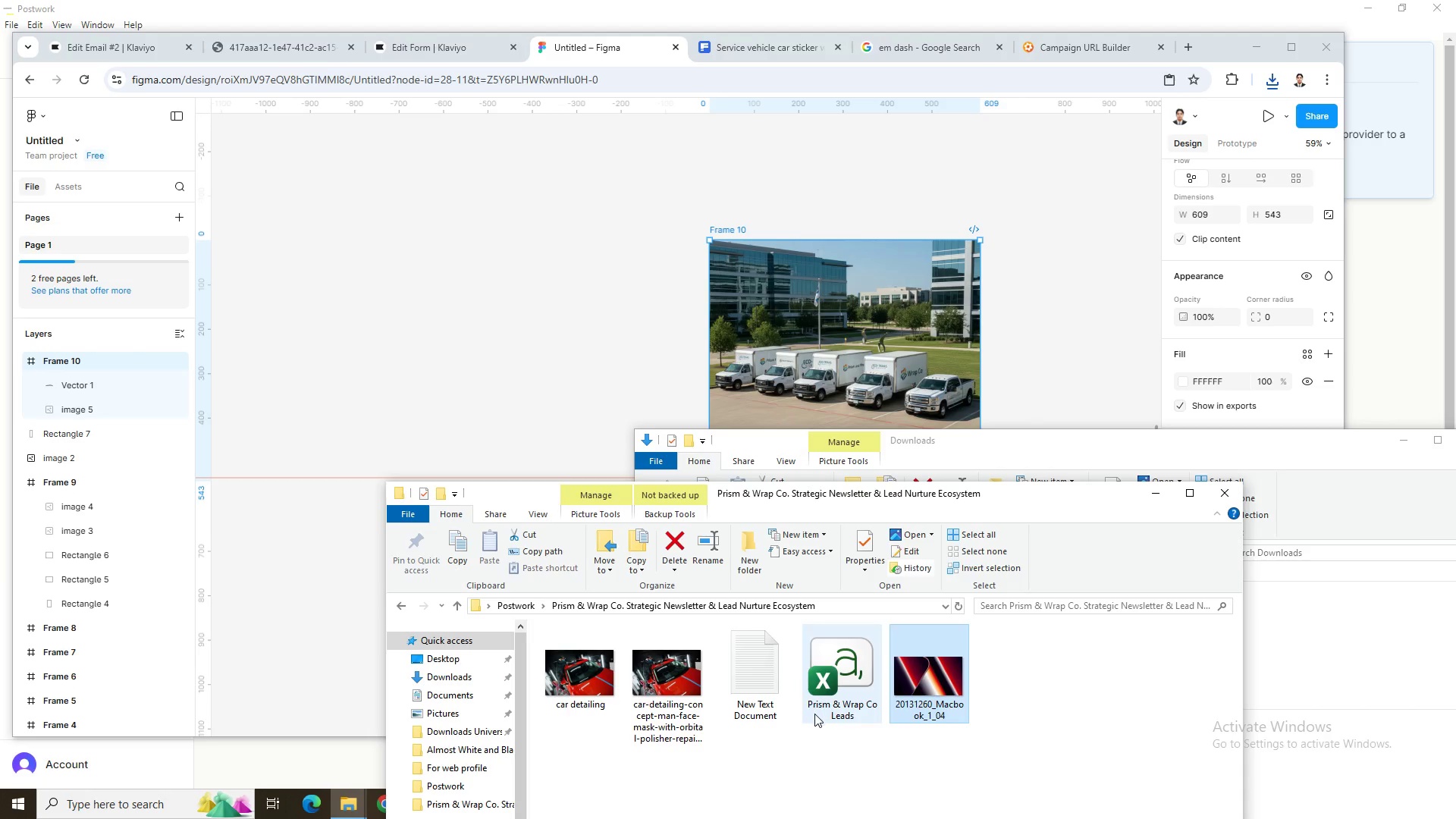 
key(Alt+Tab)
 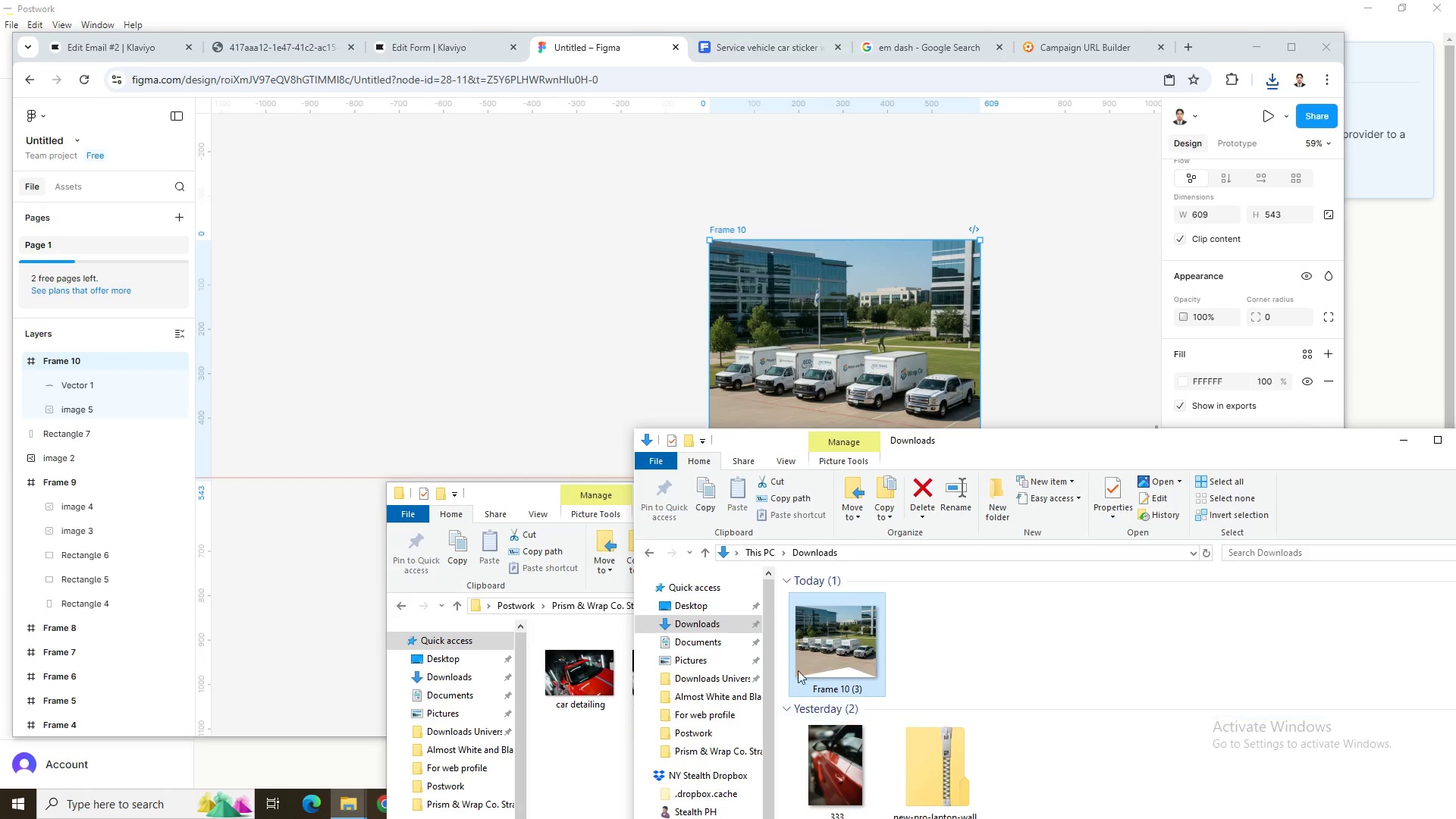 
left_click_drag(start_coordinate=[821, 644], to_coordinate=[593, 769])
 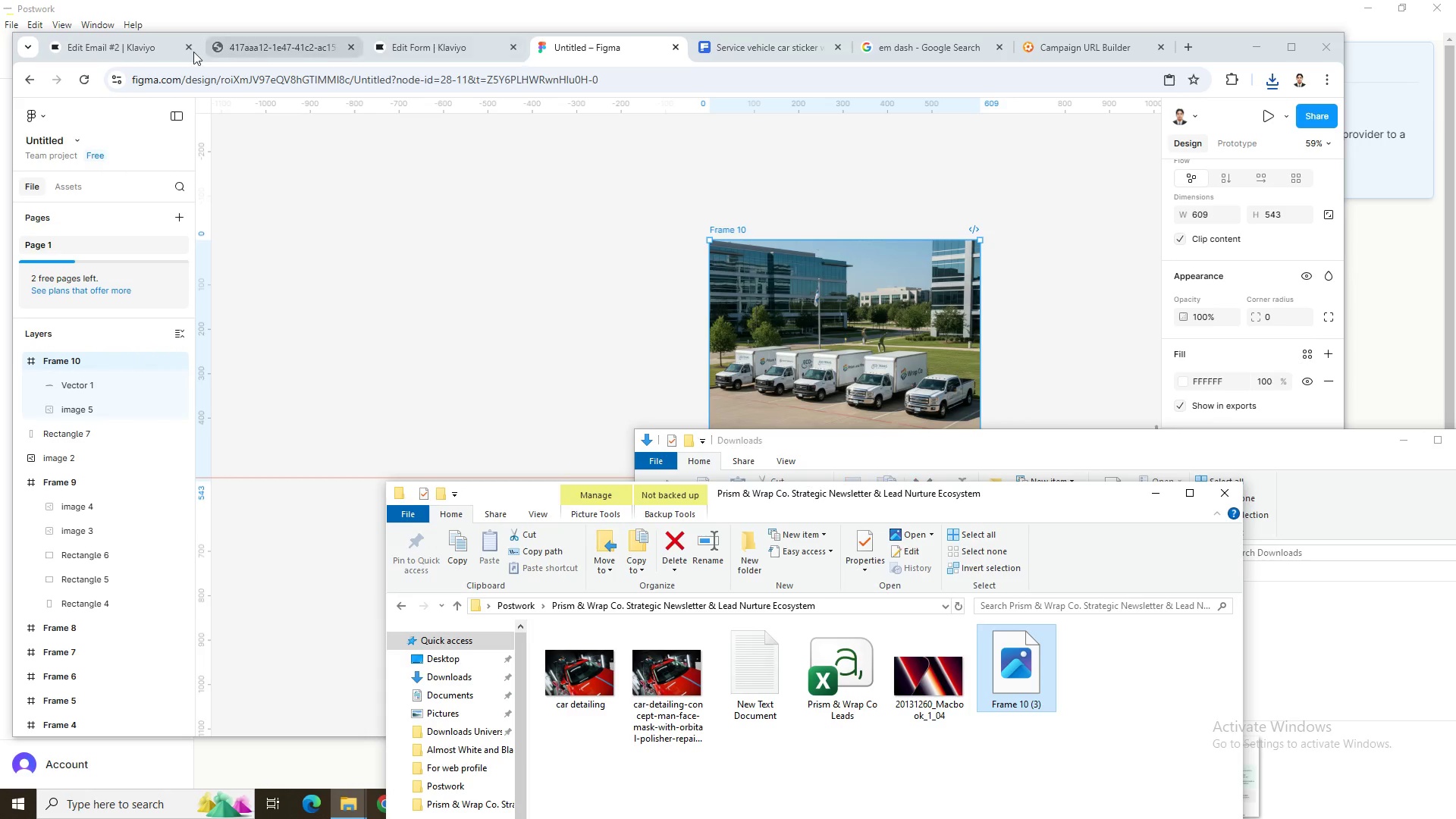 
left_click([152, 47])
 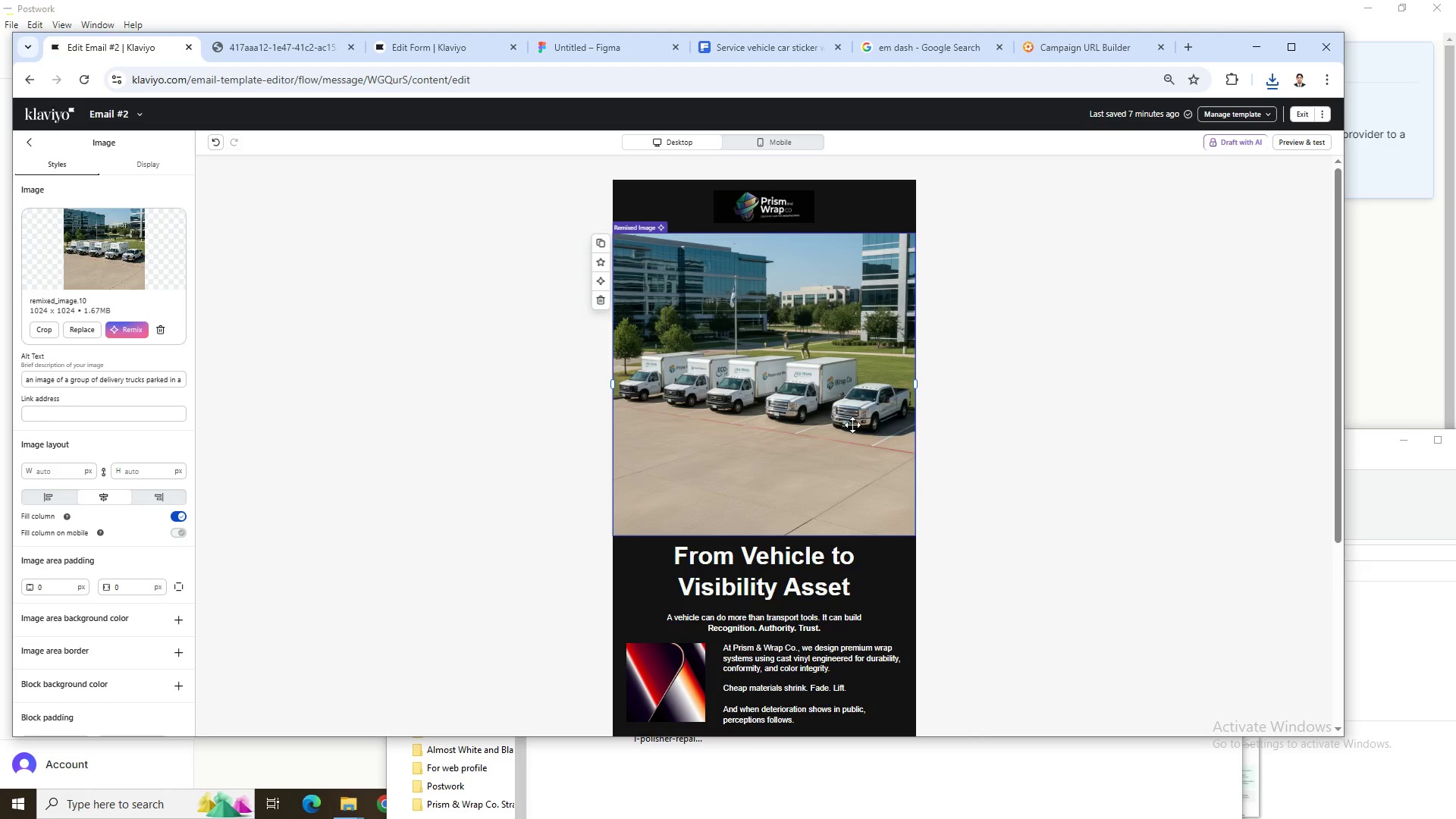 
left_click([852, 423])
 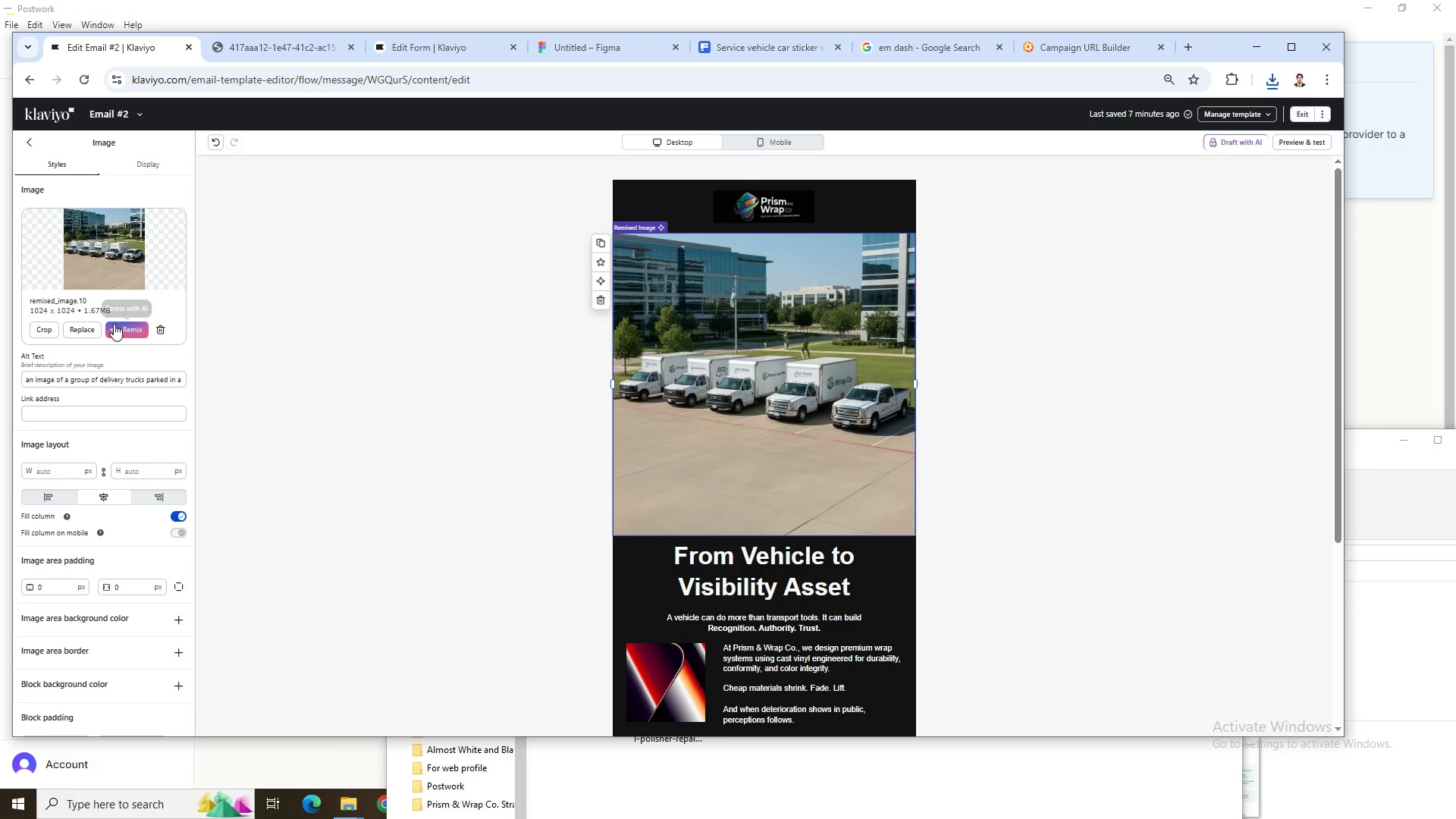 
left_click([91, 325])
 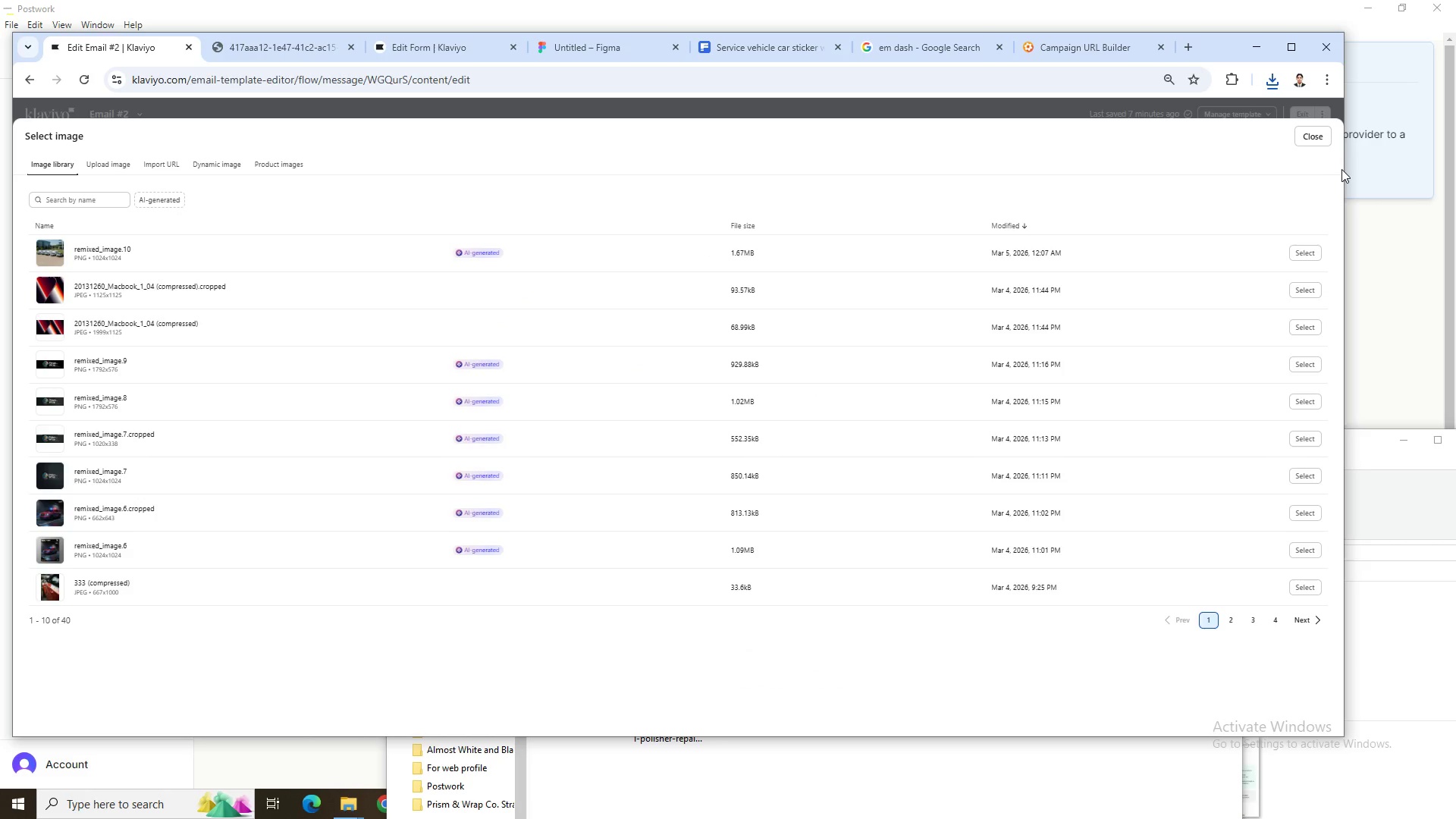 
left_click([1323, 143])
 